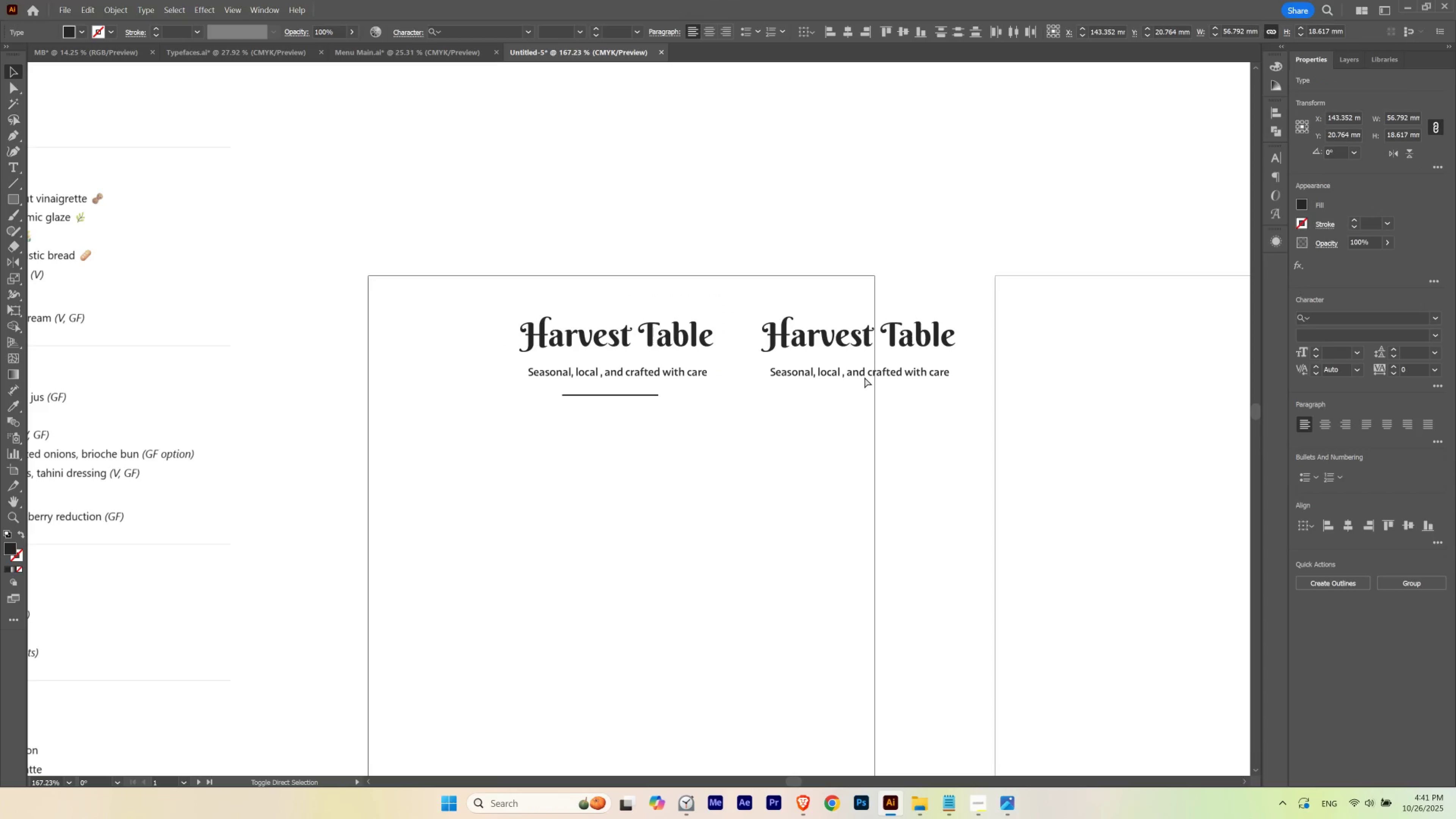 
key(Control+Shift+H)
 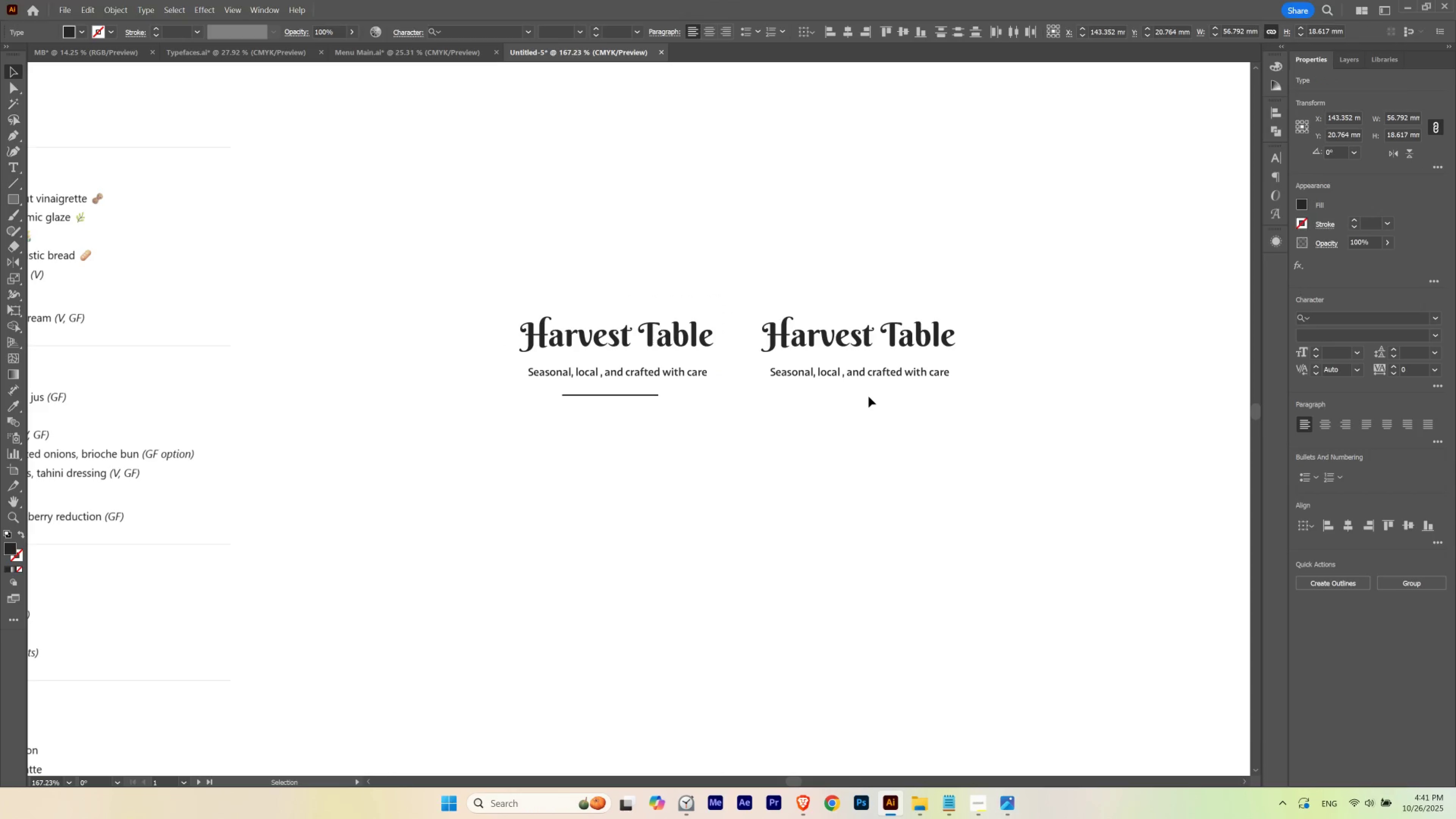 
left_click([868, 396])
 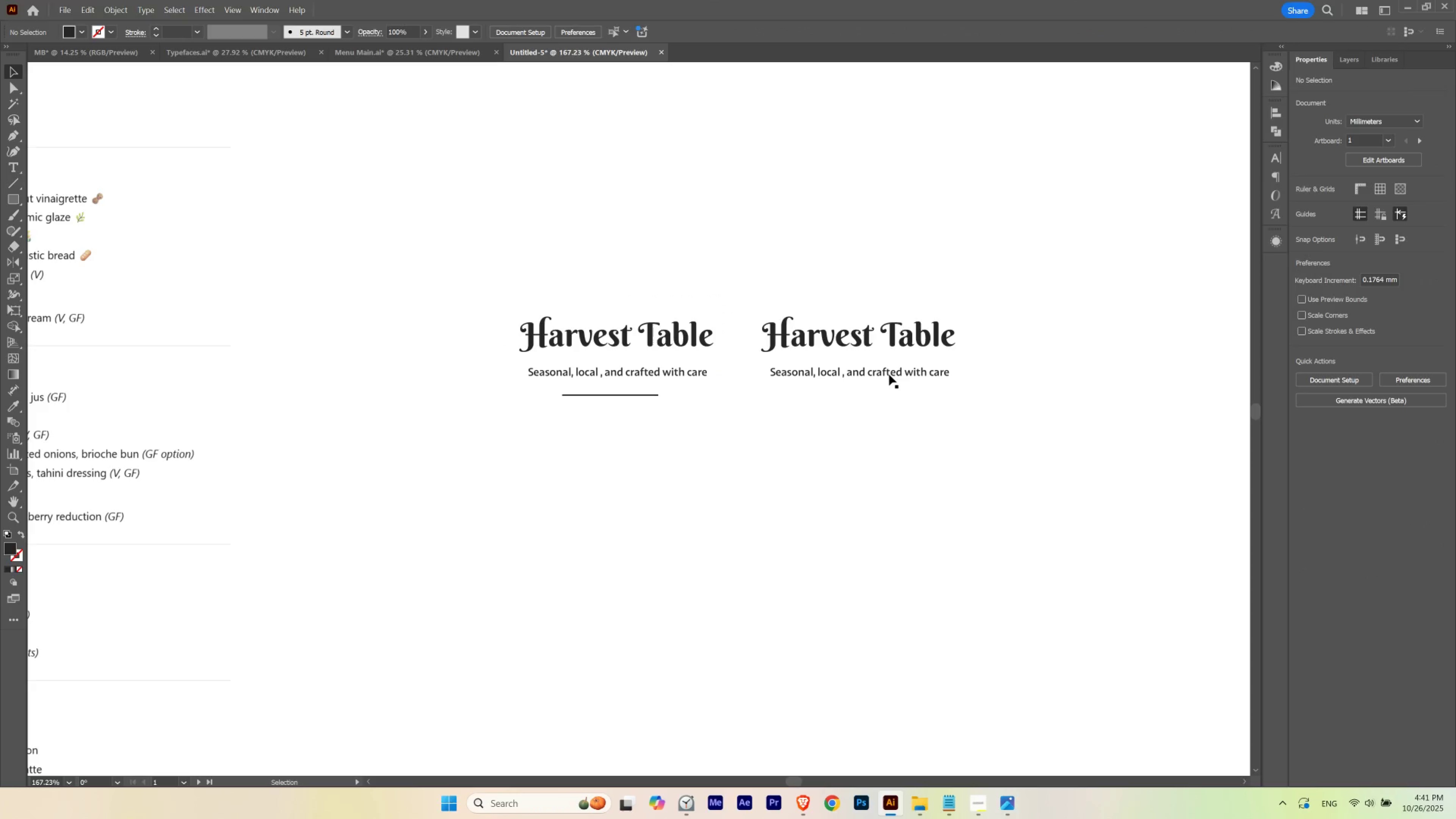 
left_click([889, 374])
 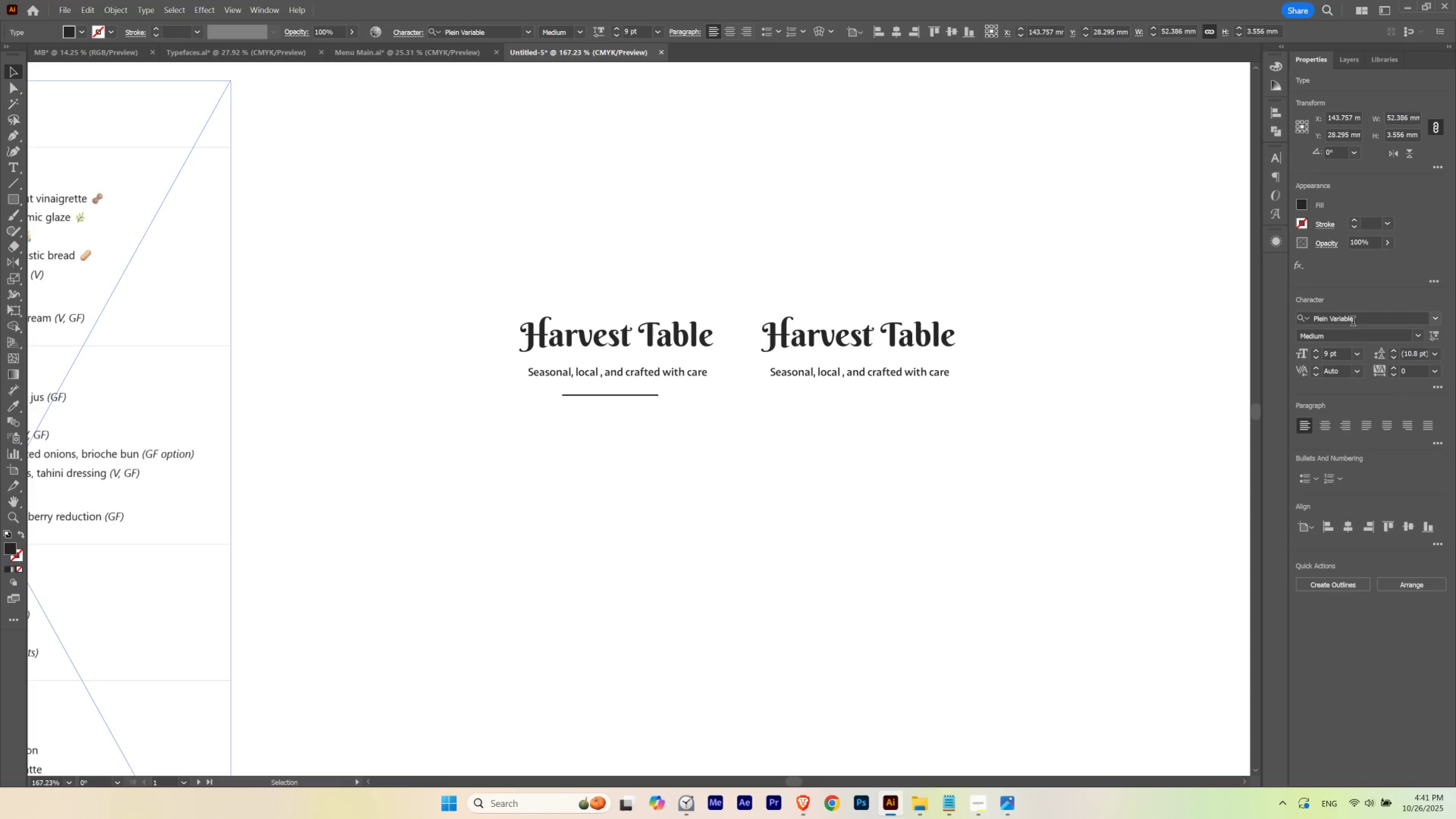 
left_click([1353, 321])
 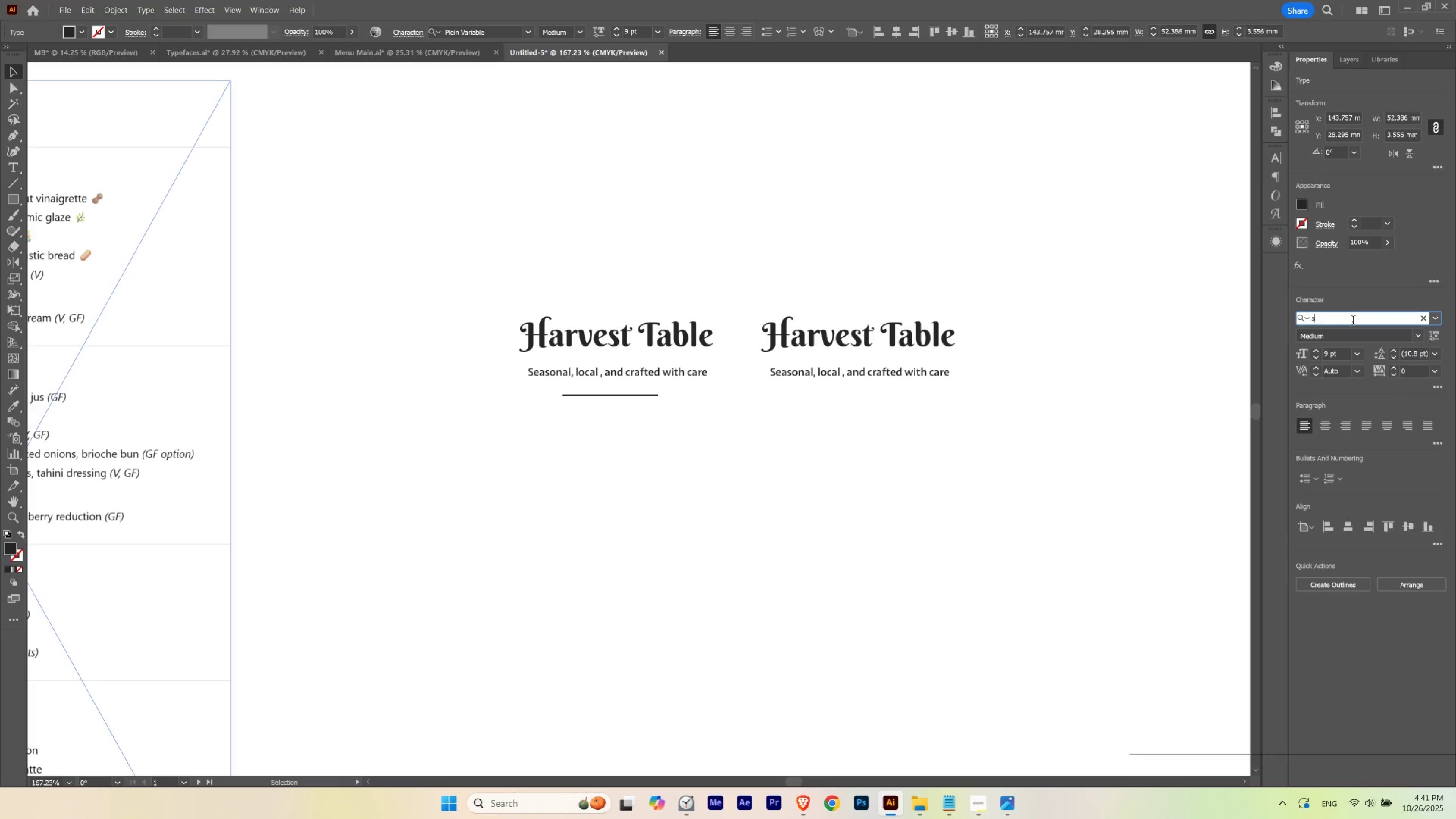 
type(senti)
 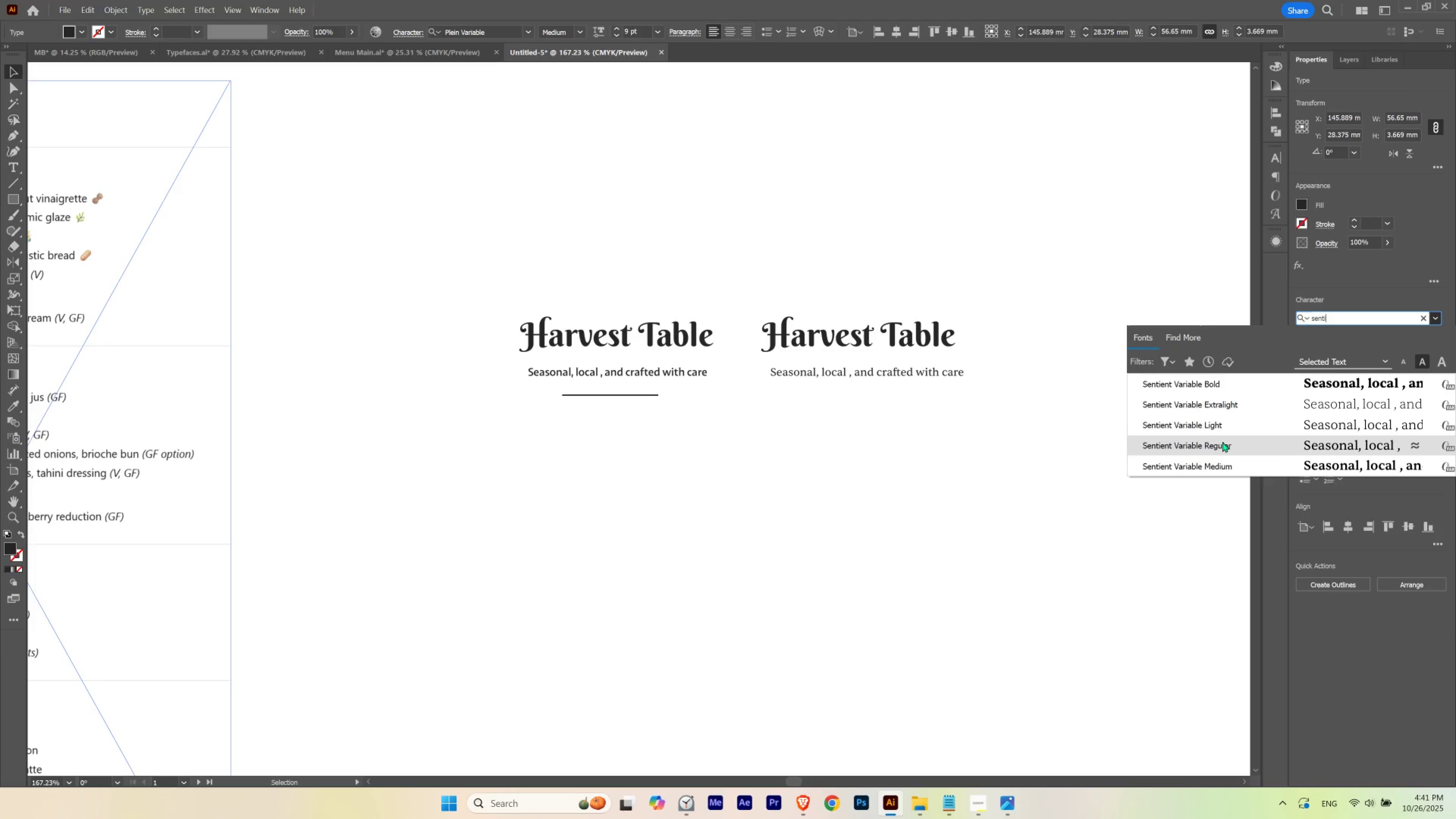 
left_click([1222, 442])
 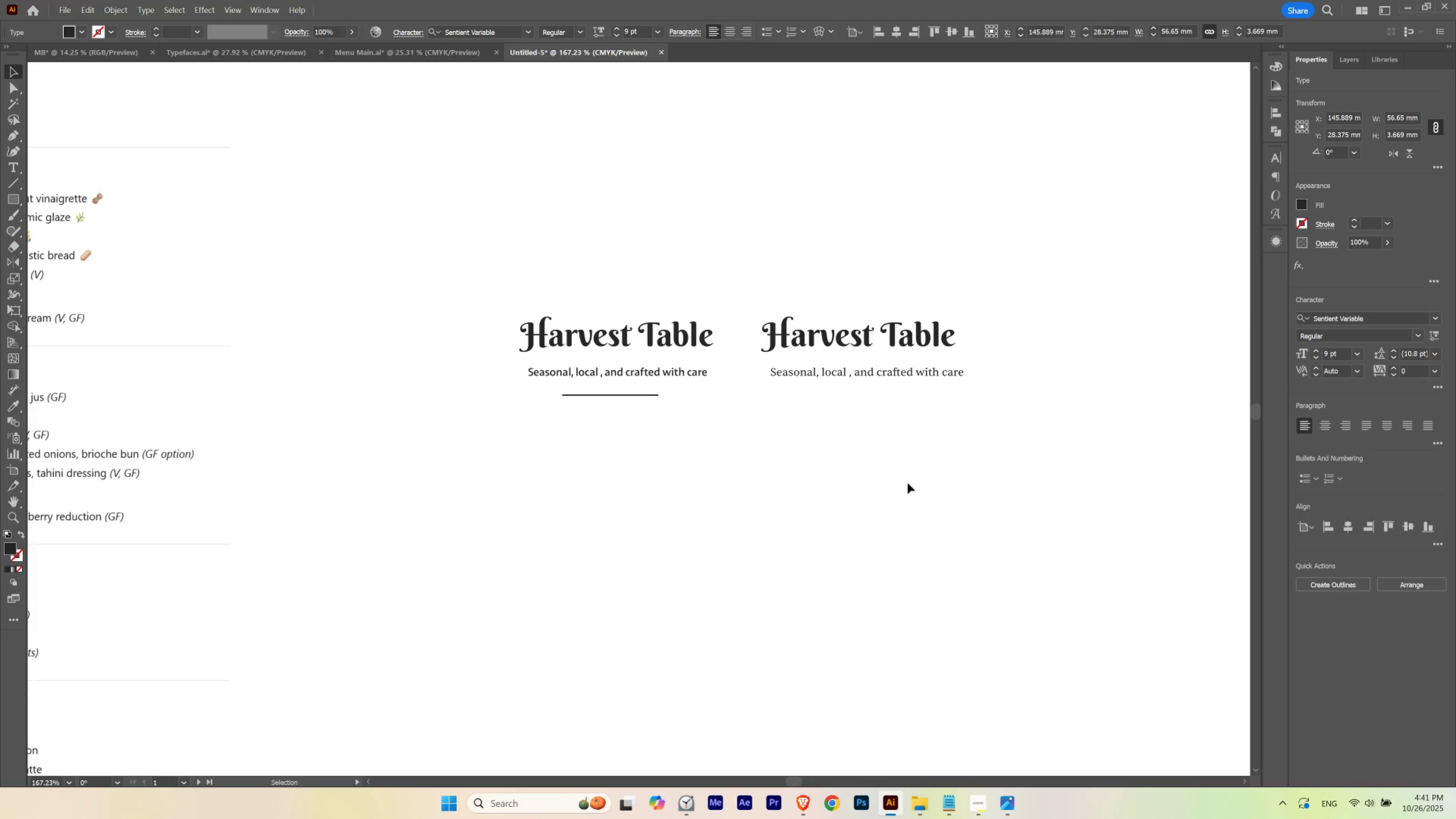 
key(Escape)
 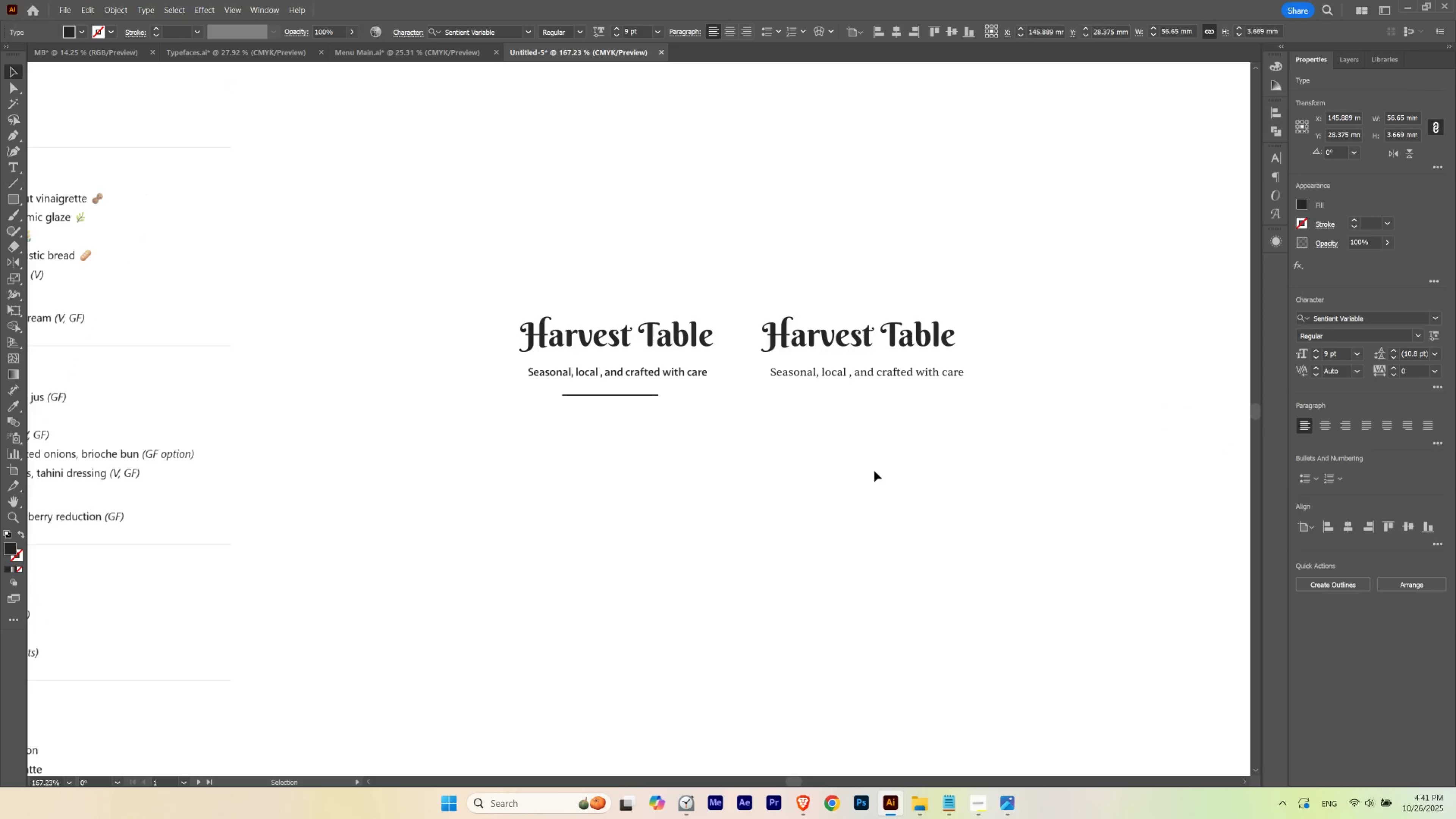 
left_click([874, 471])
 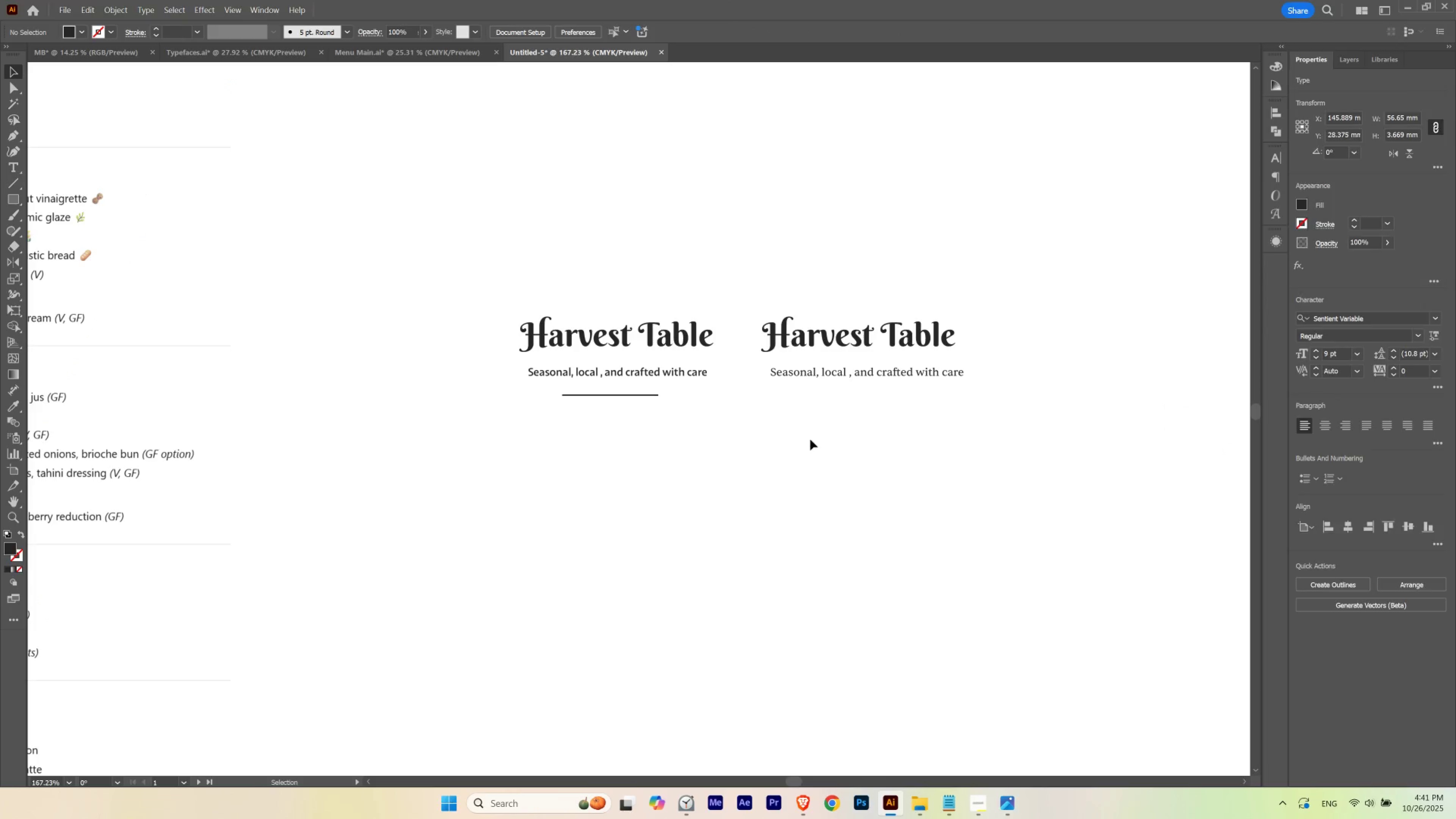 
hold_key(key=Space, duration=1.45)
 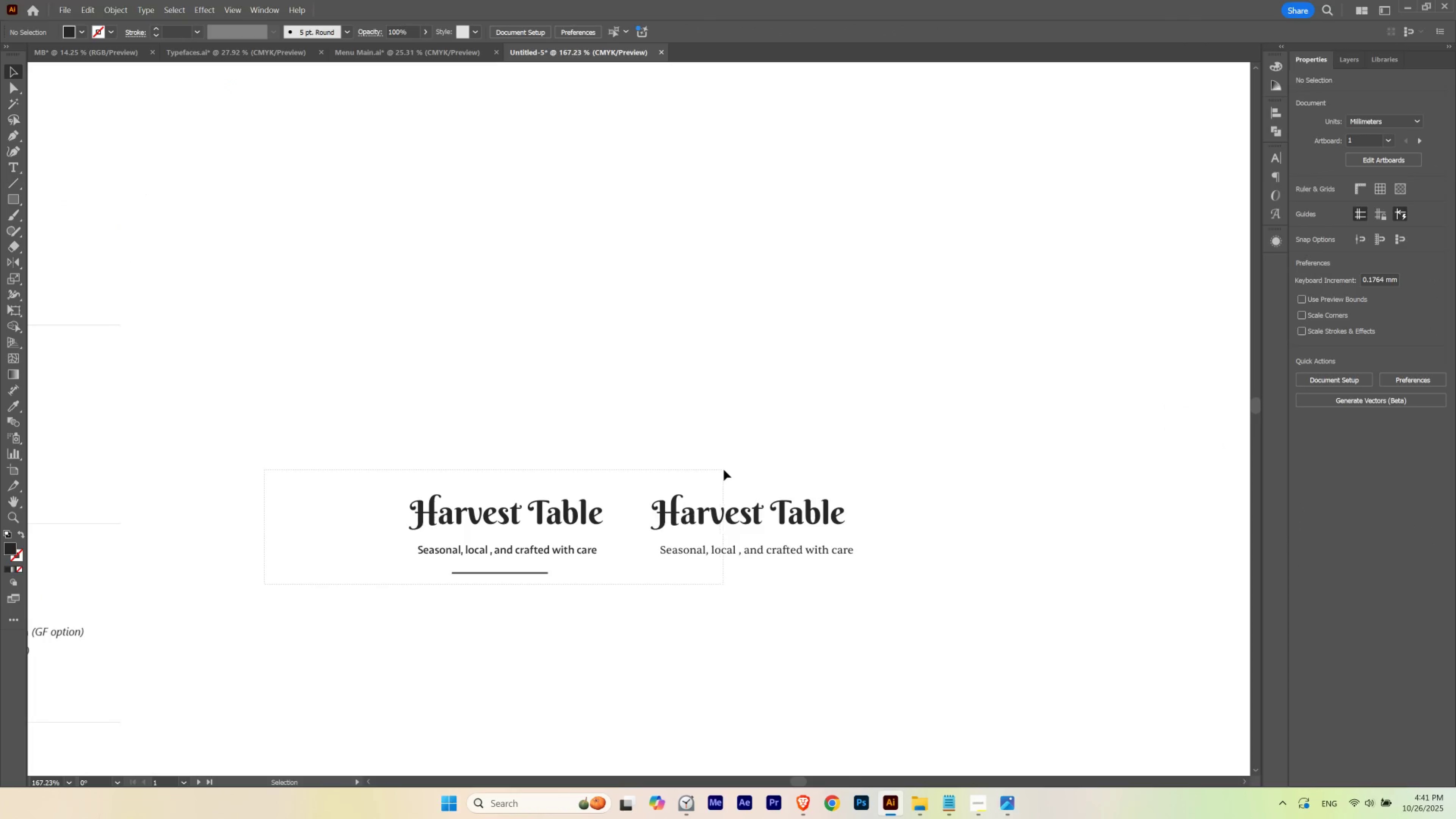 
hold_key(key=Space, duration=0.47)
 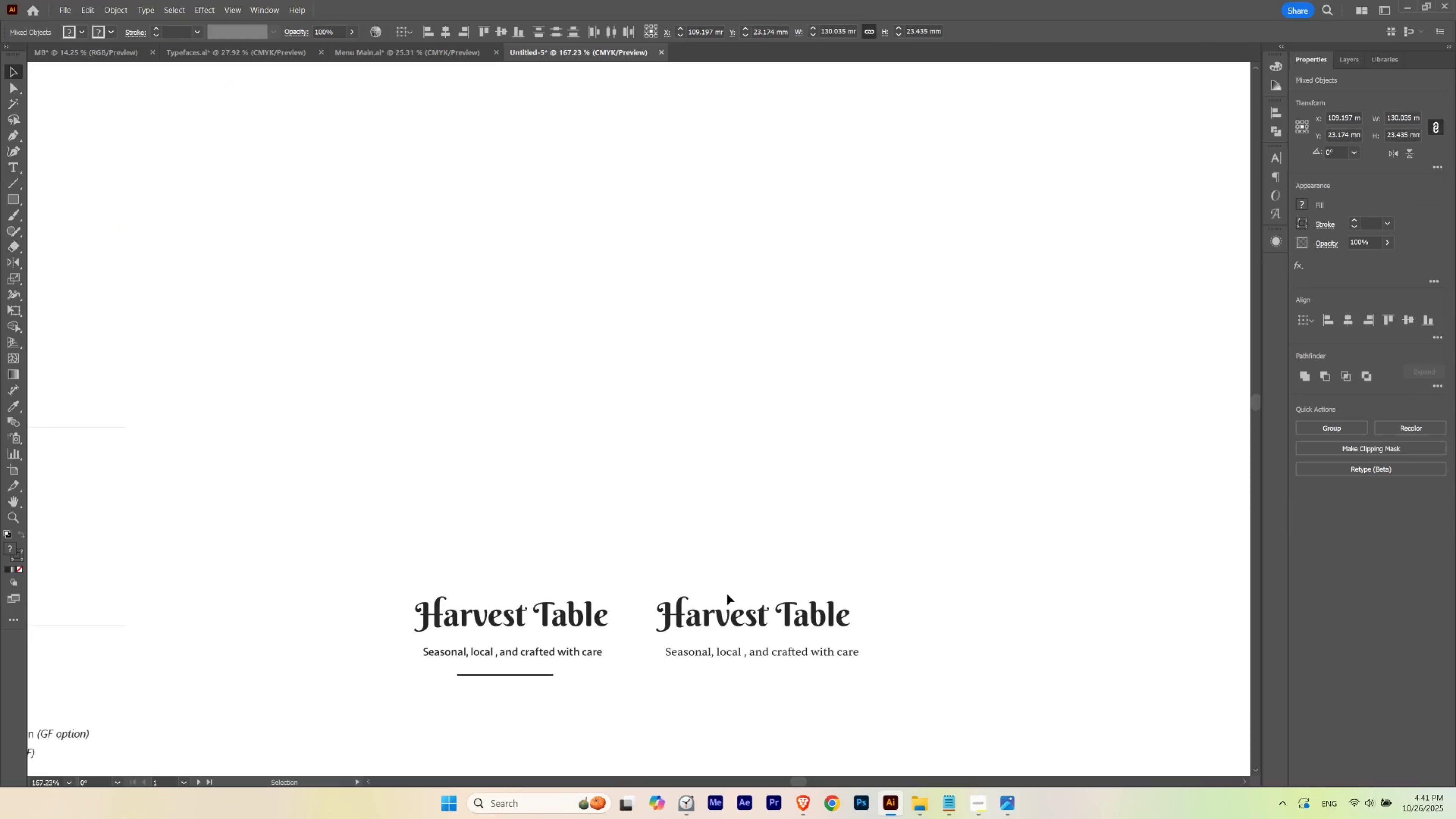 
hold_key(key=AltLeft, duration=0.97)
 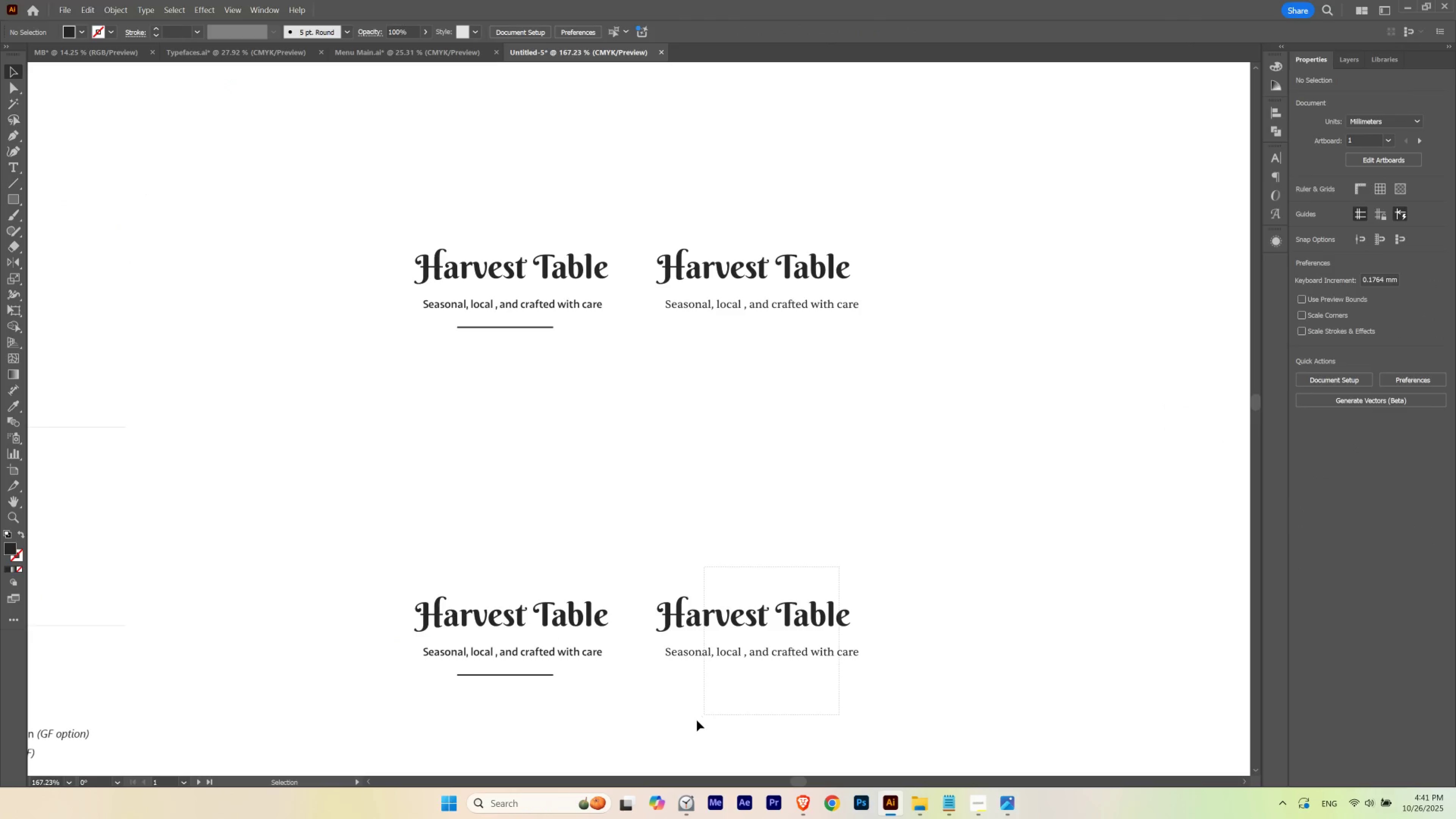 
hold_key(key=ShiftLeft, duration=0.6)
 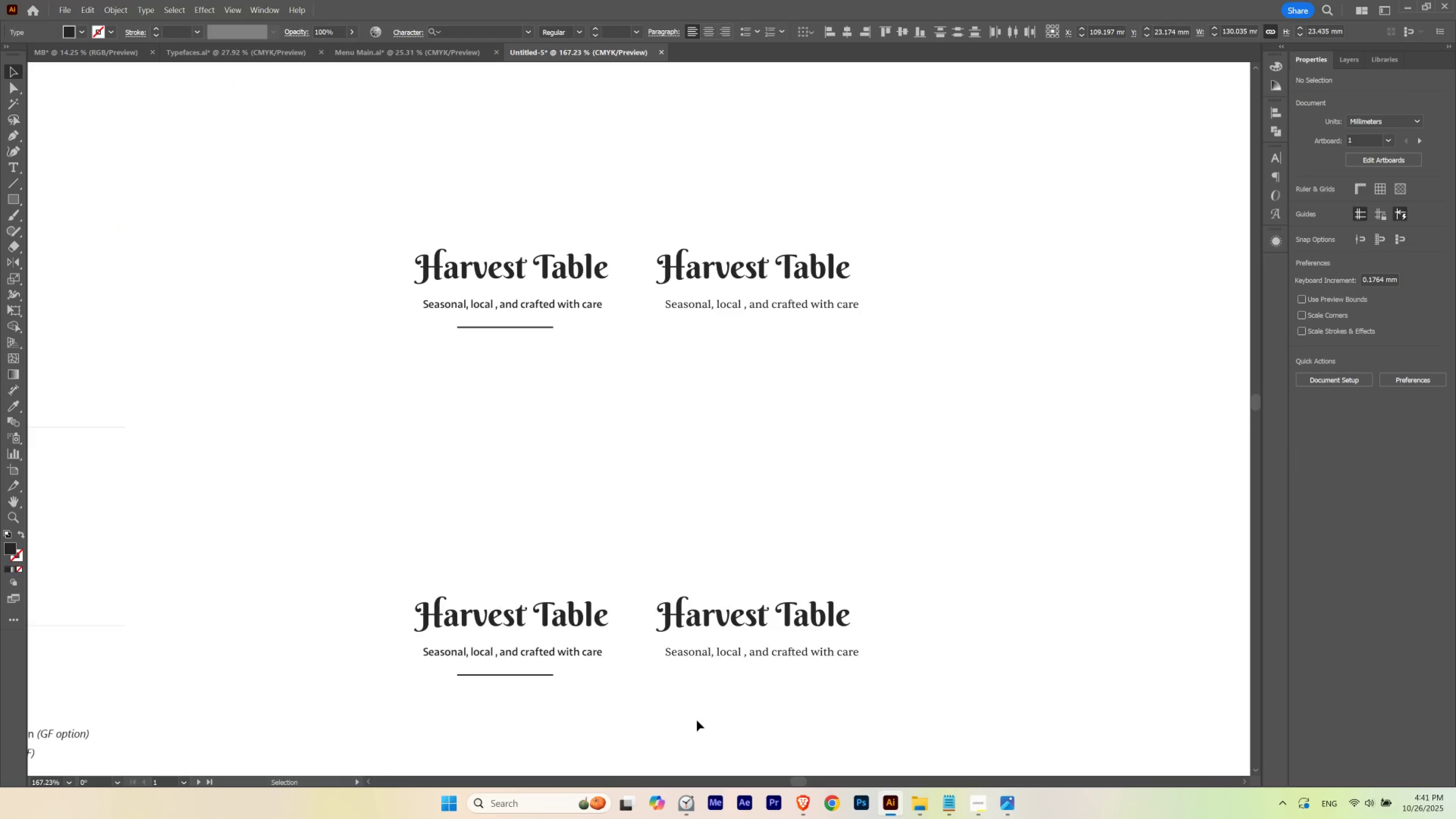 
key(Delete)
 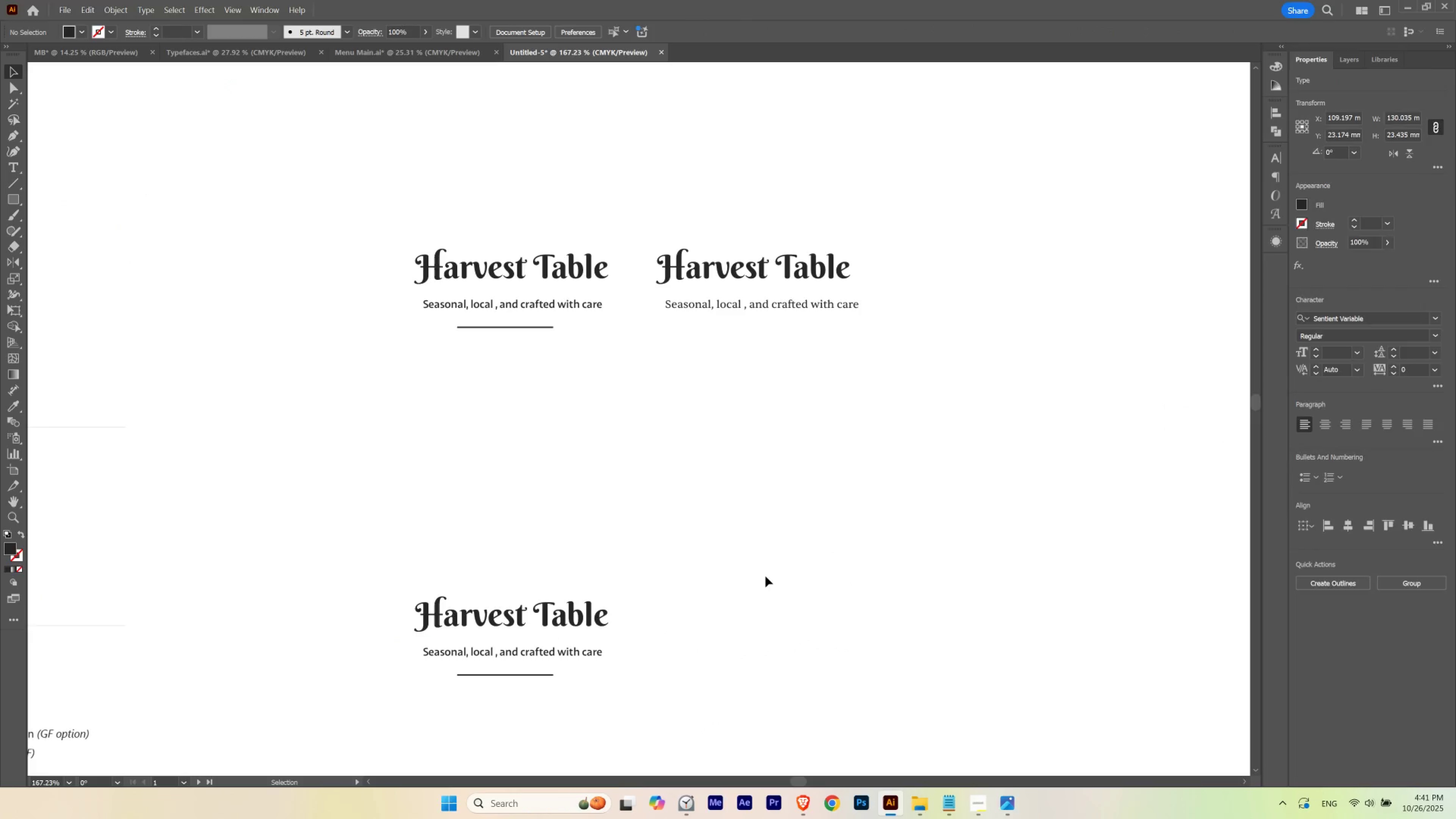 
left_click([765, 576])
 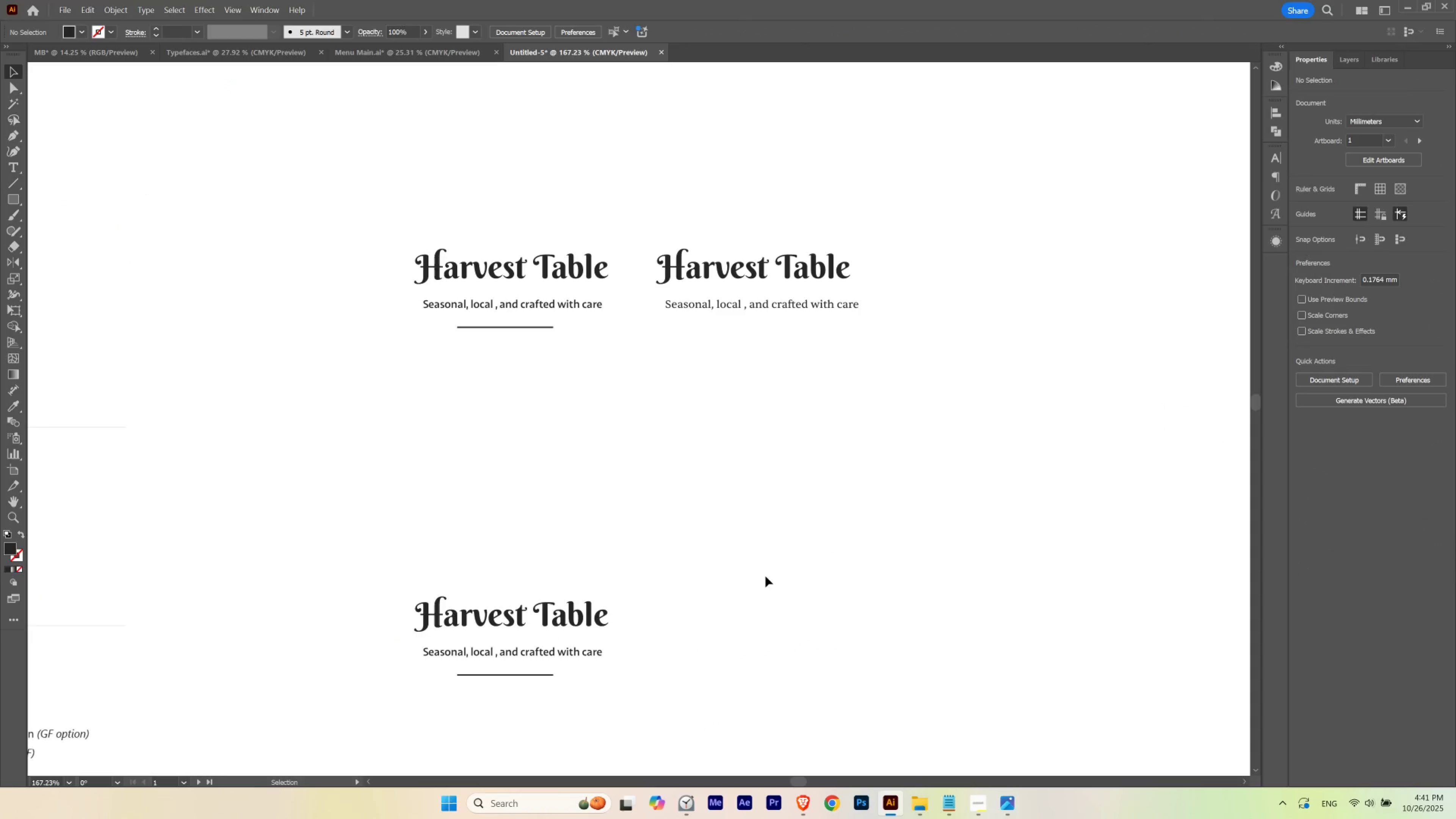 
key(Control+Shift+H)
 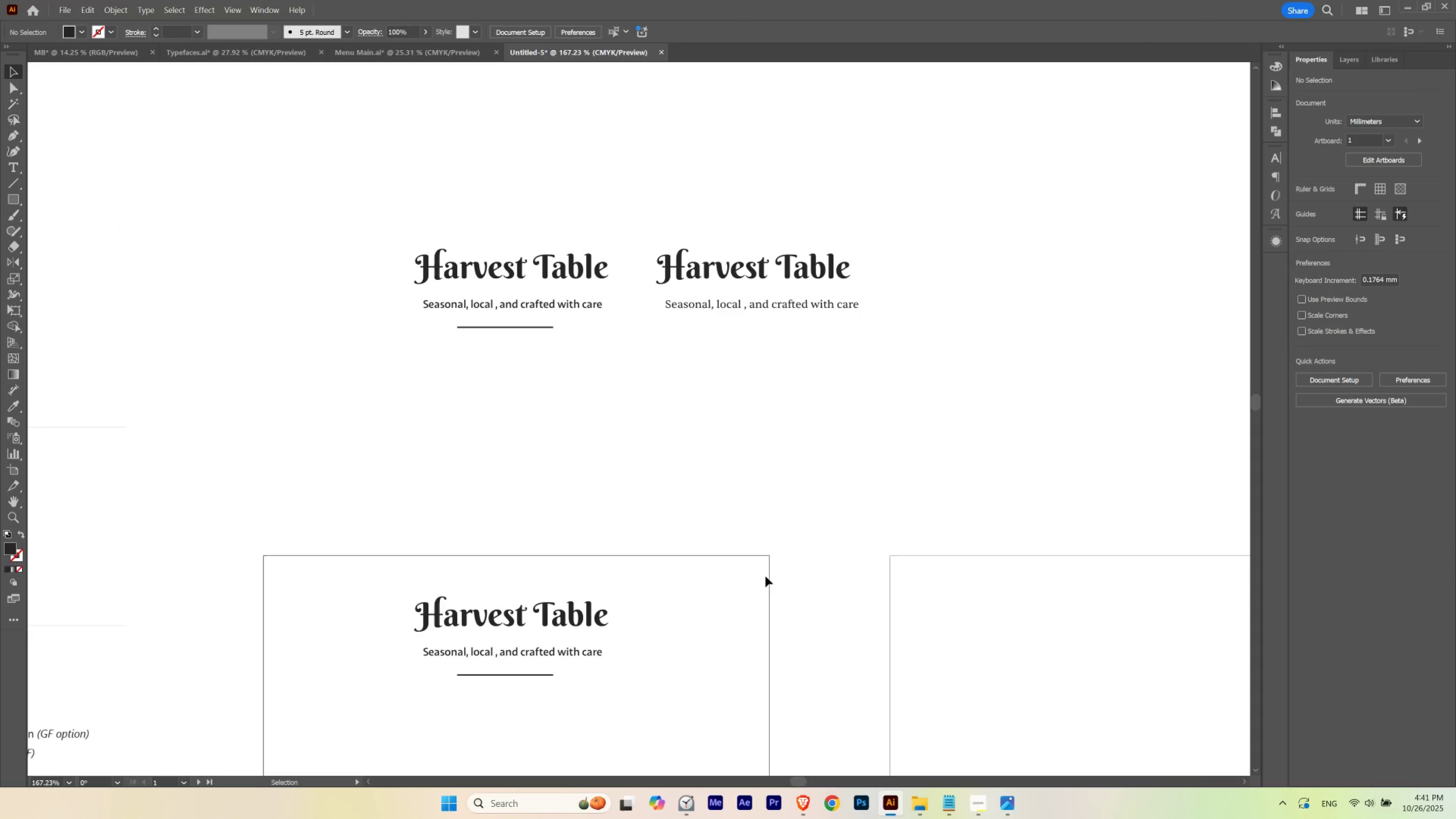 
hold_key(key=Space, duration=0.68)
 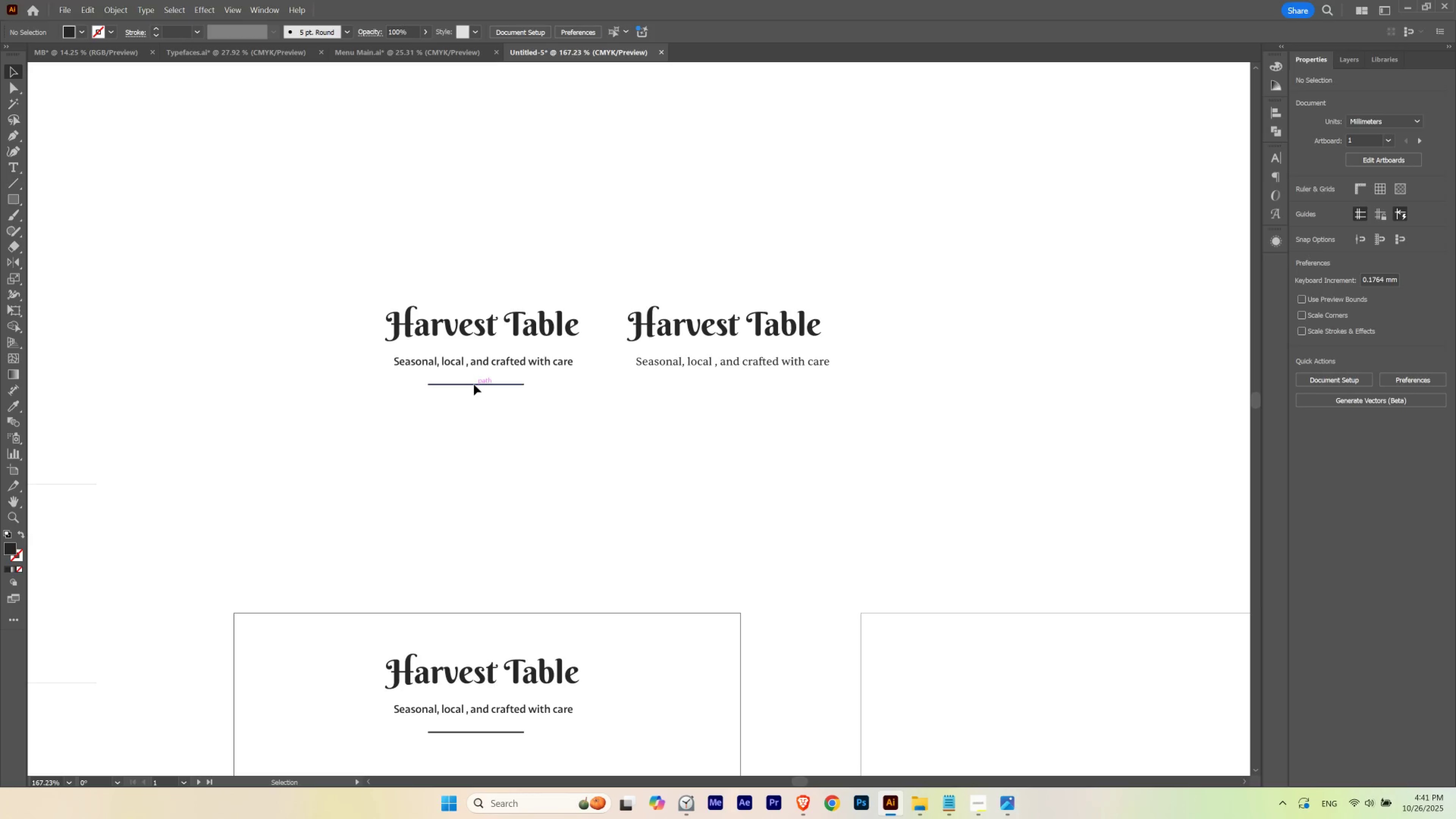 
left_click([474, 384])
 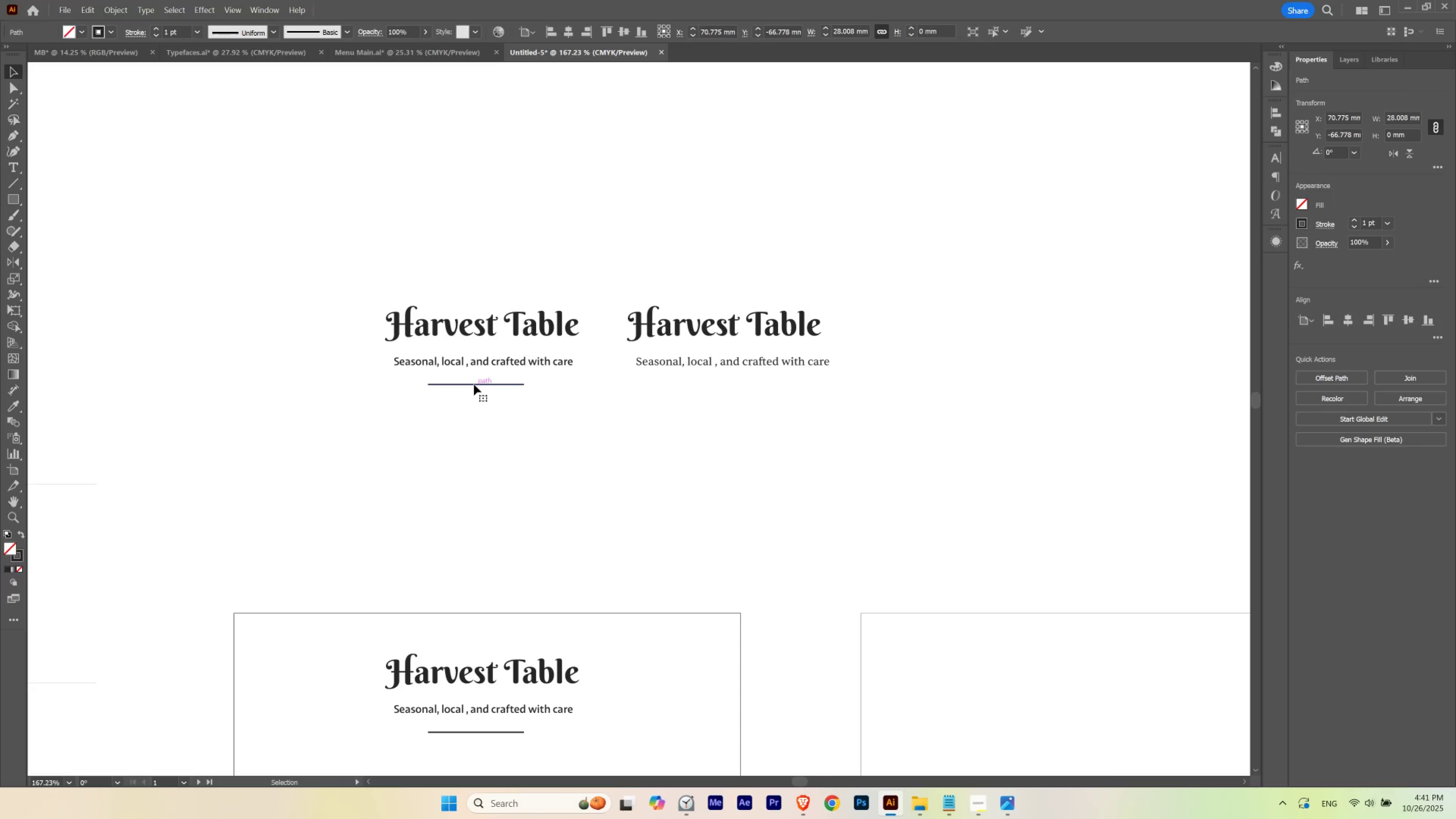 
key(Delete)
 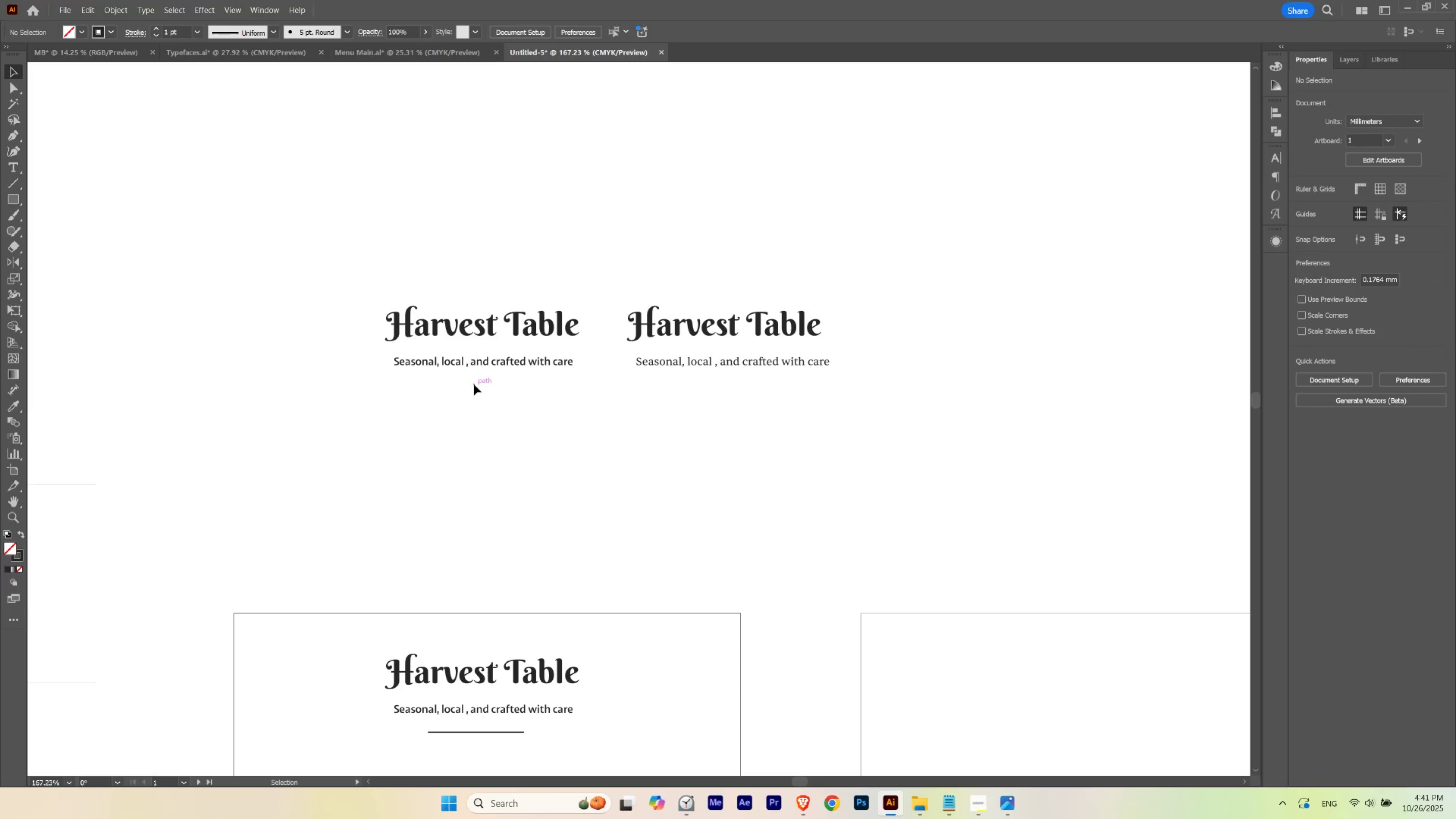 
left_click([474, 384])
 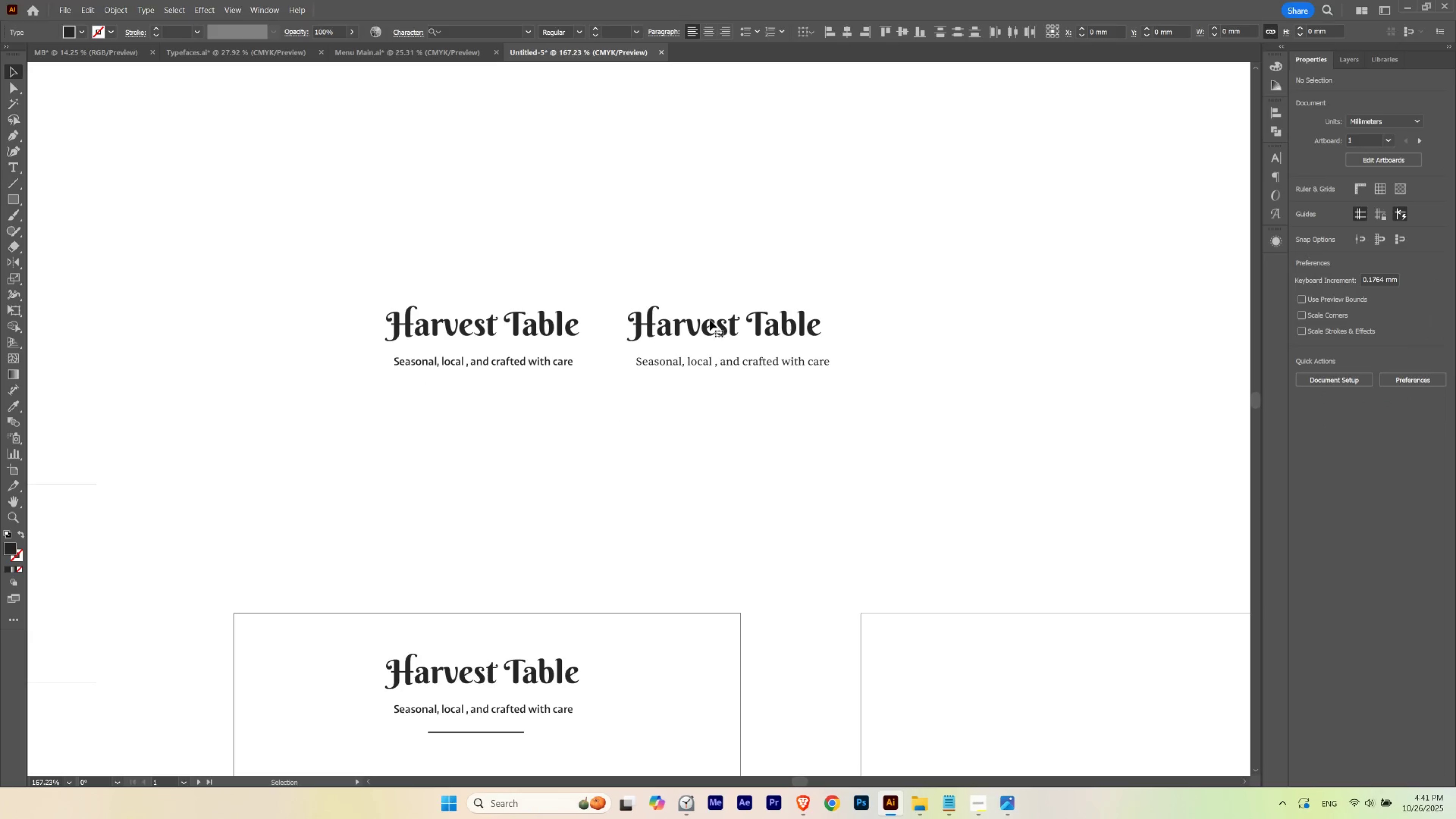 
hold_key(key=AltLeft, duration=1.39)
 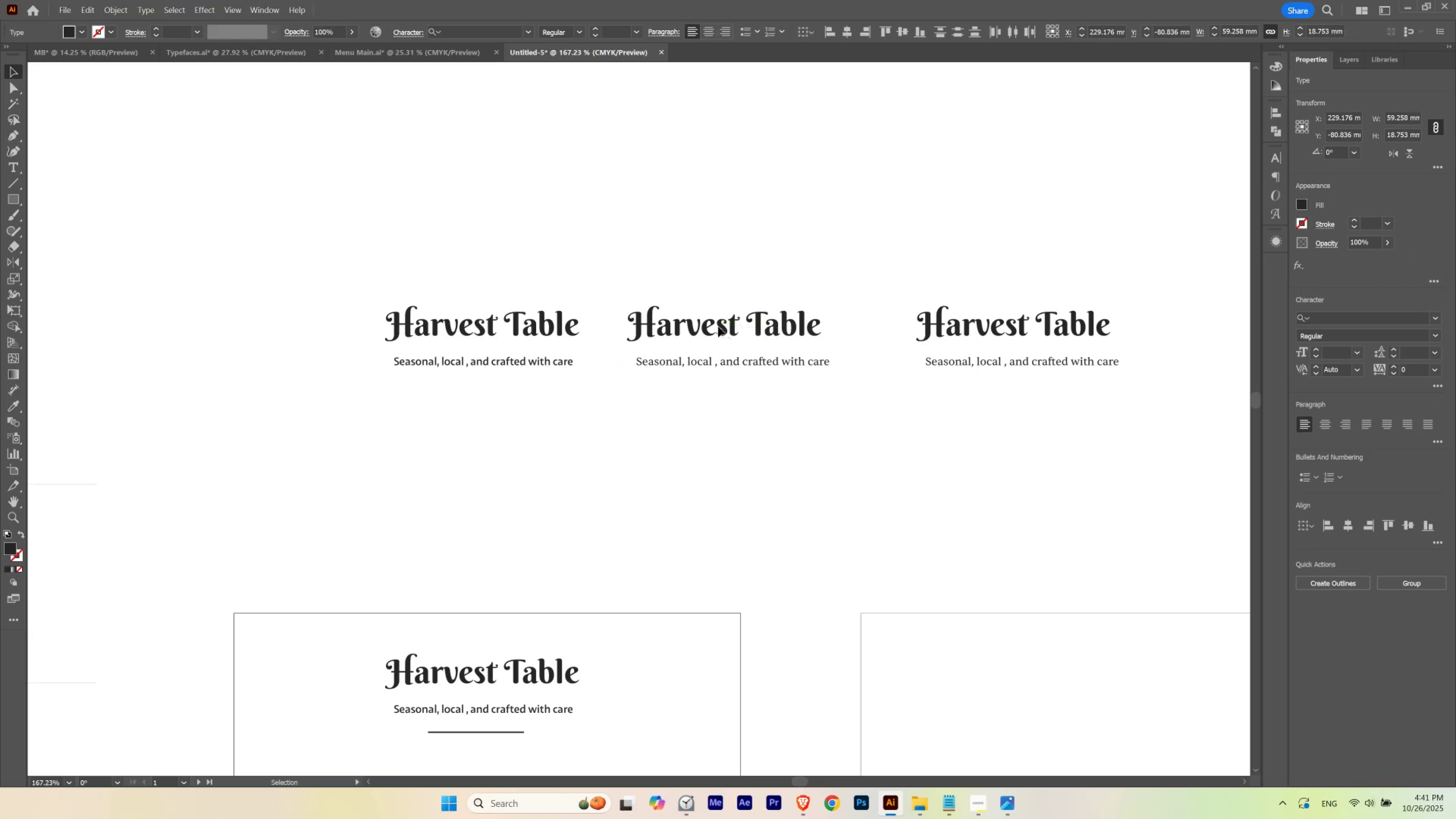 
hold_key(key=ShiftLeft, duration=1.01)
 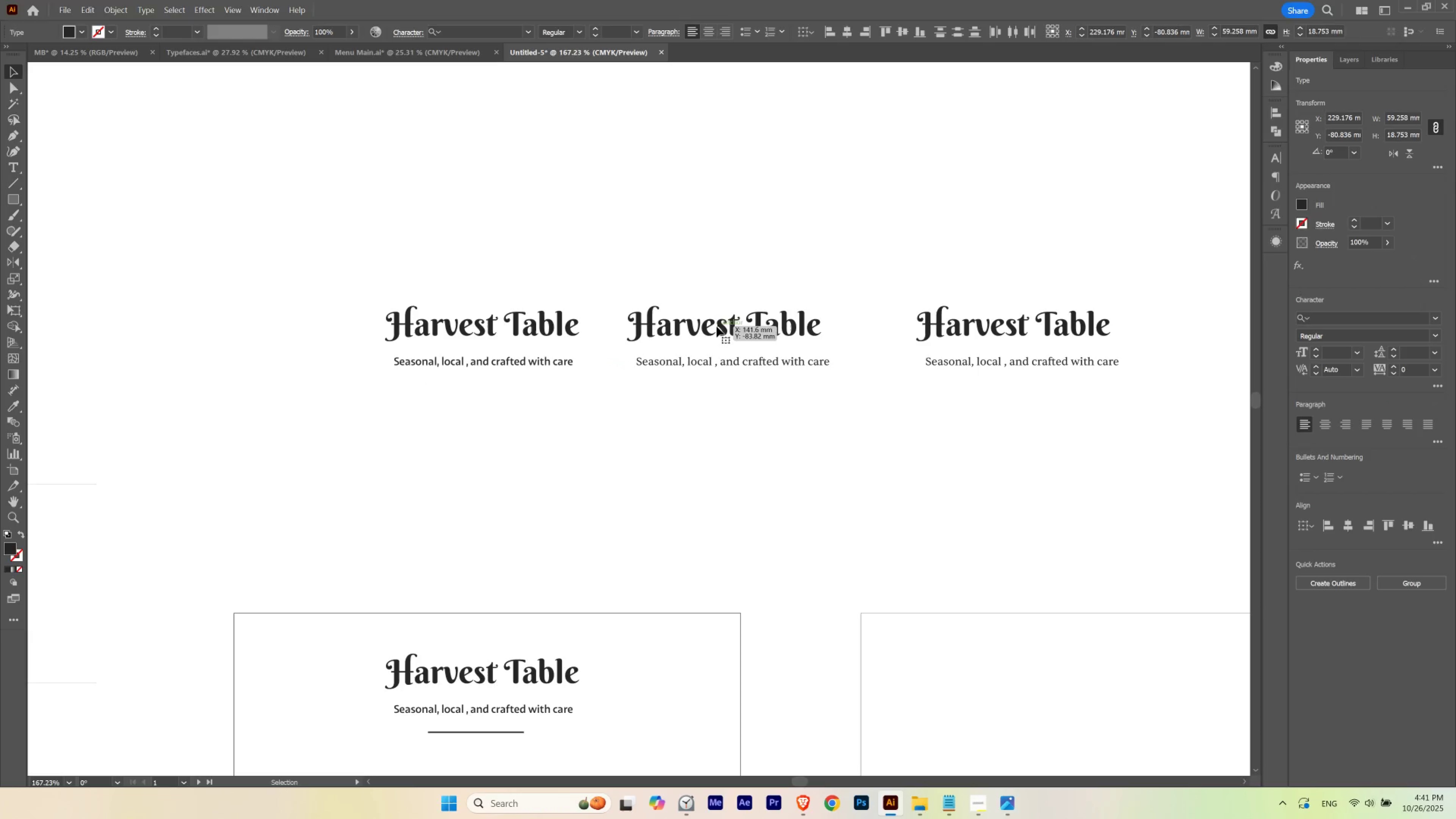 
hold_key(key=ShiftLeft, duration=0.5)
 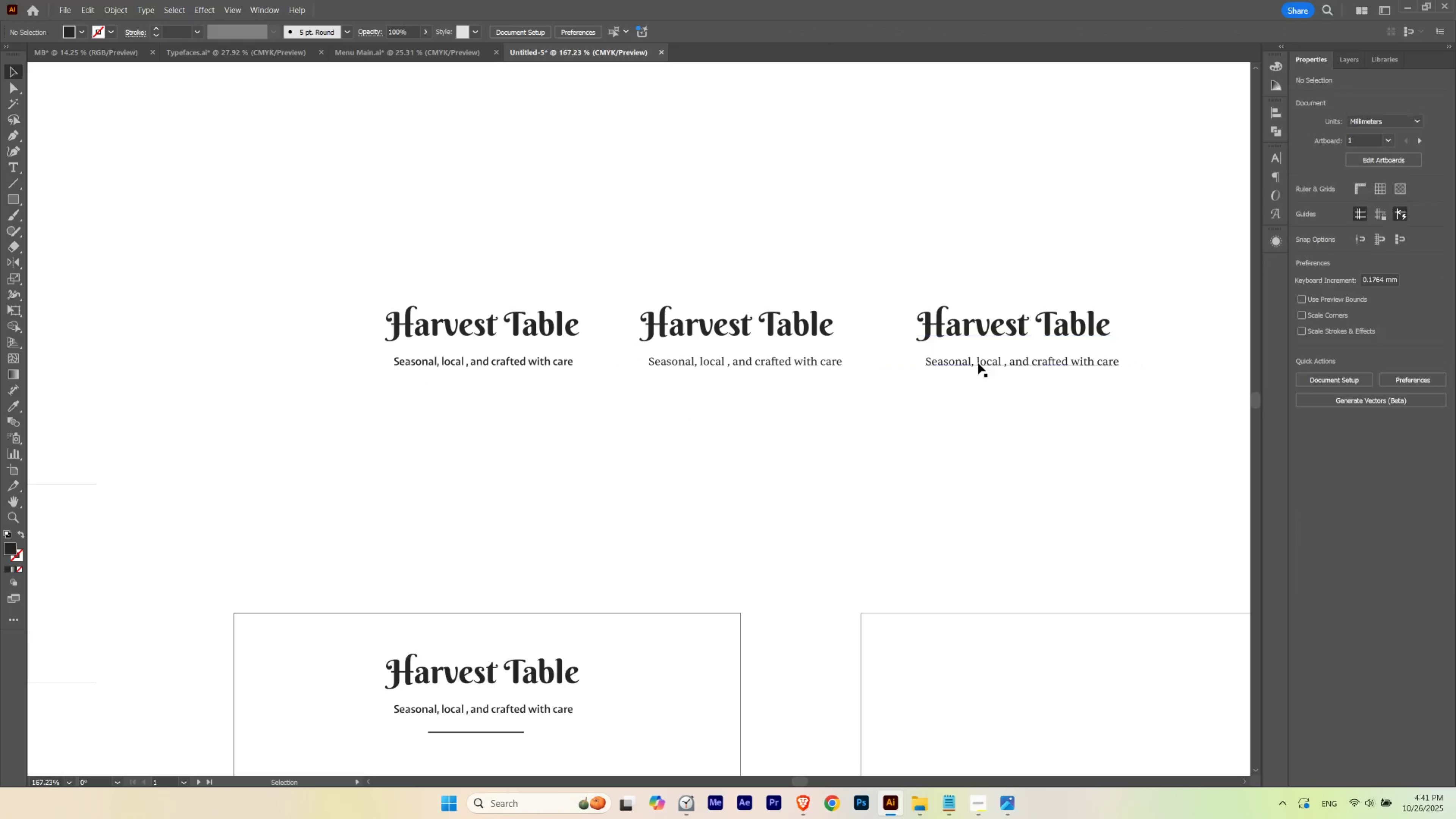 
left_click([978, 363])
 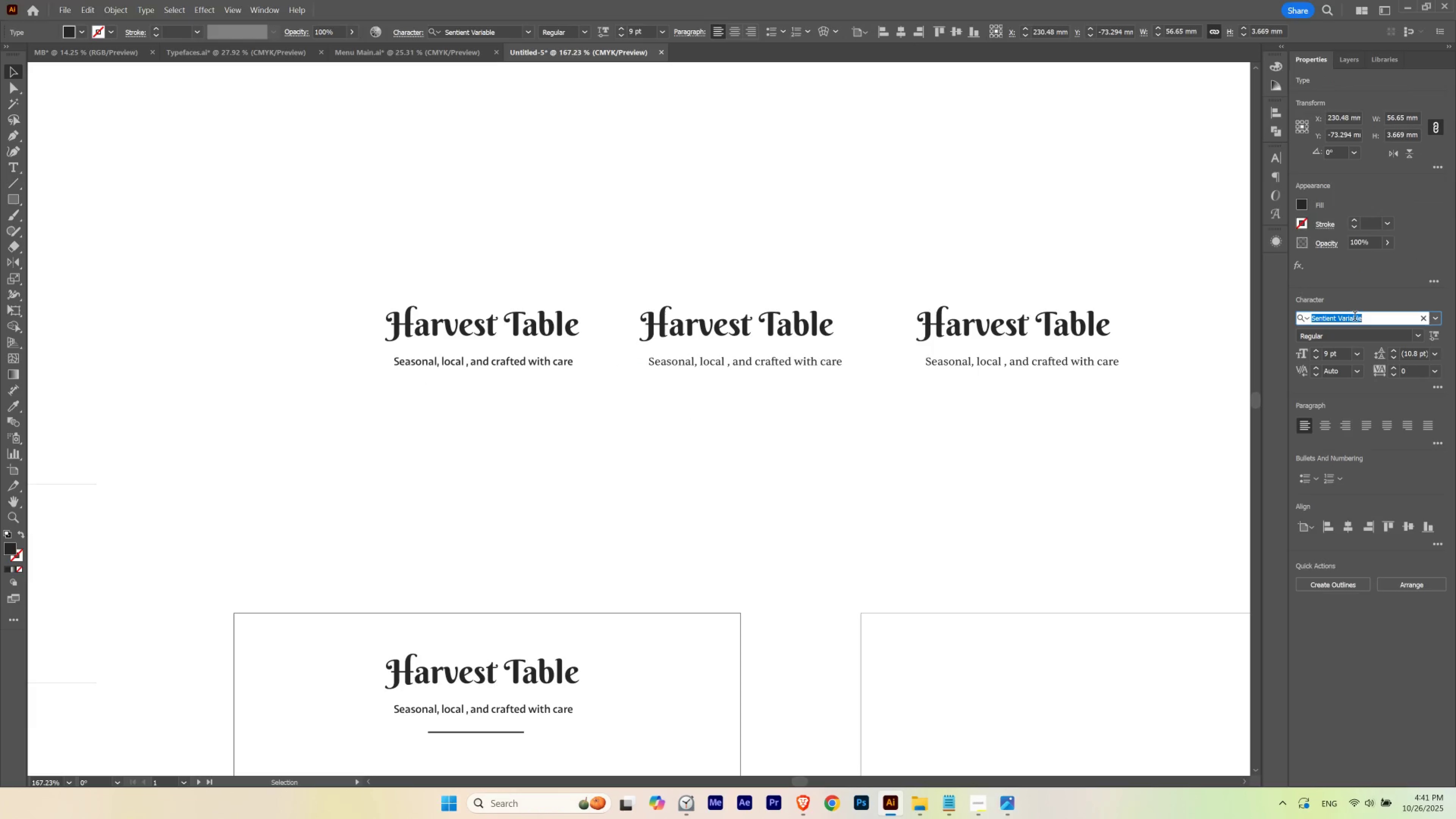 
type(zodia)
 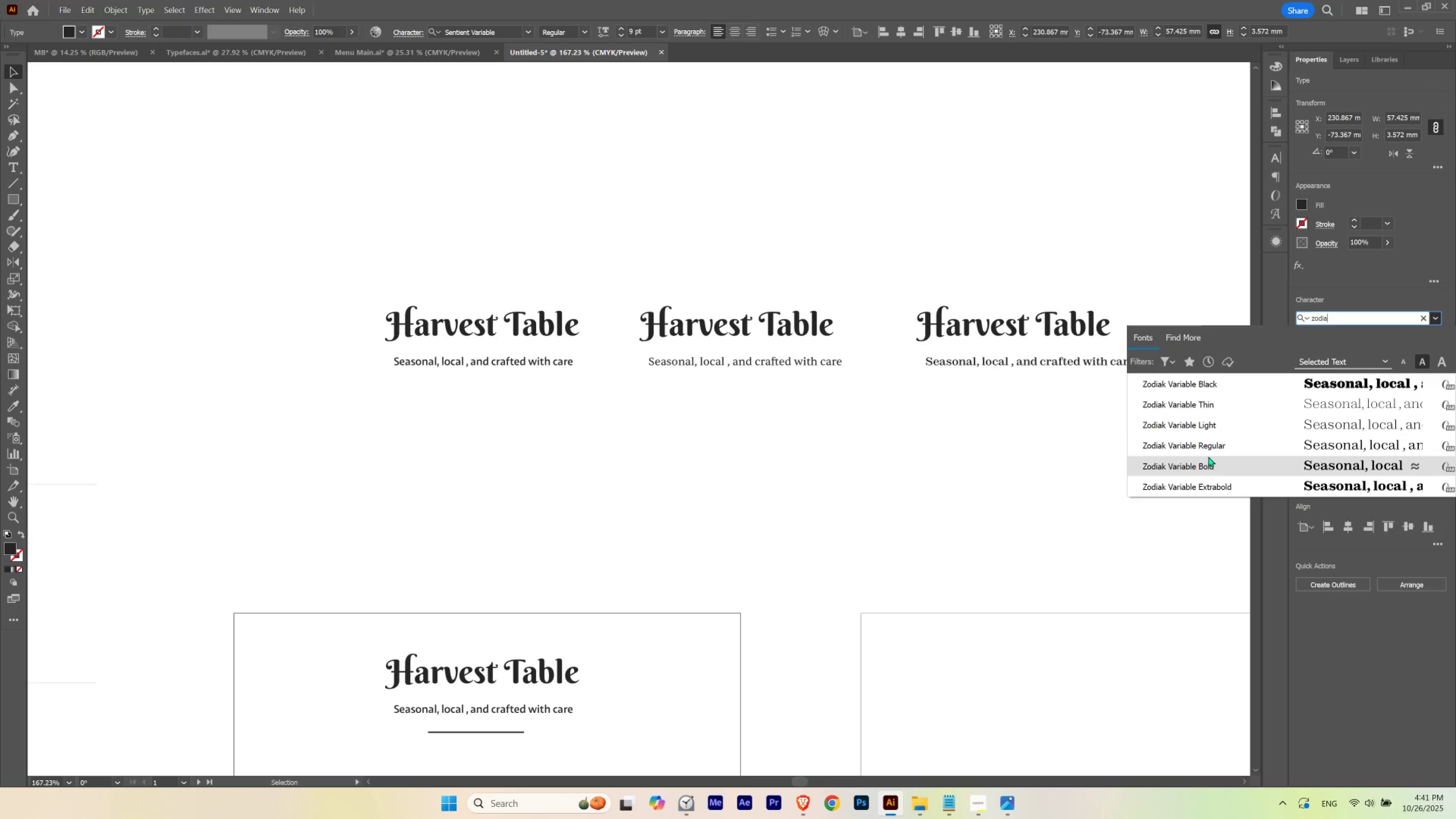 
left_click([1214, 445])
 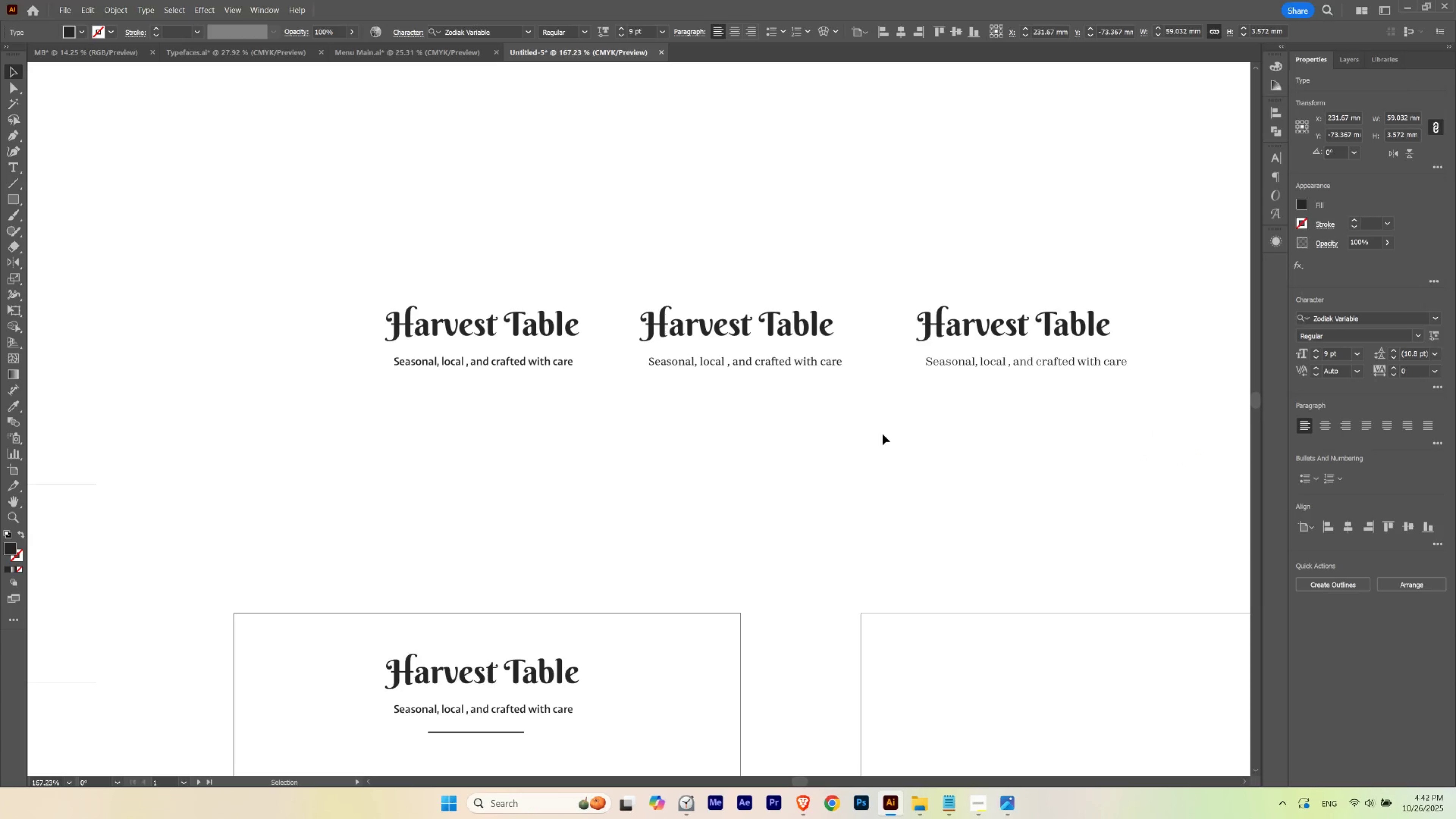 
left_click([882, 434])
 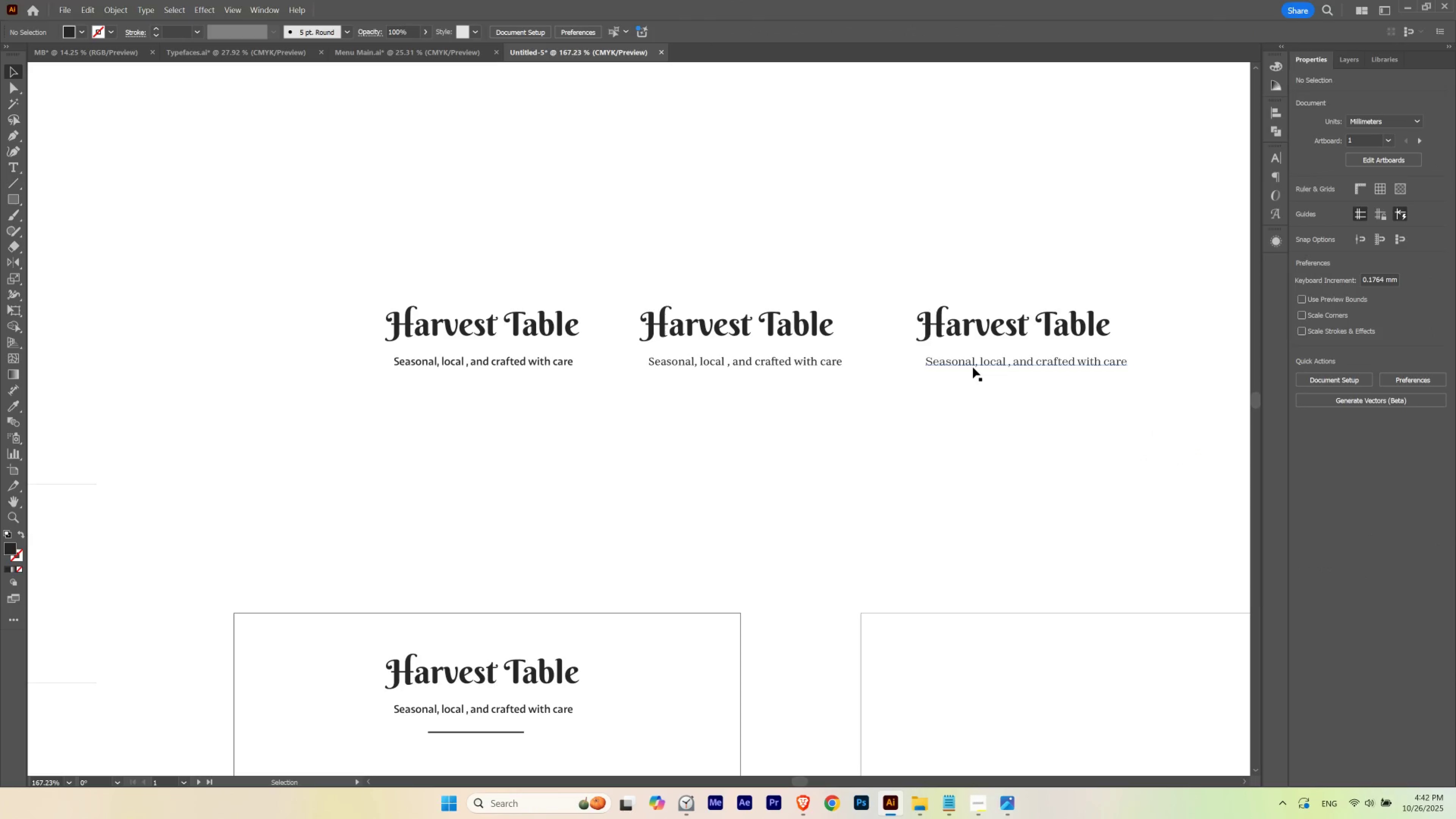 
hold_key(key=ShiftLeft, duration=1.5)
 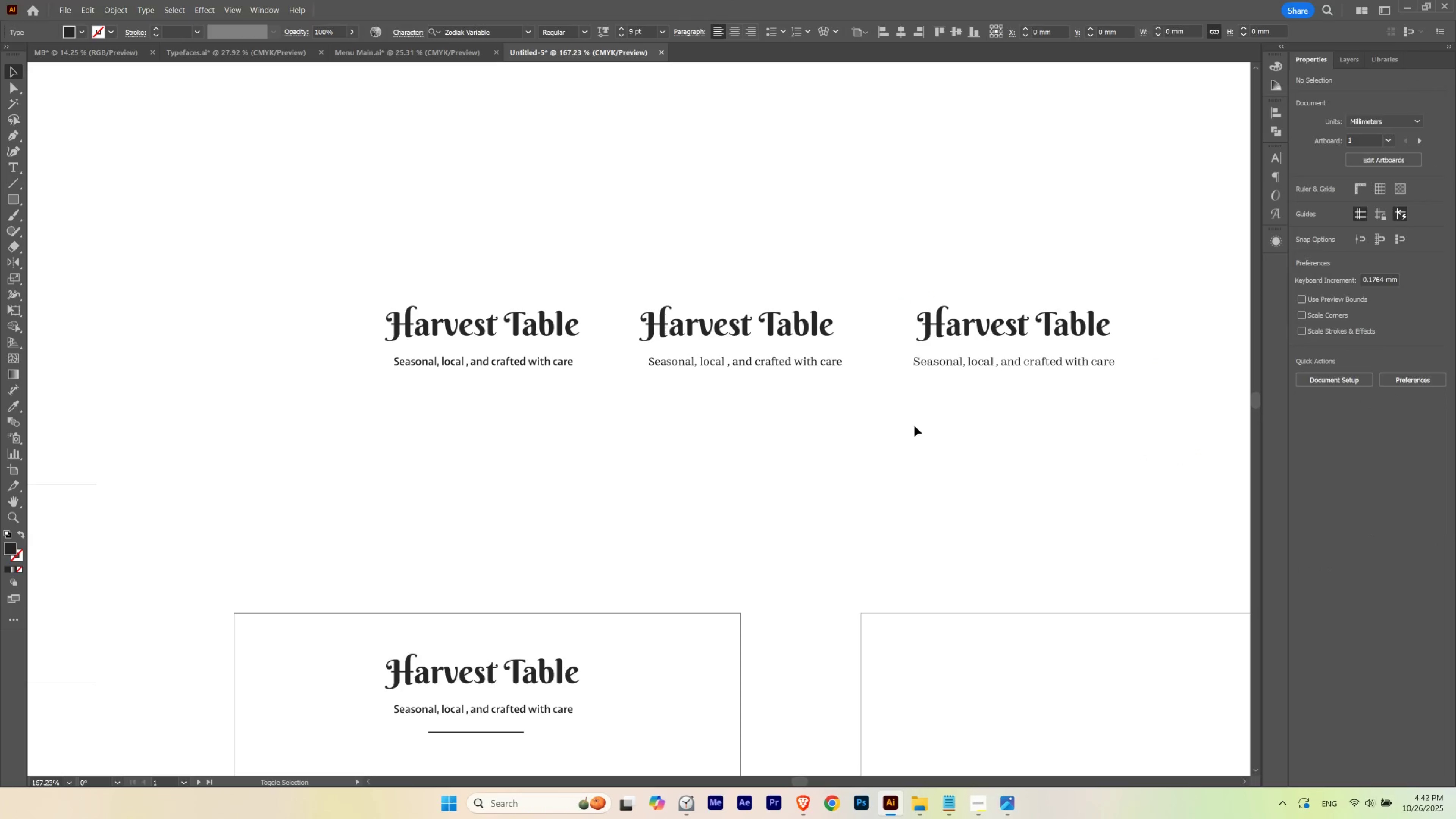 
left_click([914, 426])
 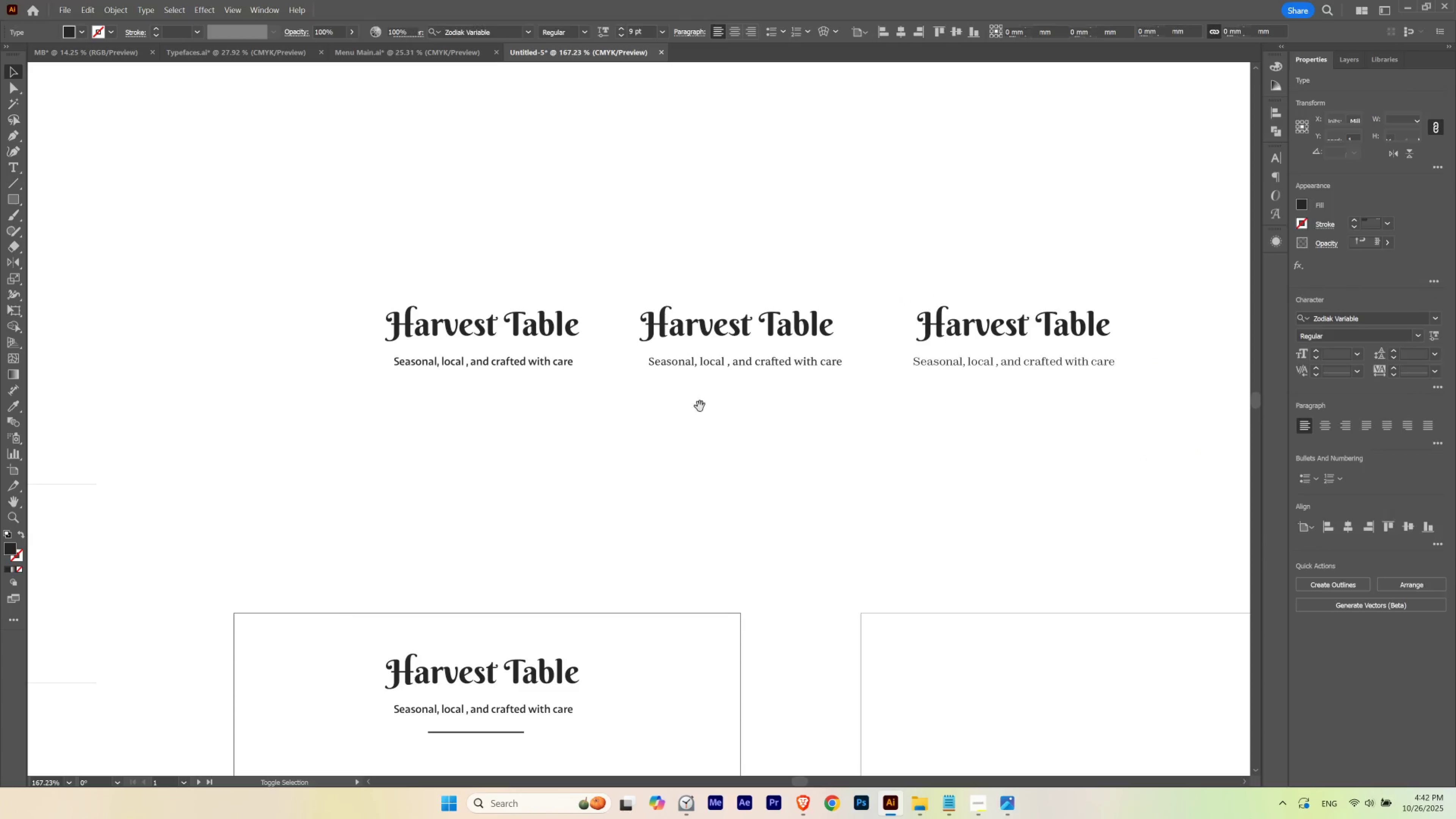 
hold_key(key=Space, duration=0.47)
 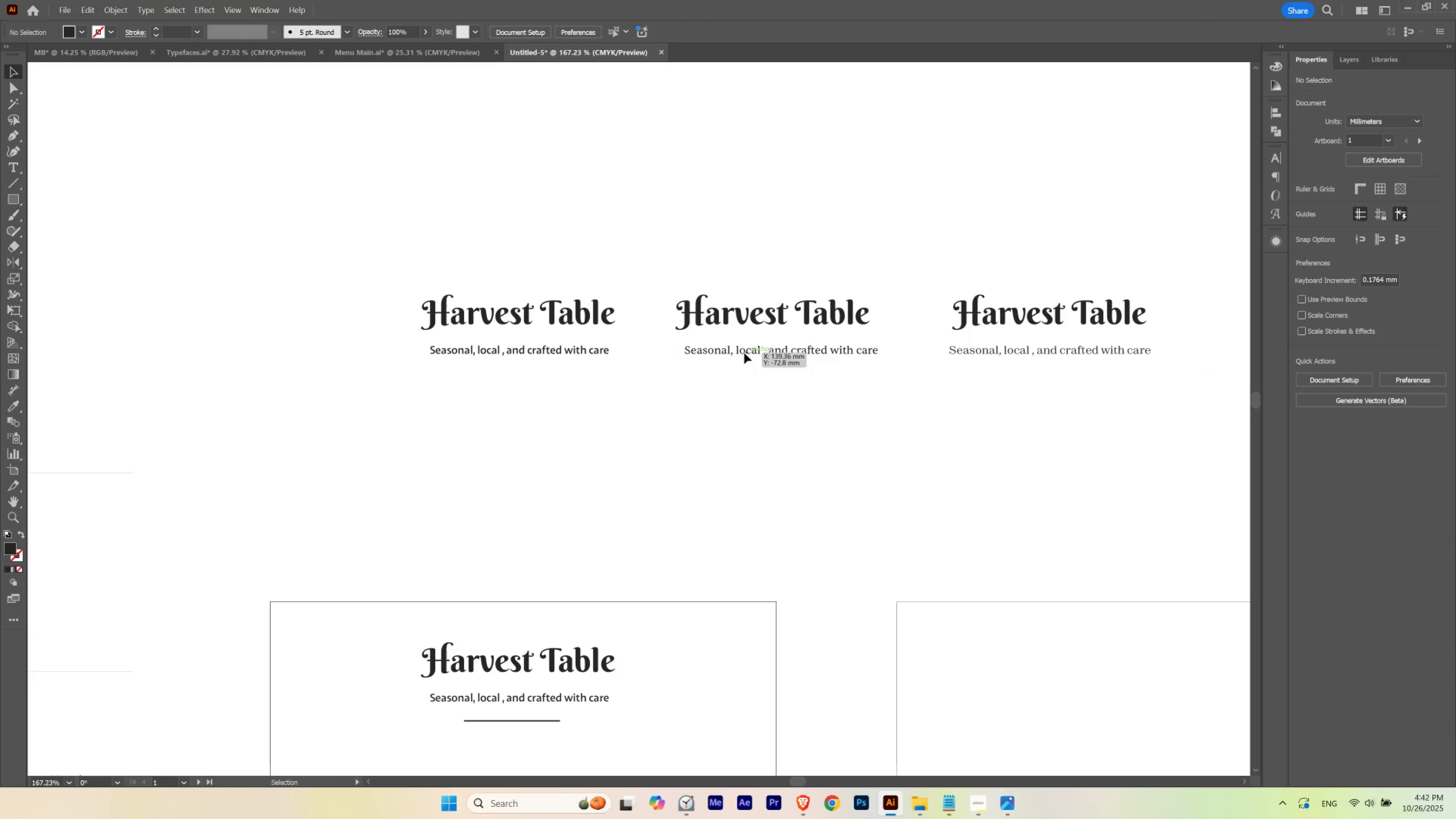 
hold_key(key=ShiftLeft, duration=1.5)
 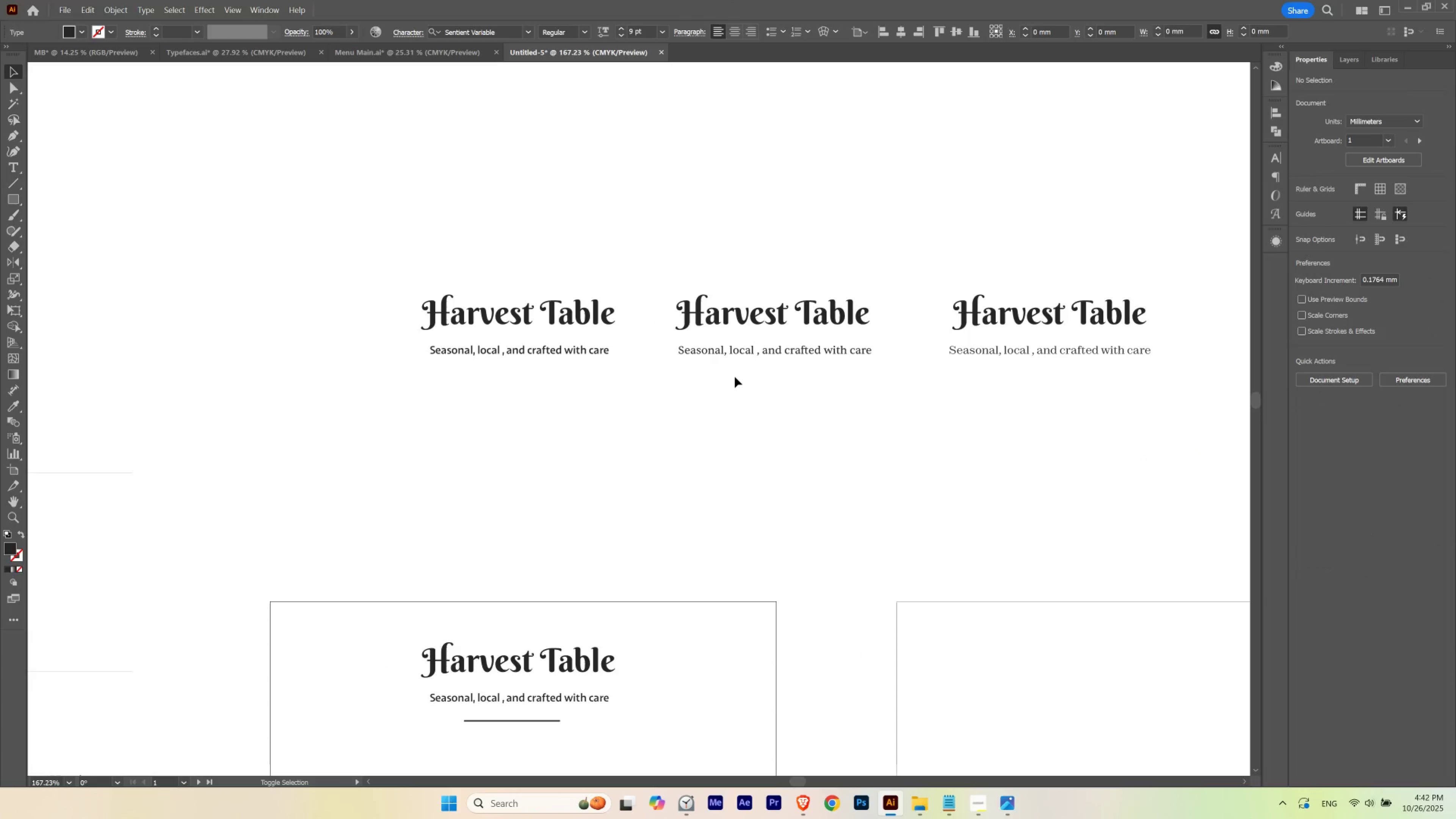 
left_click([735, 377])
 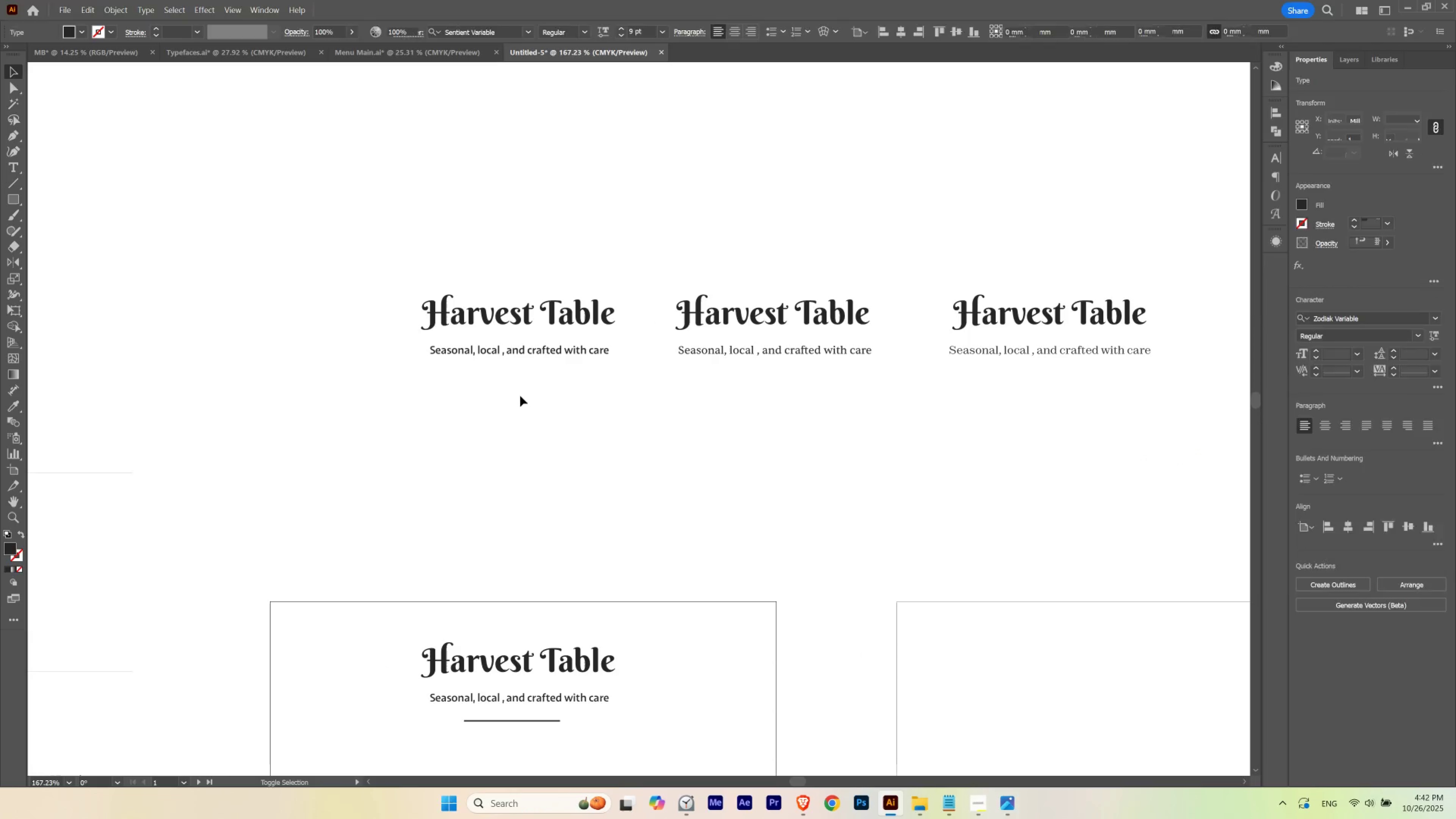 
hold_key(key=ControlLeft, duration=0.5)
 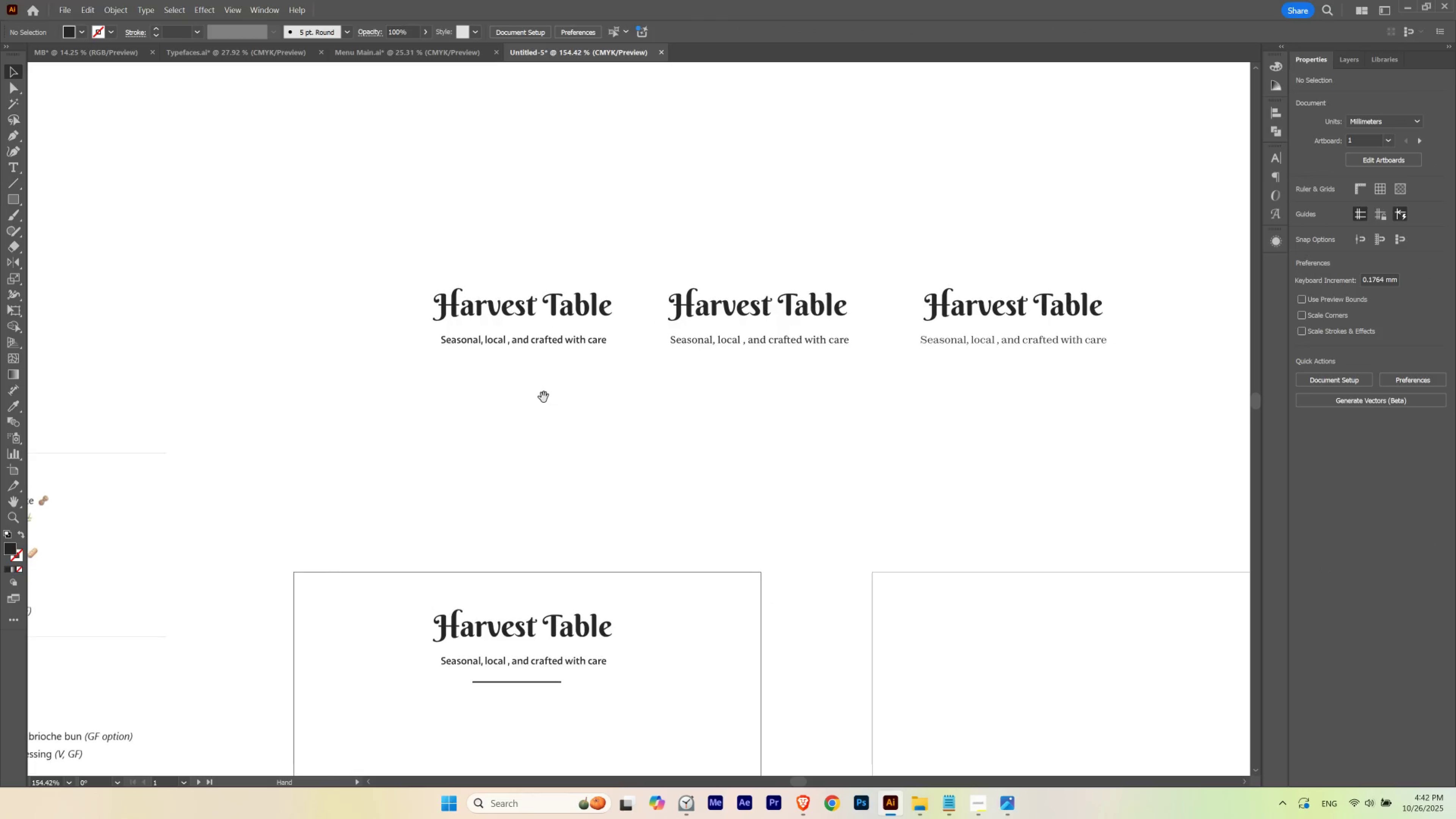 
hold_key(key=Space, duration=1.22)
 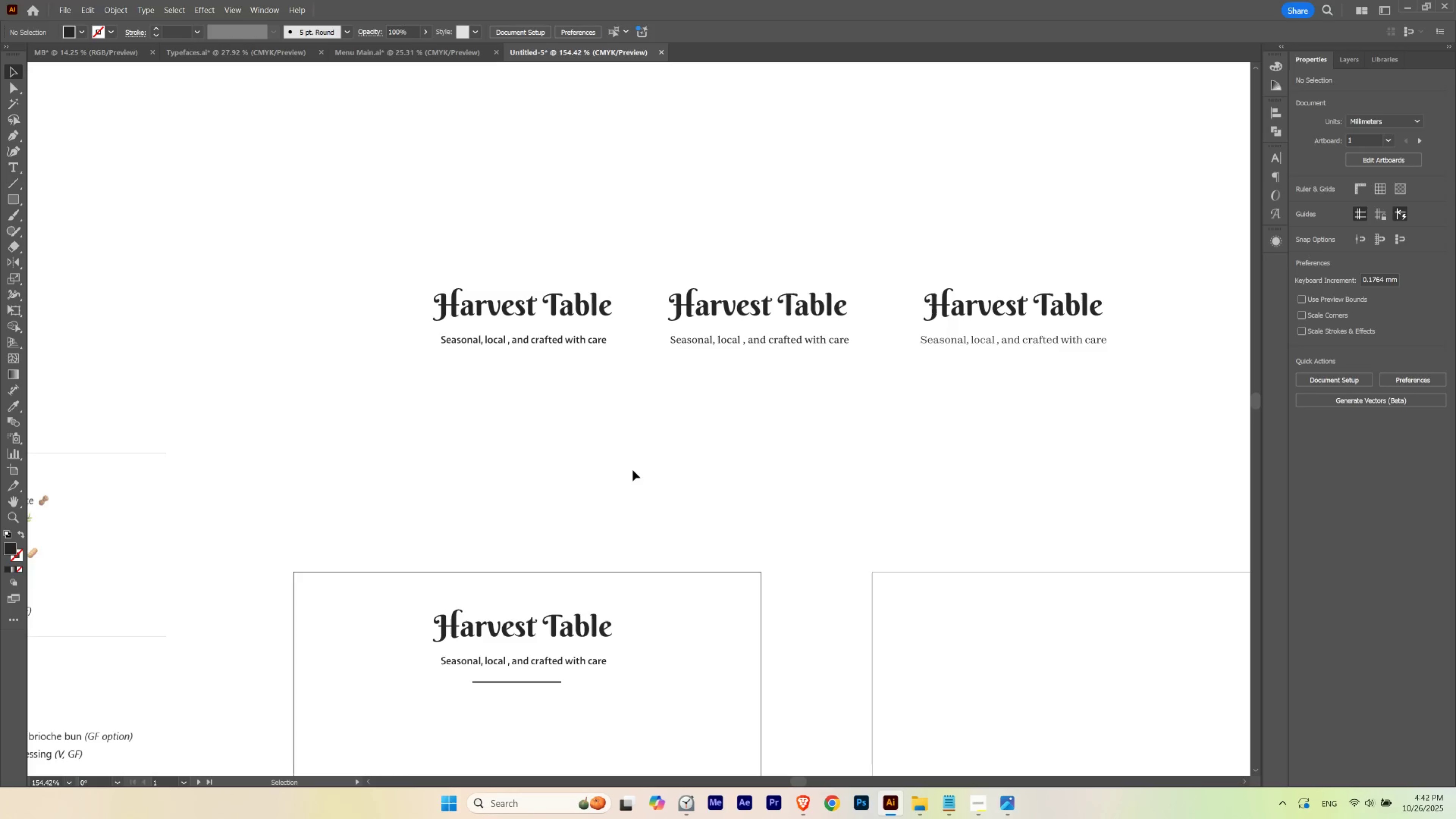 
wait(22.67)
 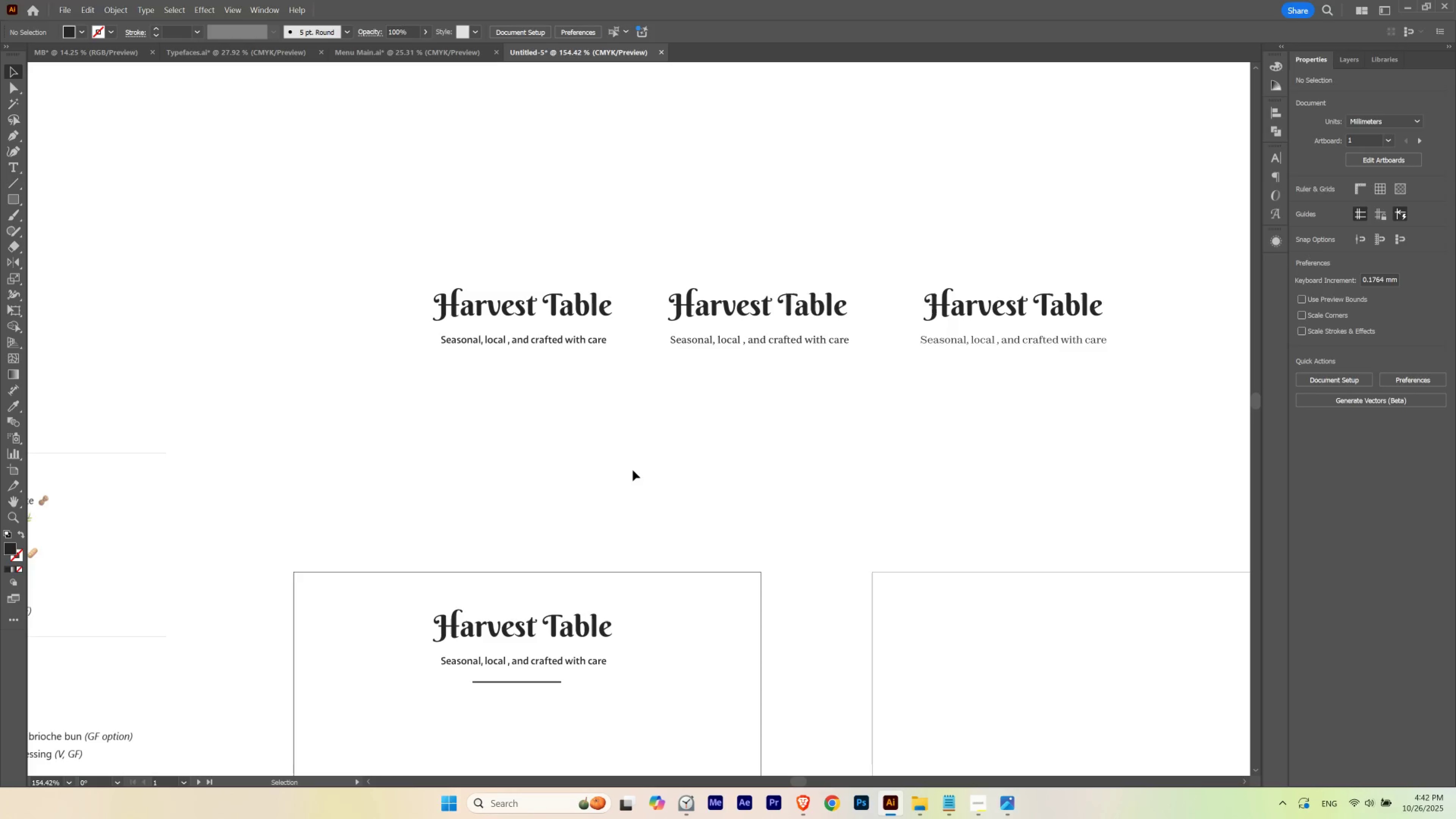 
left_click([895, 366])
 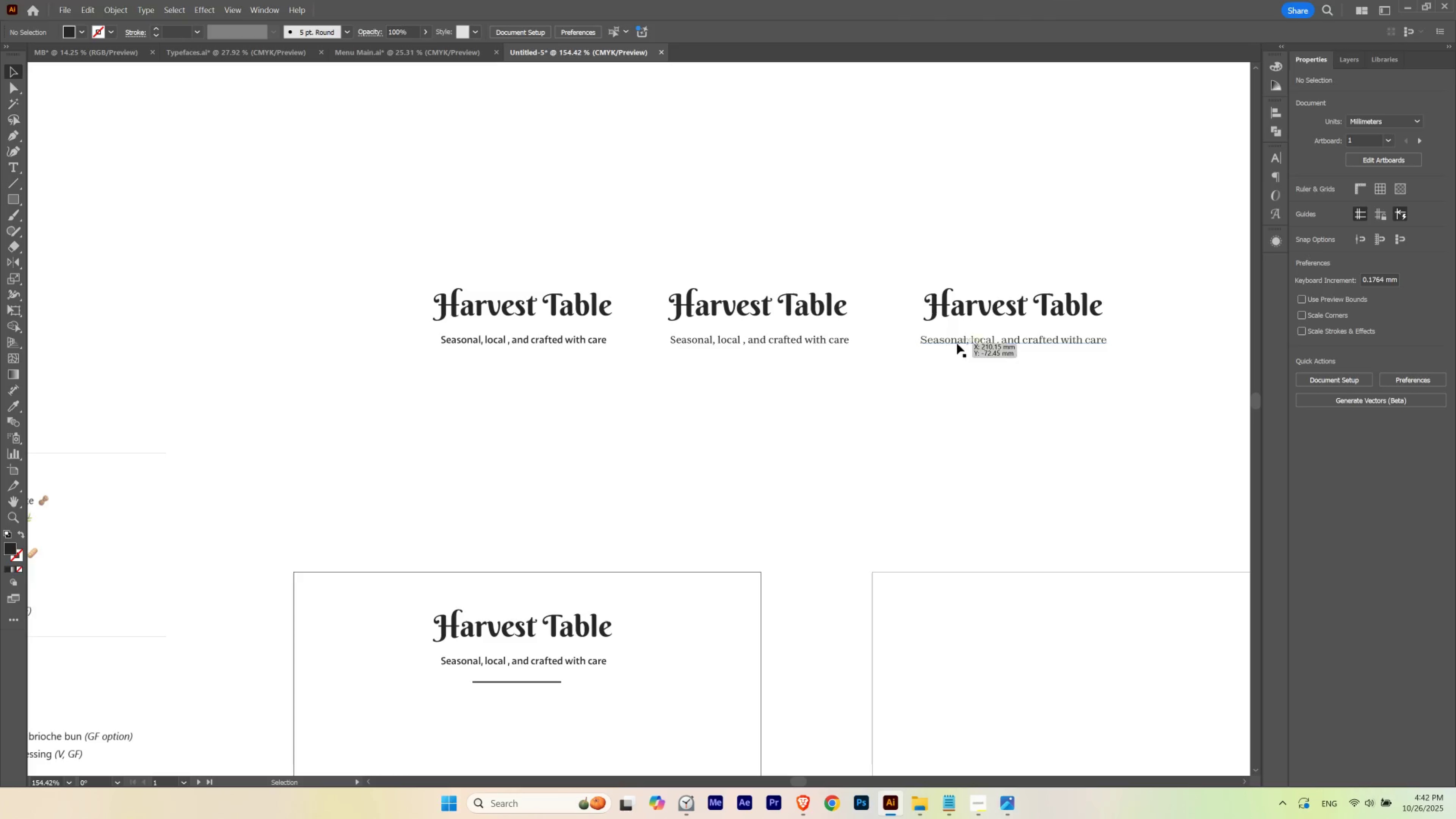 
left_click([957, 343])
 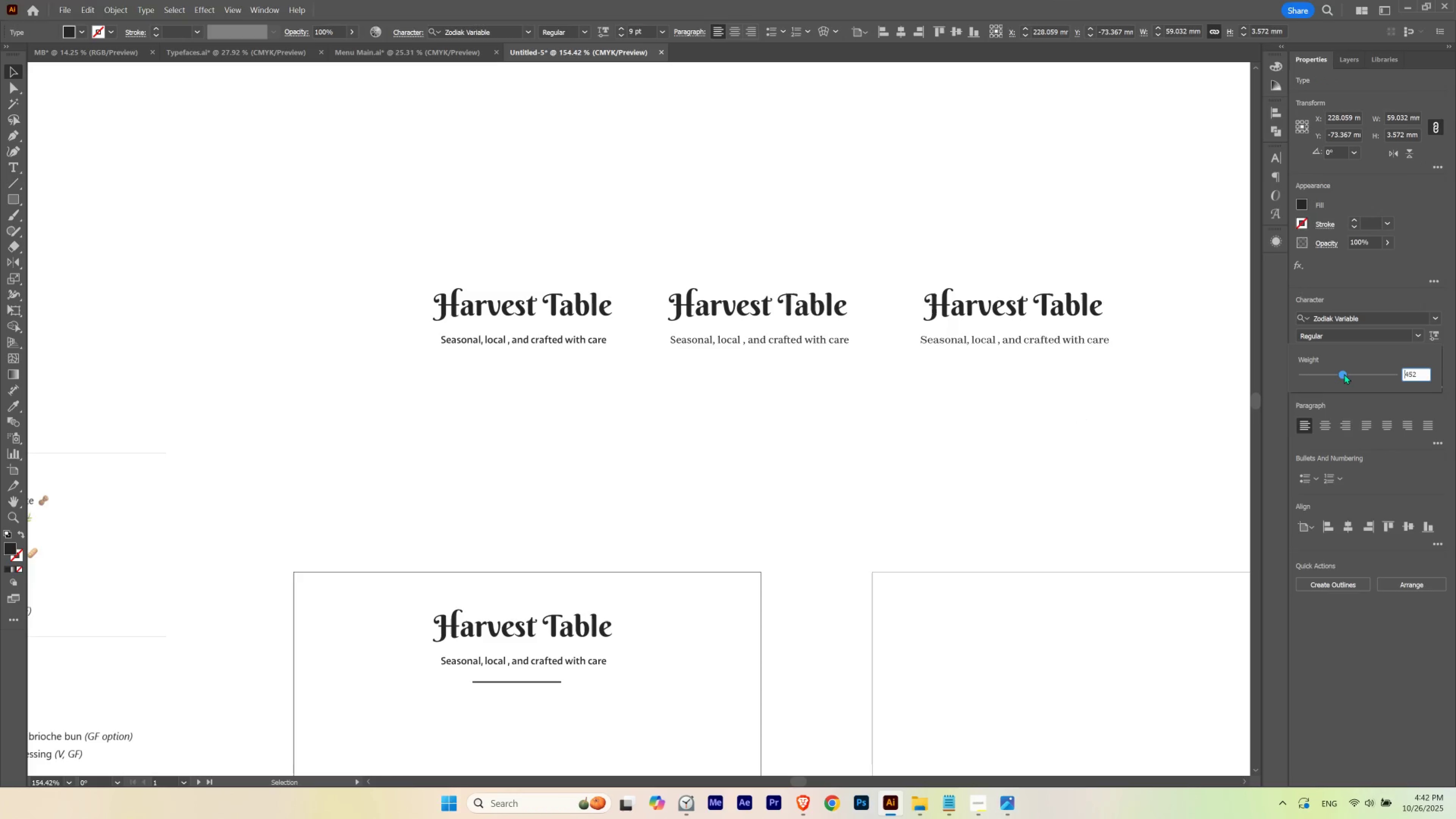 
wait(9.55)
 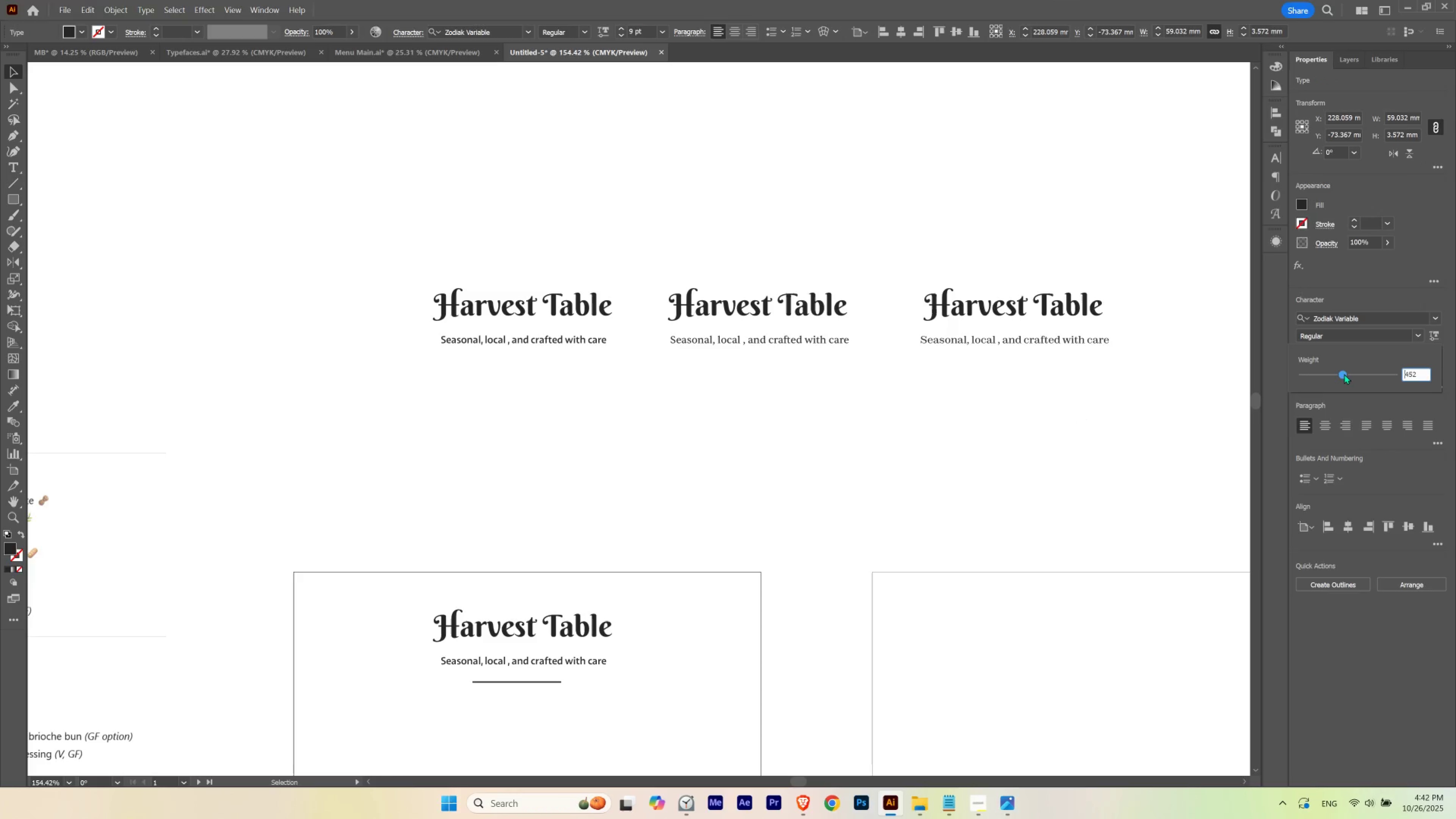 
key(Numpad5)
 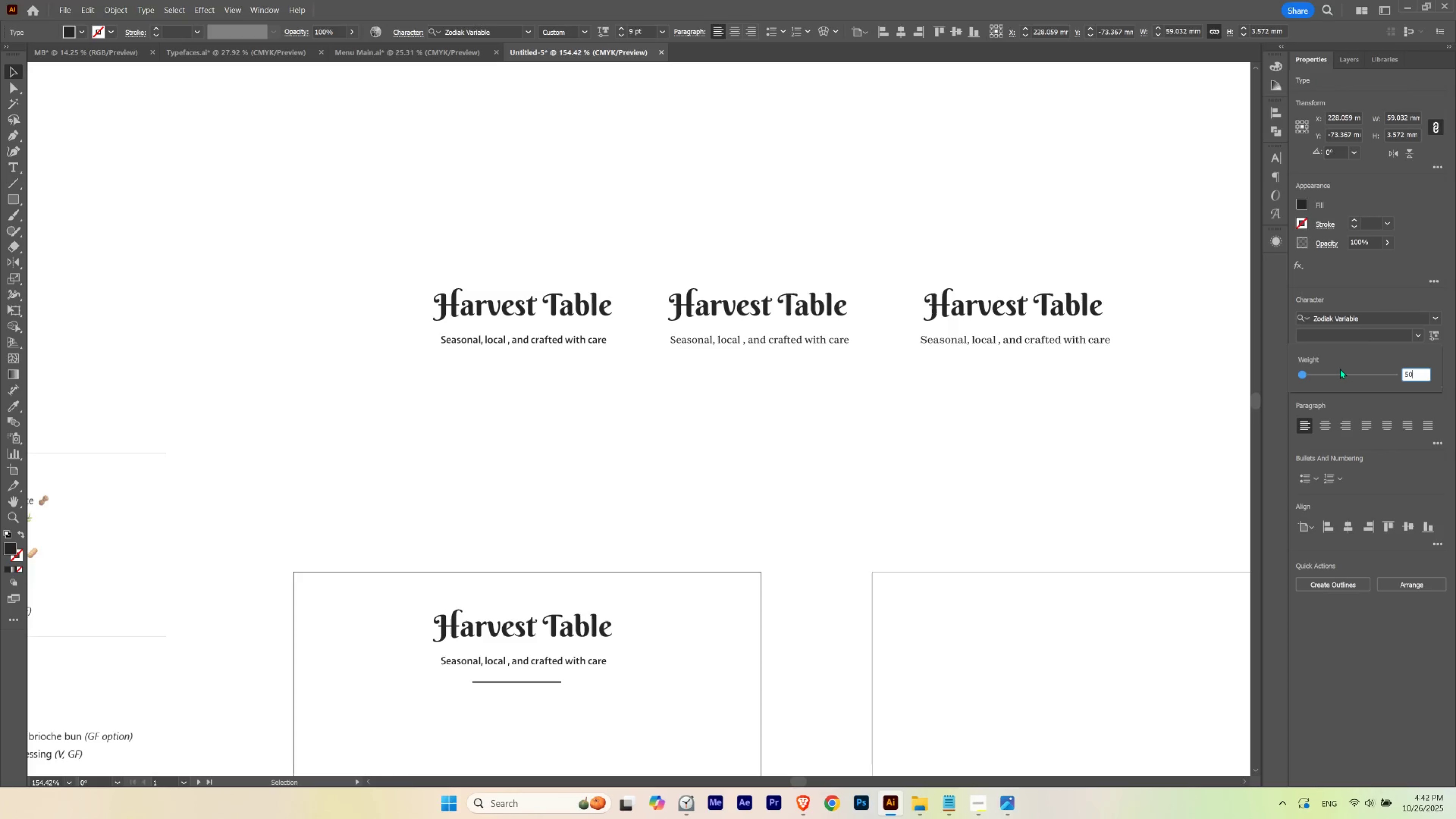 
key(Numpad0)
 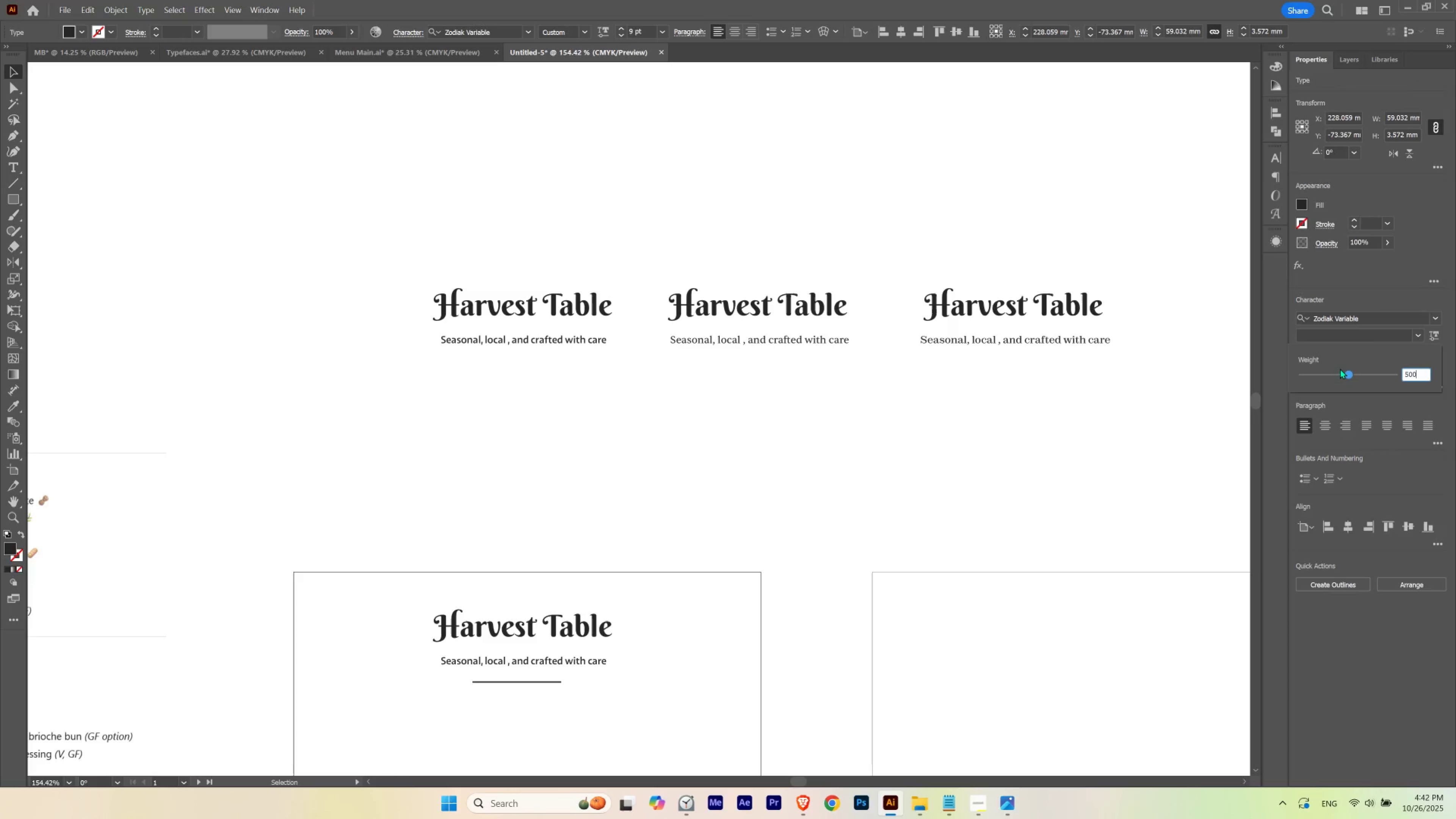 
key(Numpad0)
 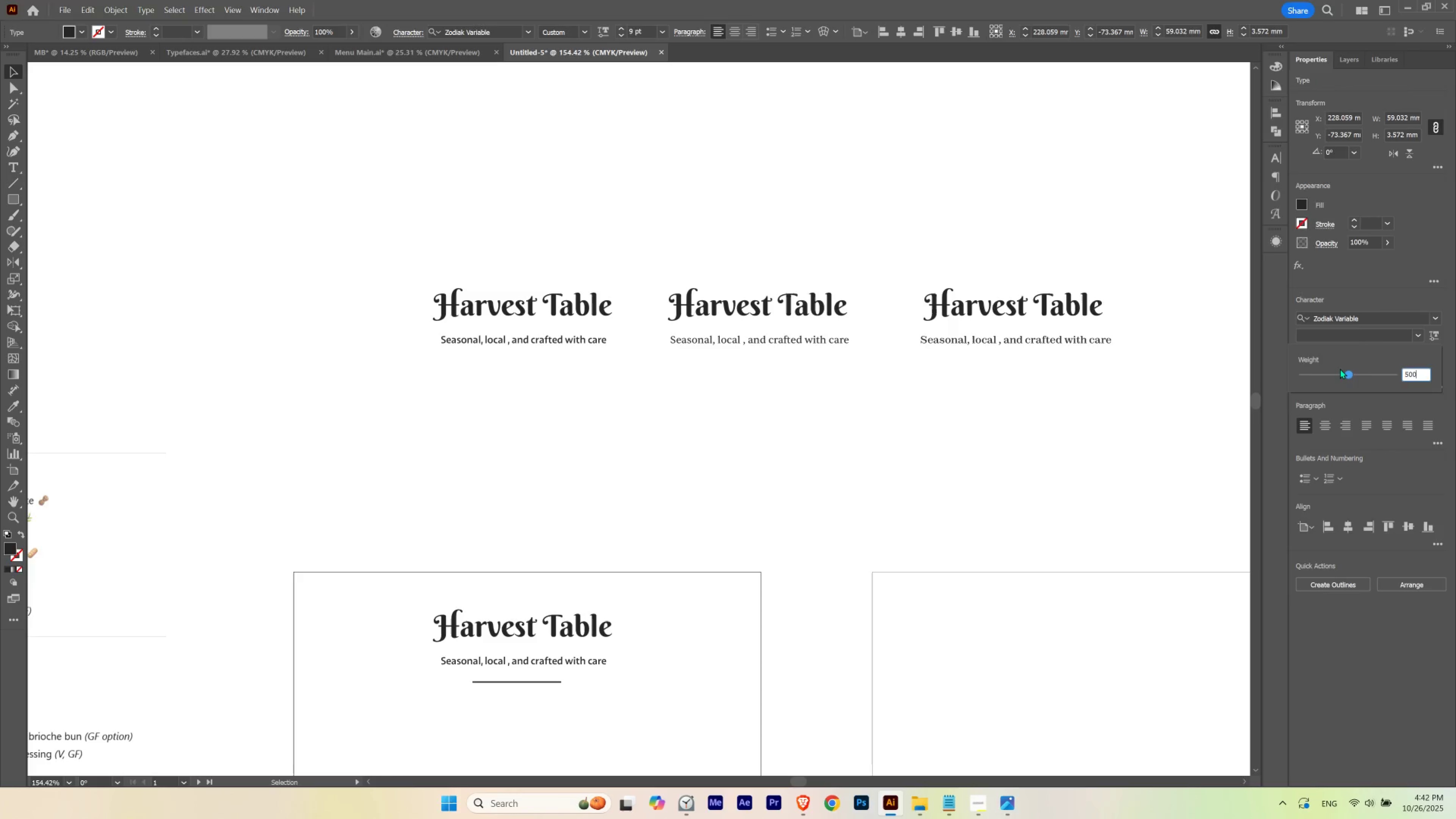 
key(NumpadEnter)
 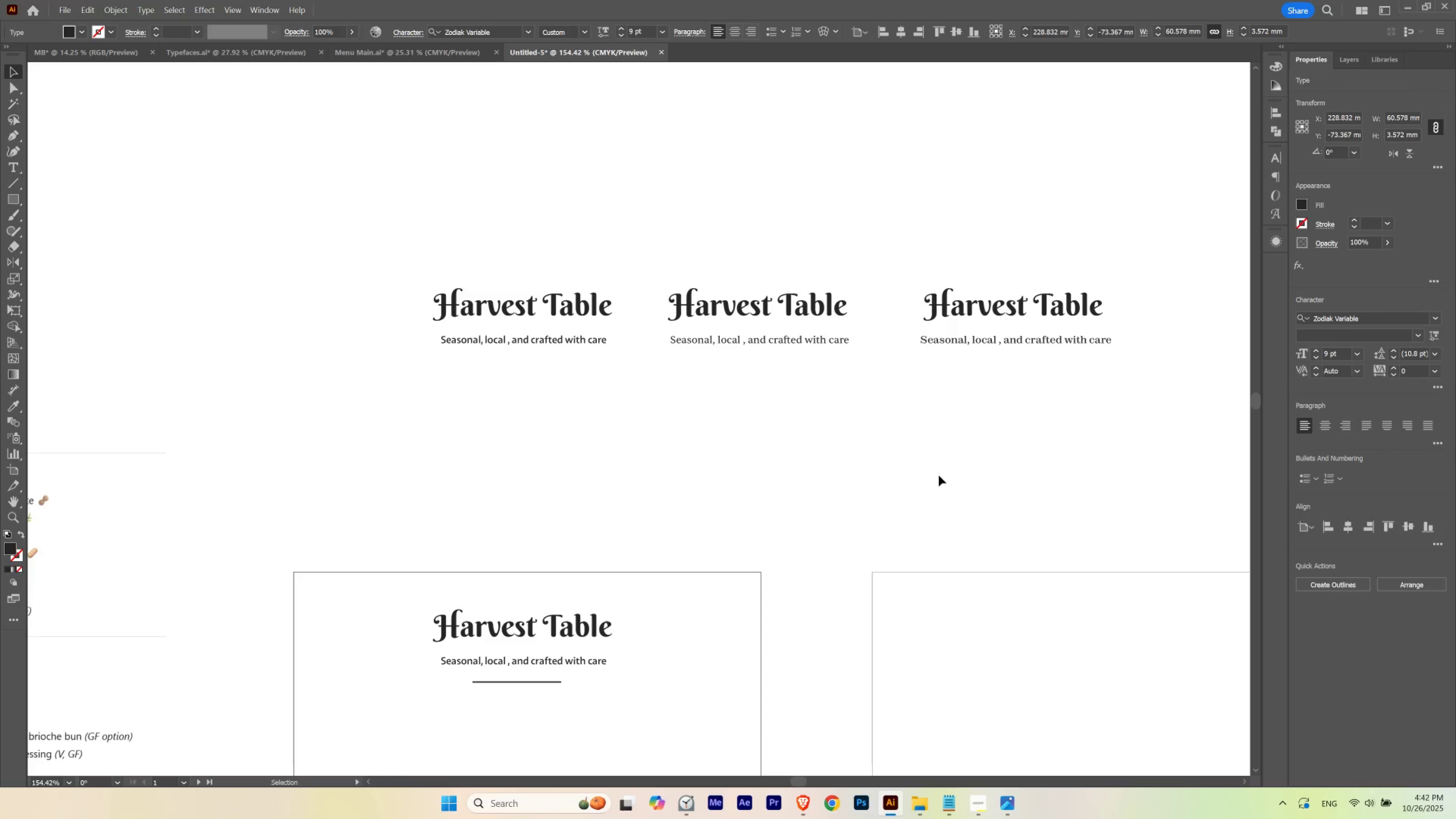 
left_click([938, 475])
 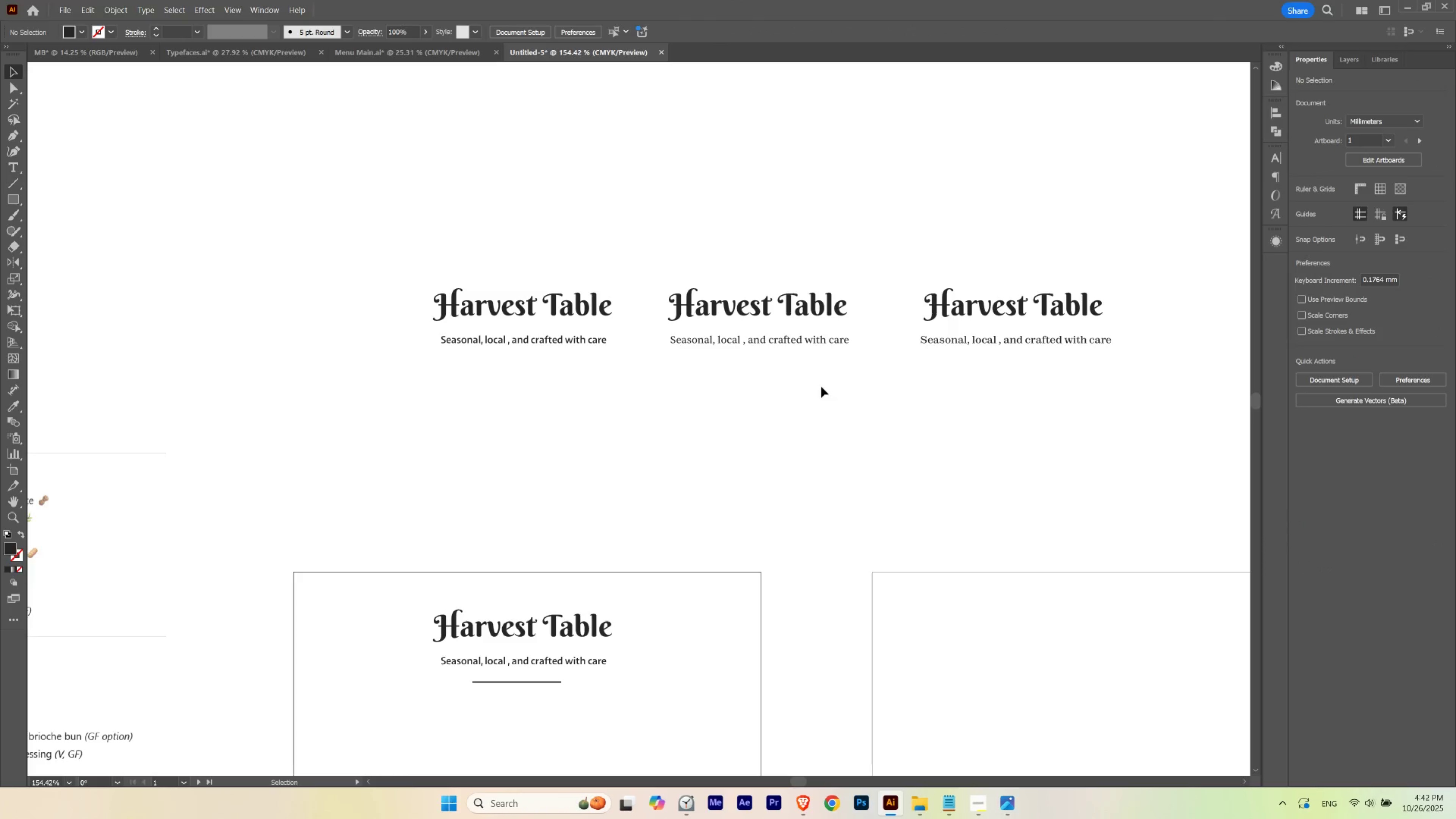 
hold_key(key=ControlLeft, duration=0.96)
 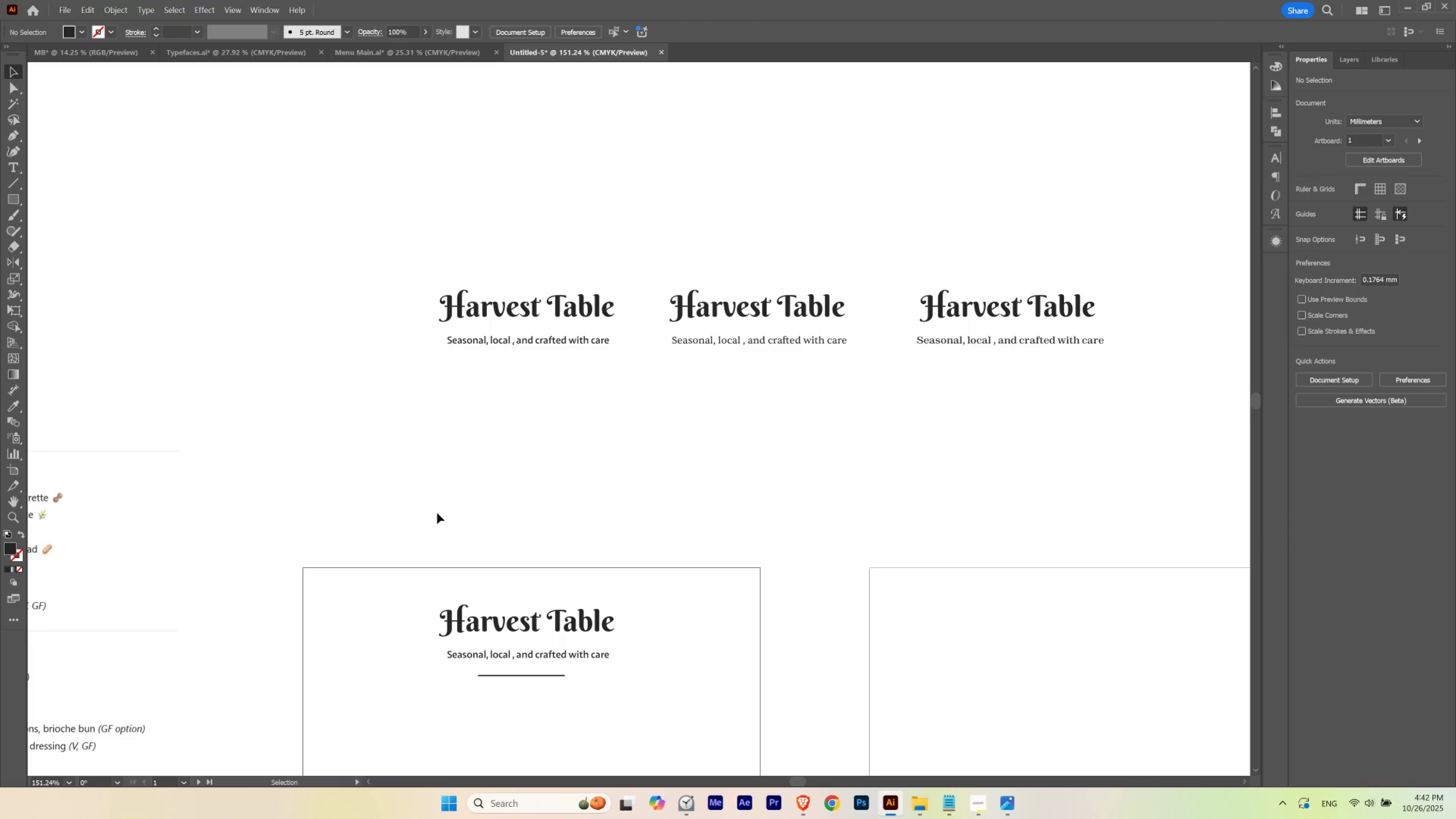 
hold_key(key=Space, duration=1.11)
 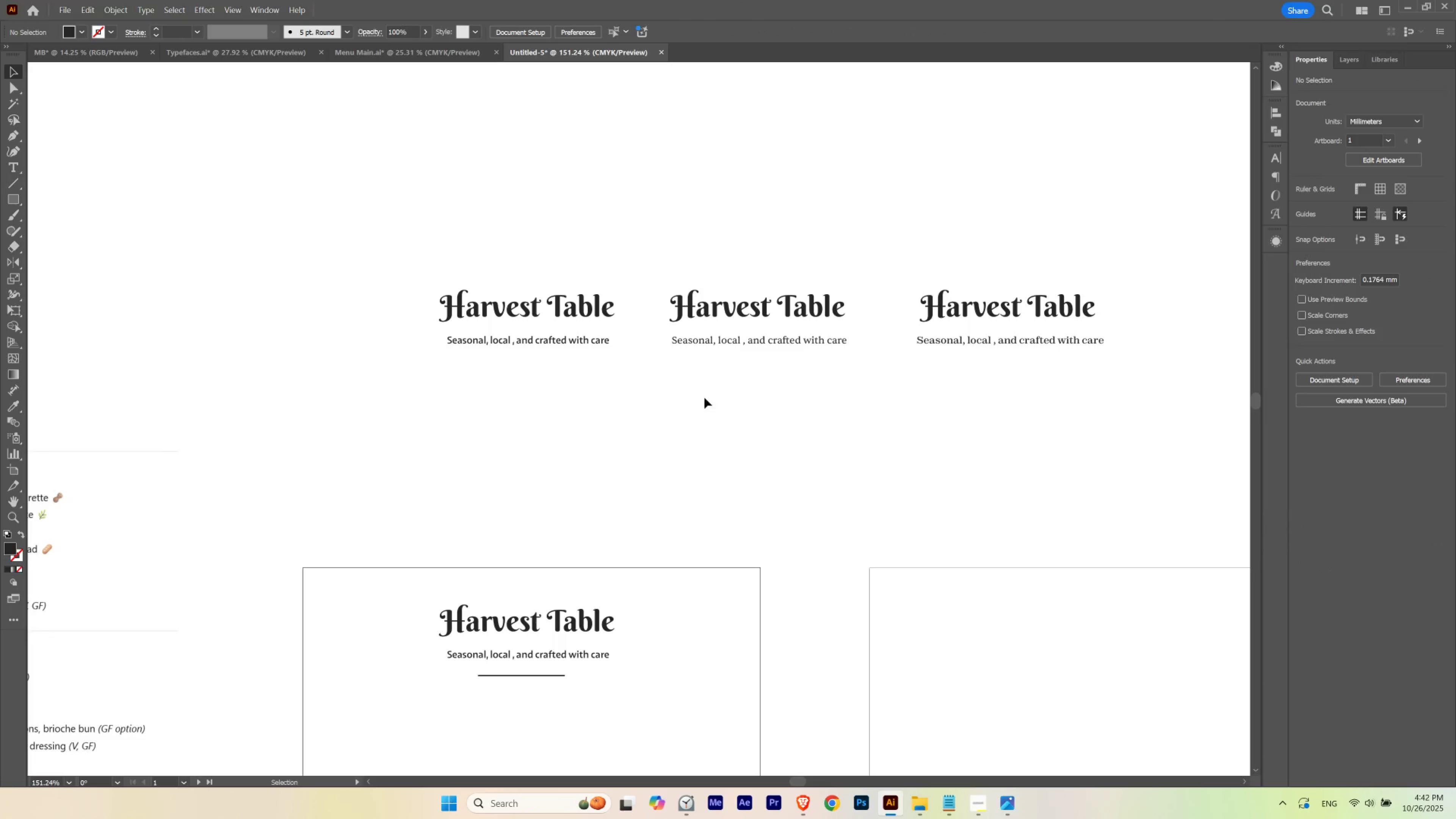 
left_click([925, 341])
 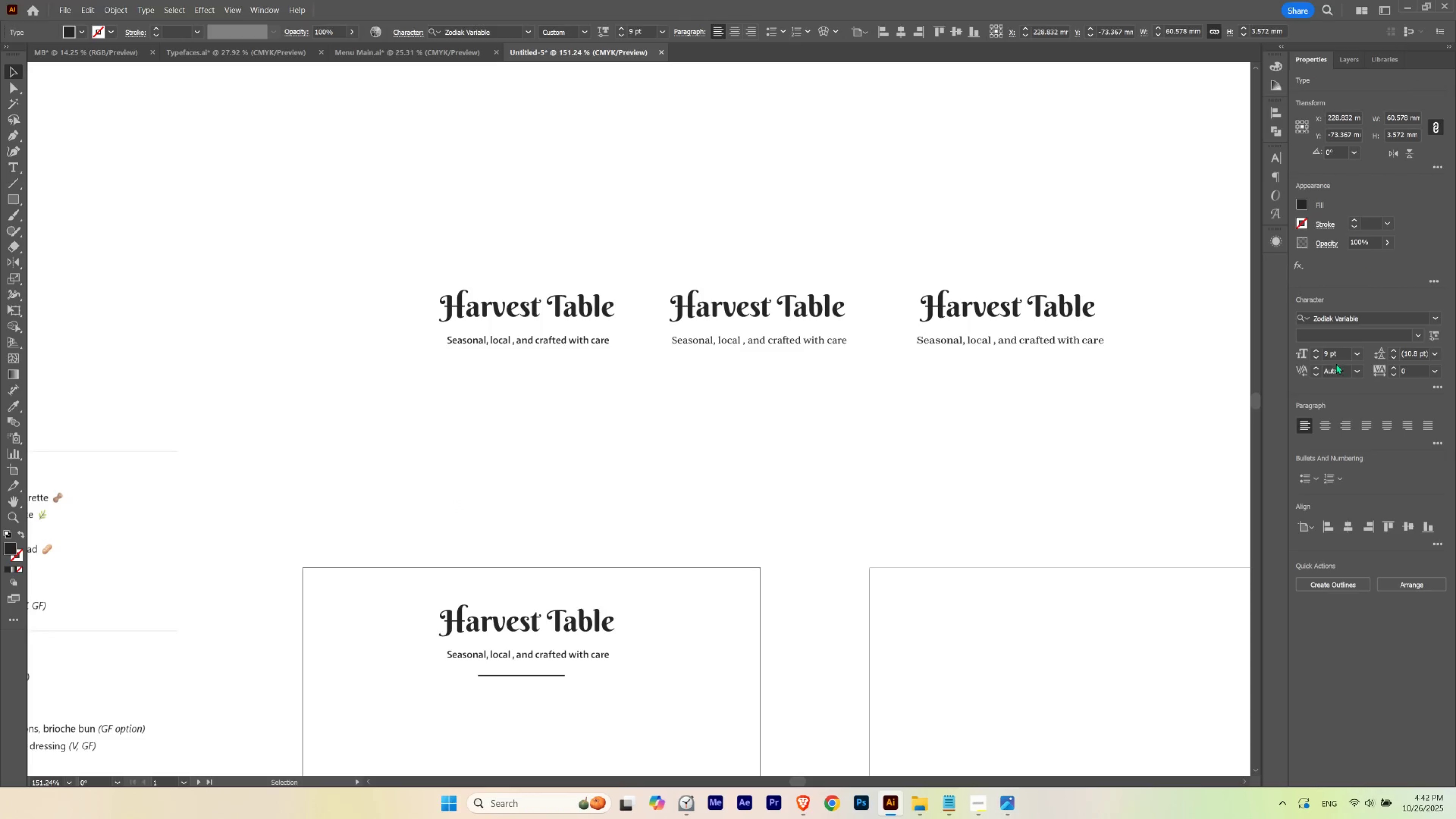 
scroll: coordinate [1337, 357], scroll_direction: down, amount: 1.0
 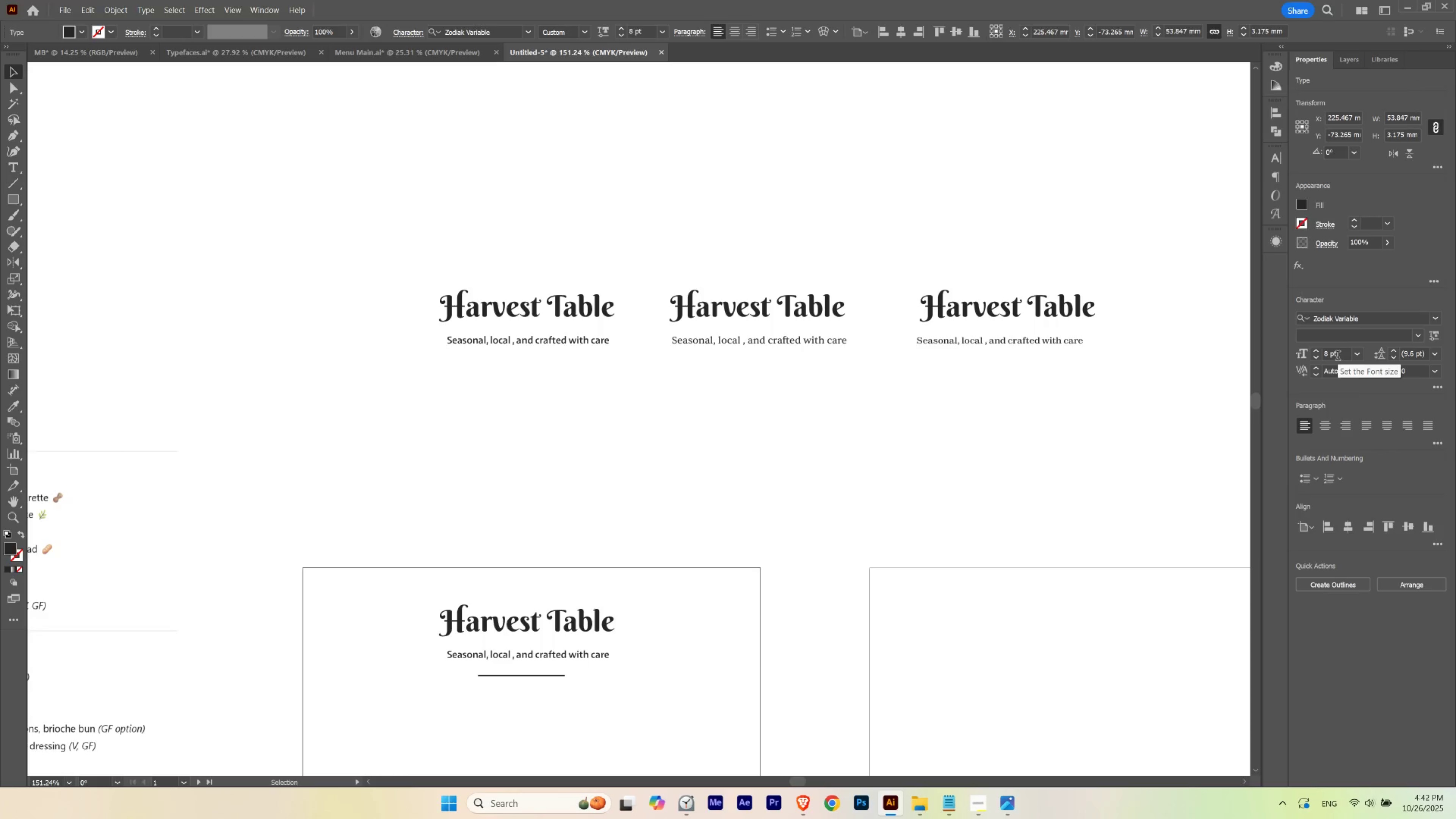 
scroll: coordinate [1337, 357], scroll_direction: up, amount: 1.0
 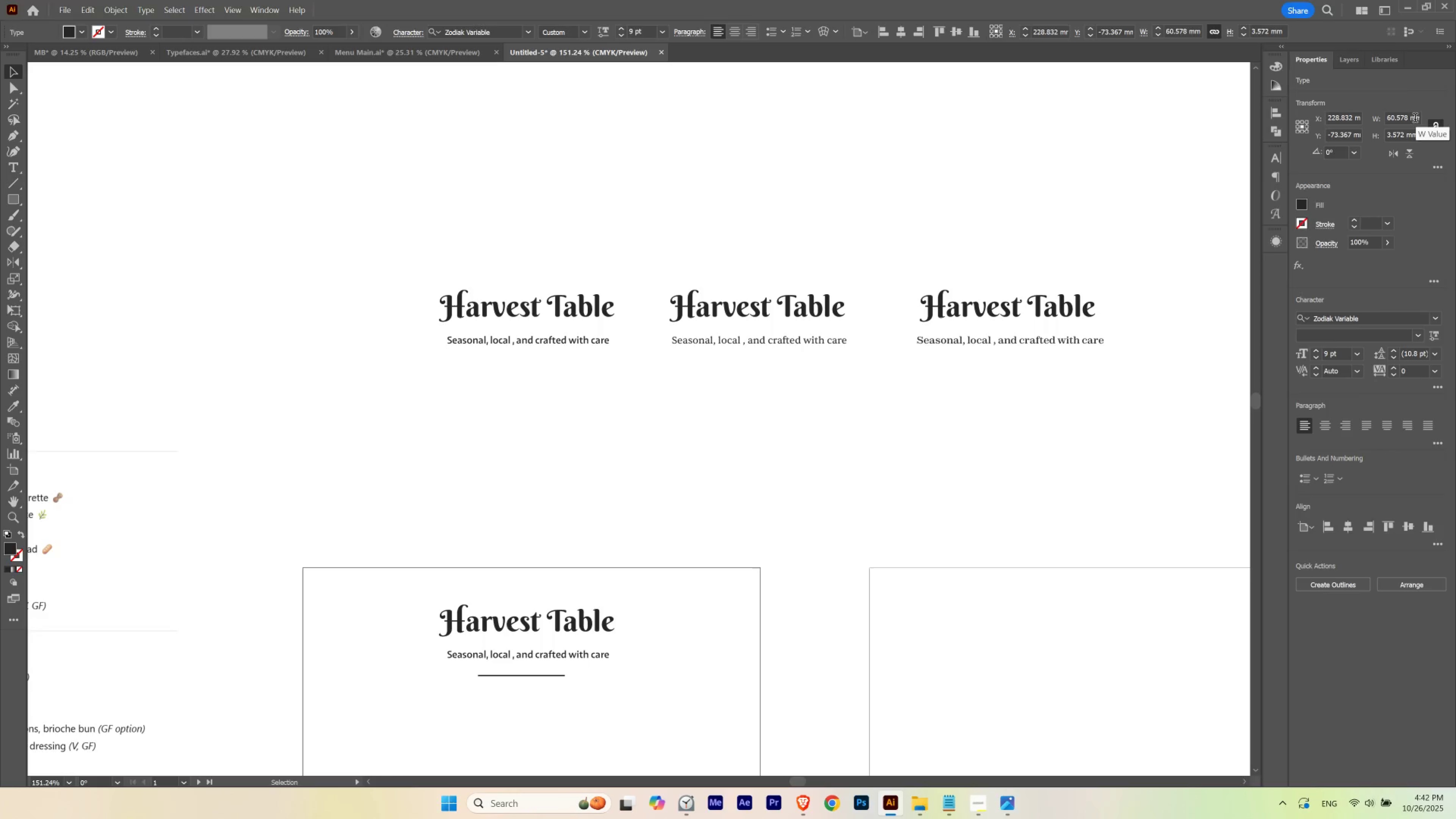 
scroll: coordinate [1411, 123], scroll_direction: down, amount: 2.0
 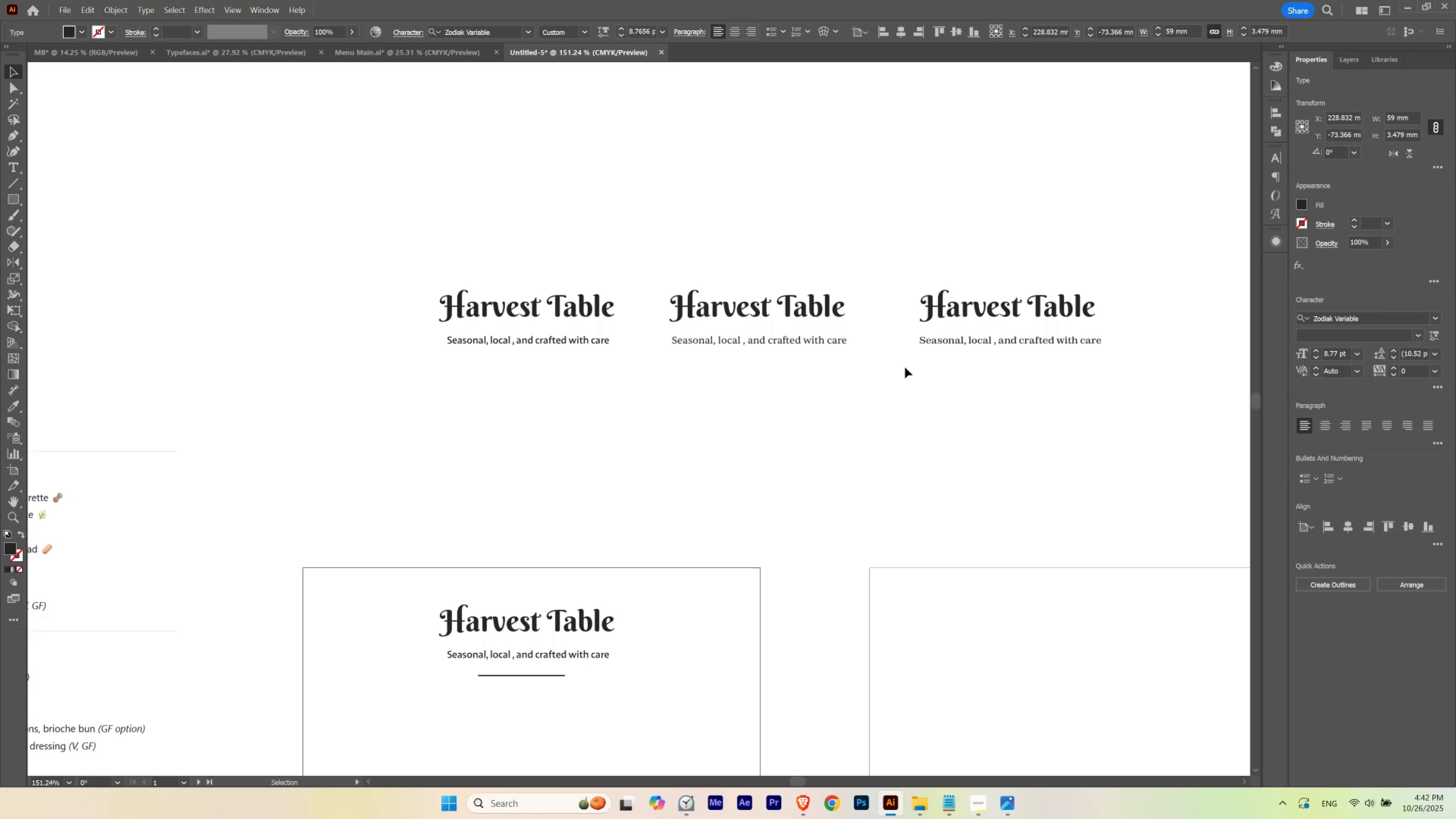 
left_click([899, 373])
 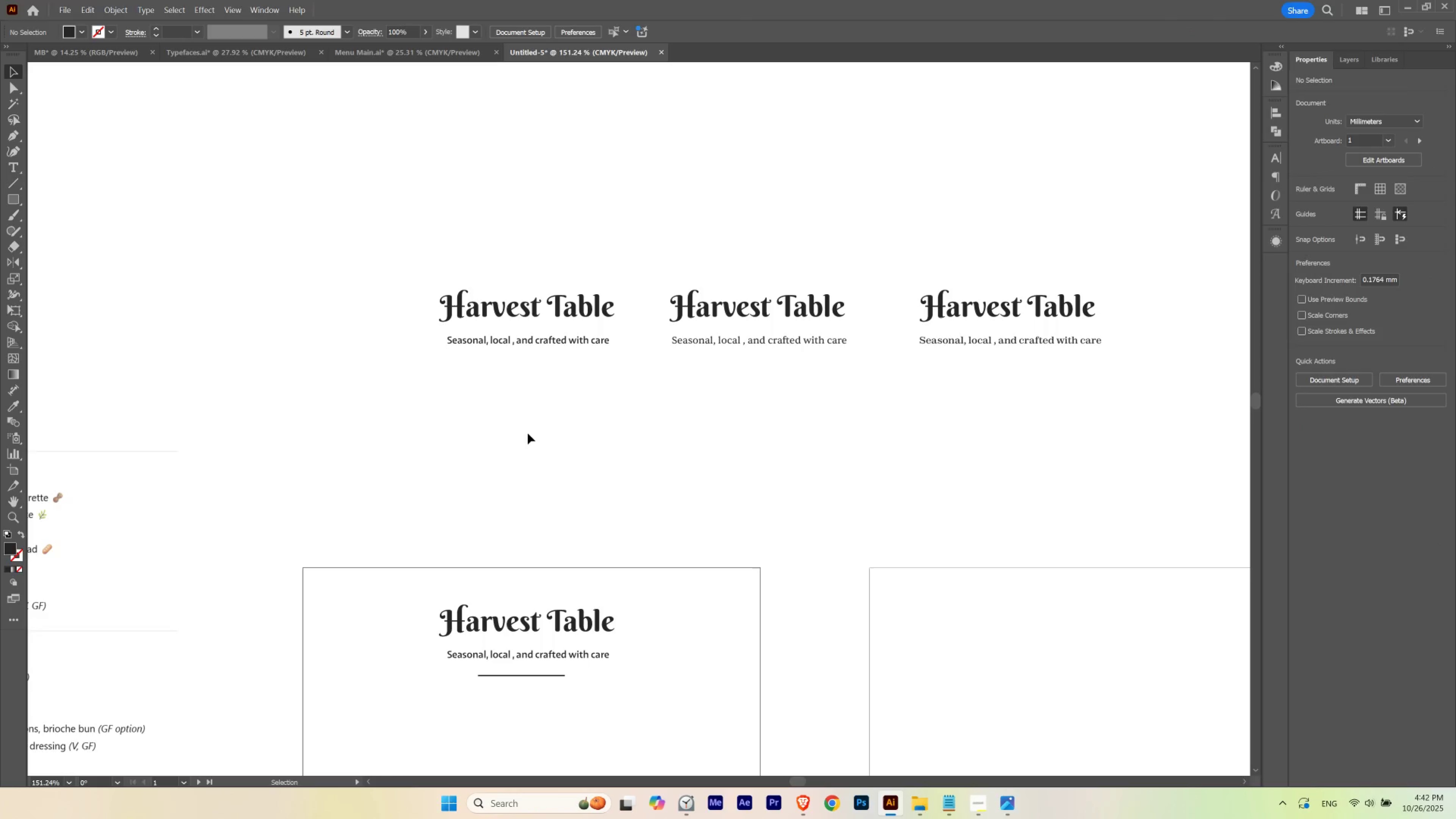 
hold_key(key=Space, duration=1.53)
 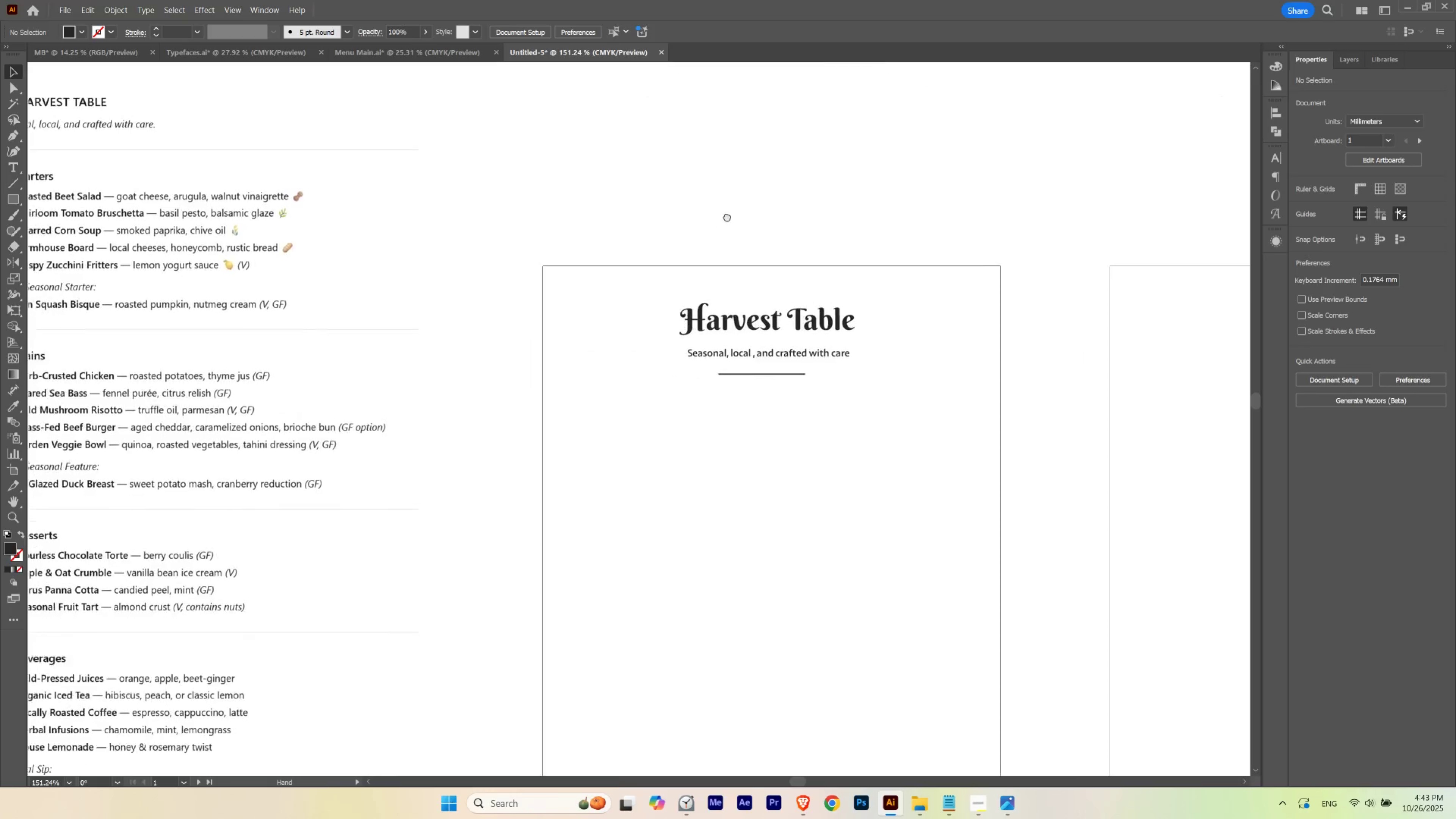 
hold_key(key=Space, duration=3.26)
 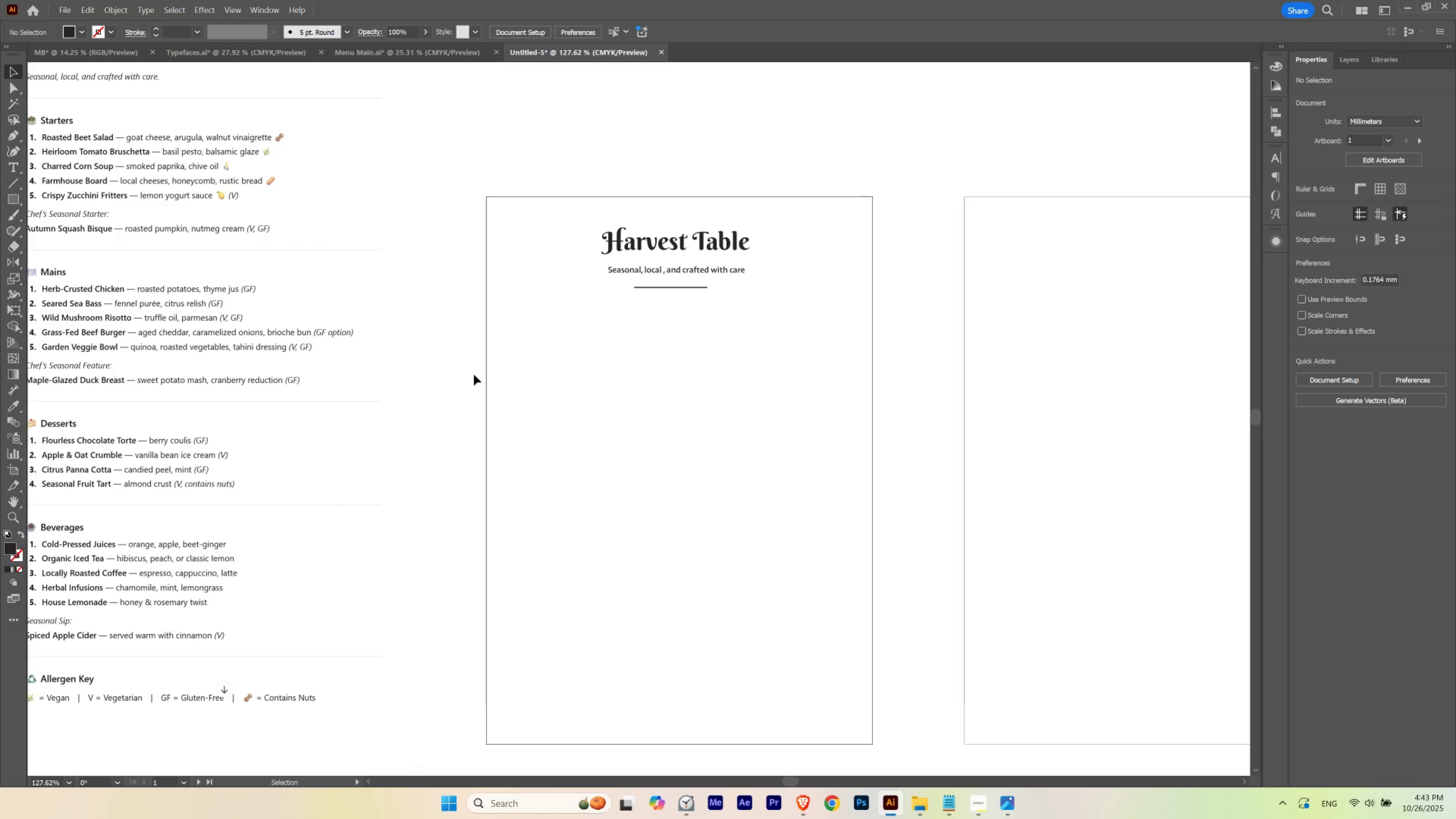 
hold_key(key=ControlLeft, duration=0.57)
 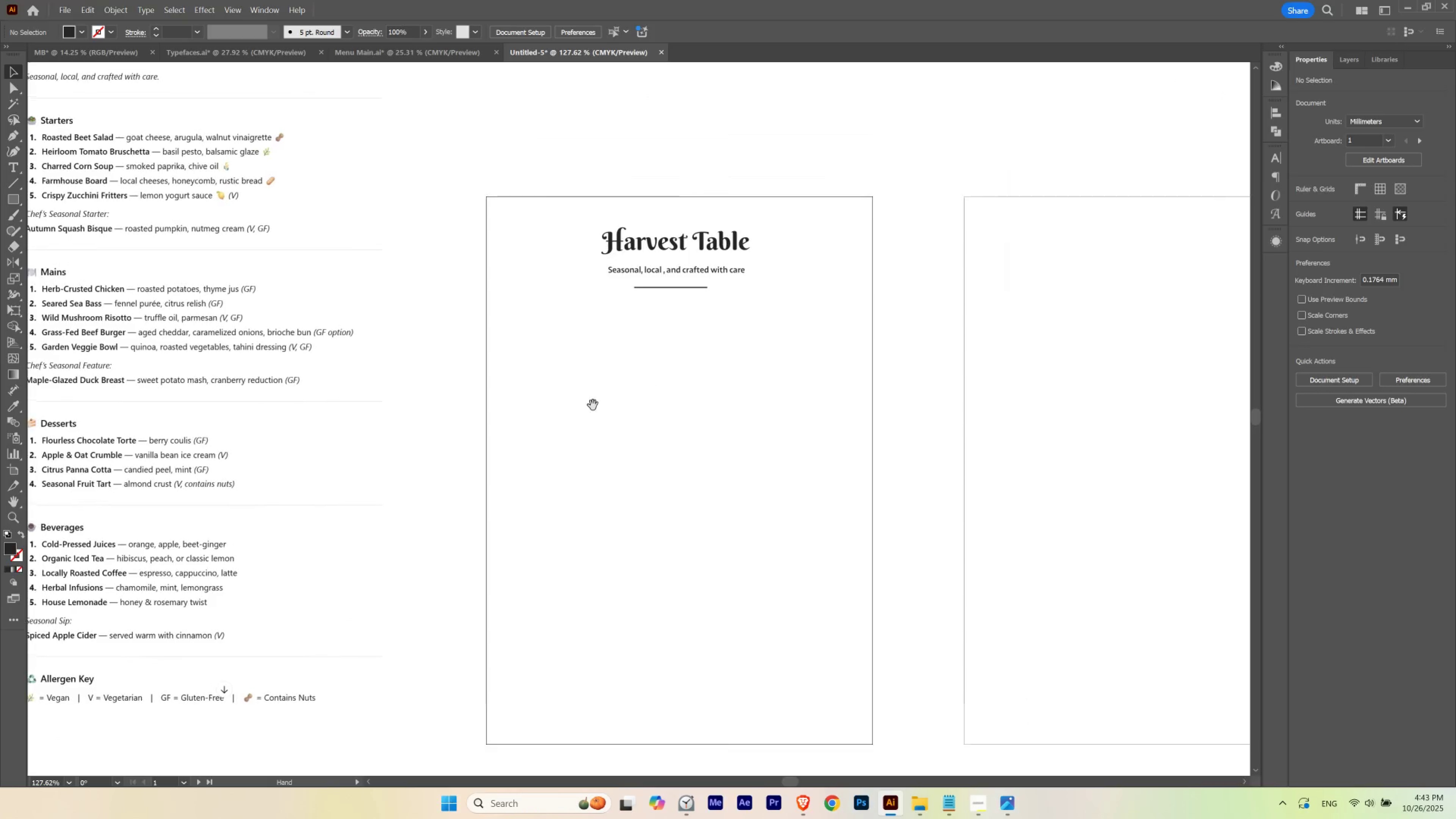 
hold_key(key=Space, duration=1.22)
 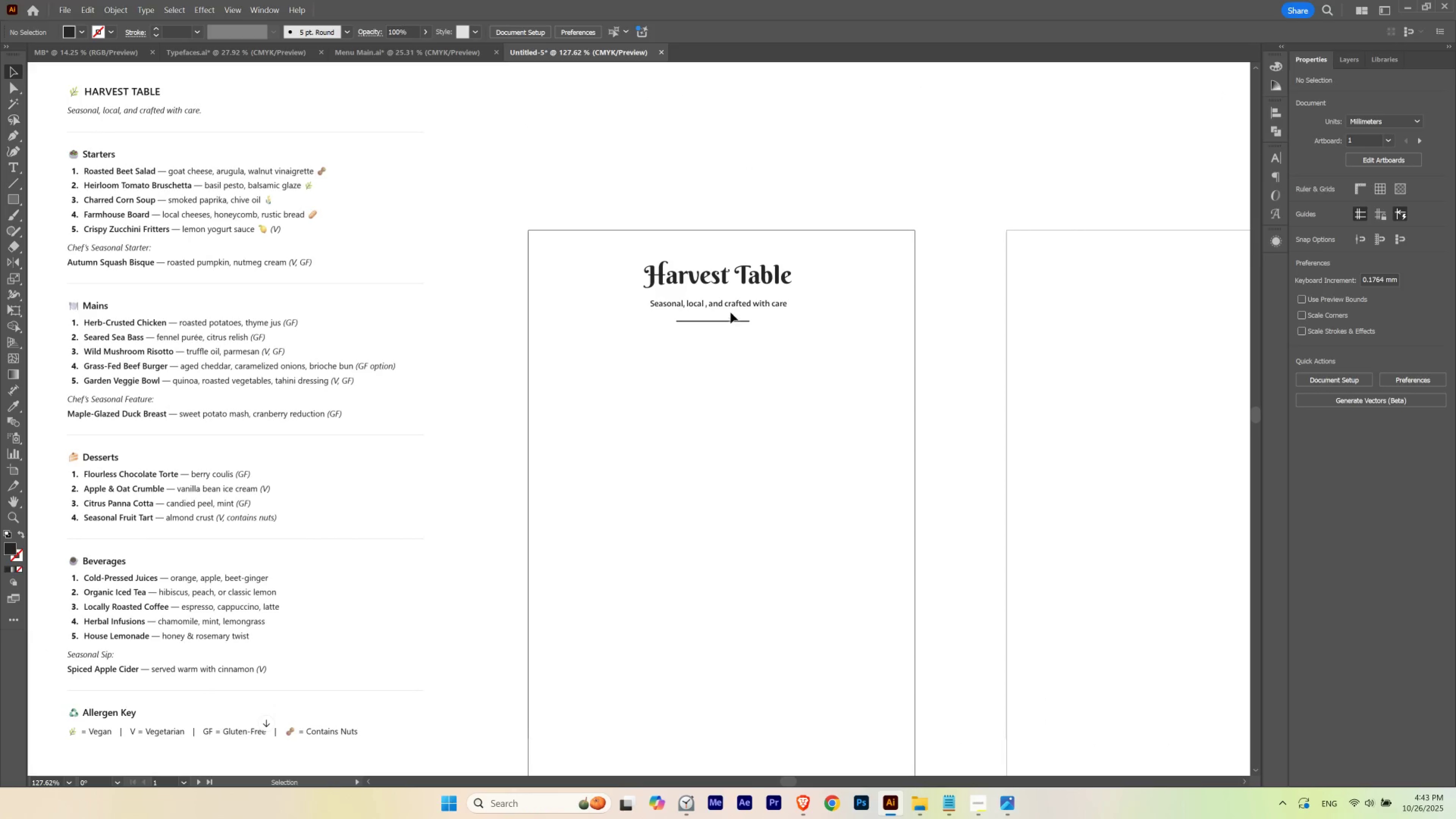 
hold_key(key=AltLeft, duration=1.5)
 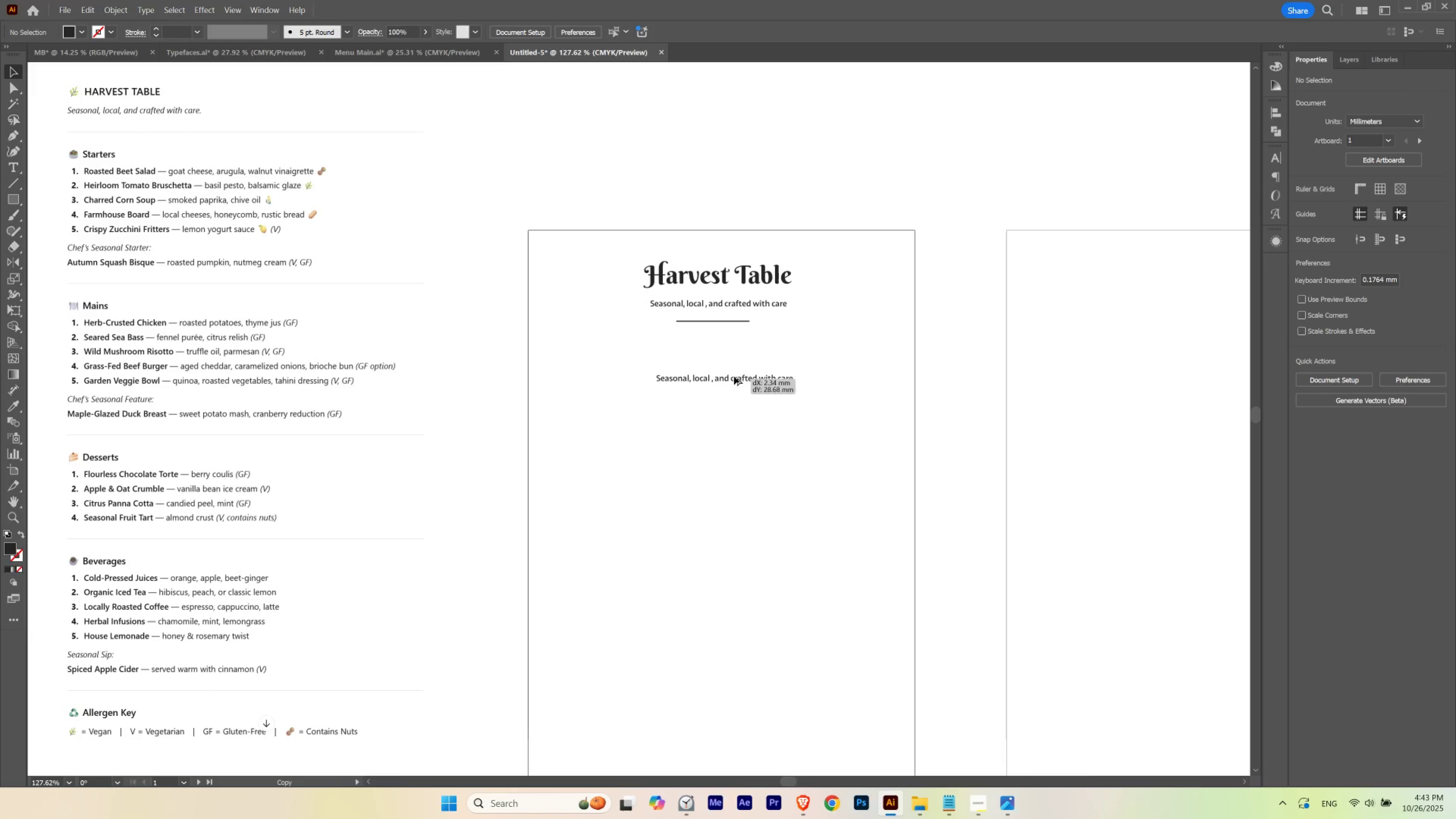 
hold_key(key=AltLeft, duration=1.31)
 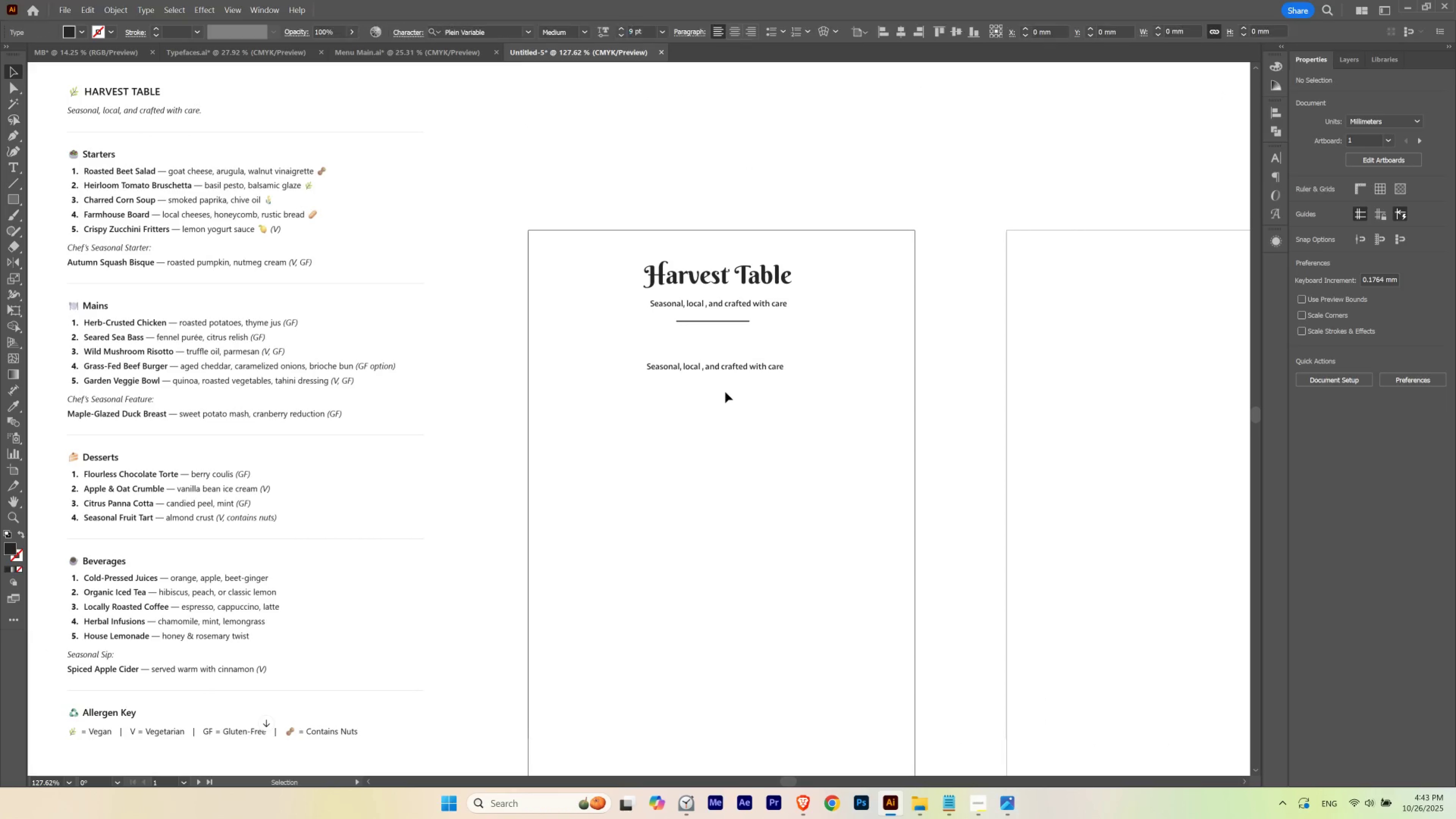 
left_click([725, 392])
 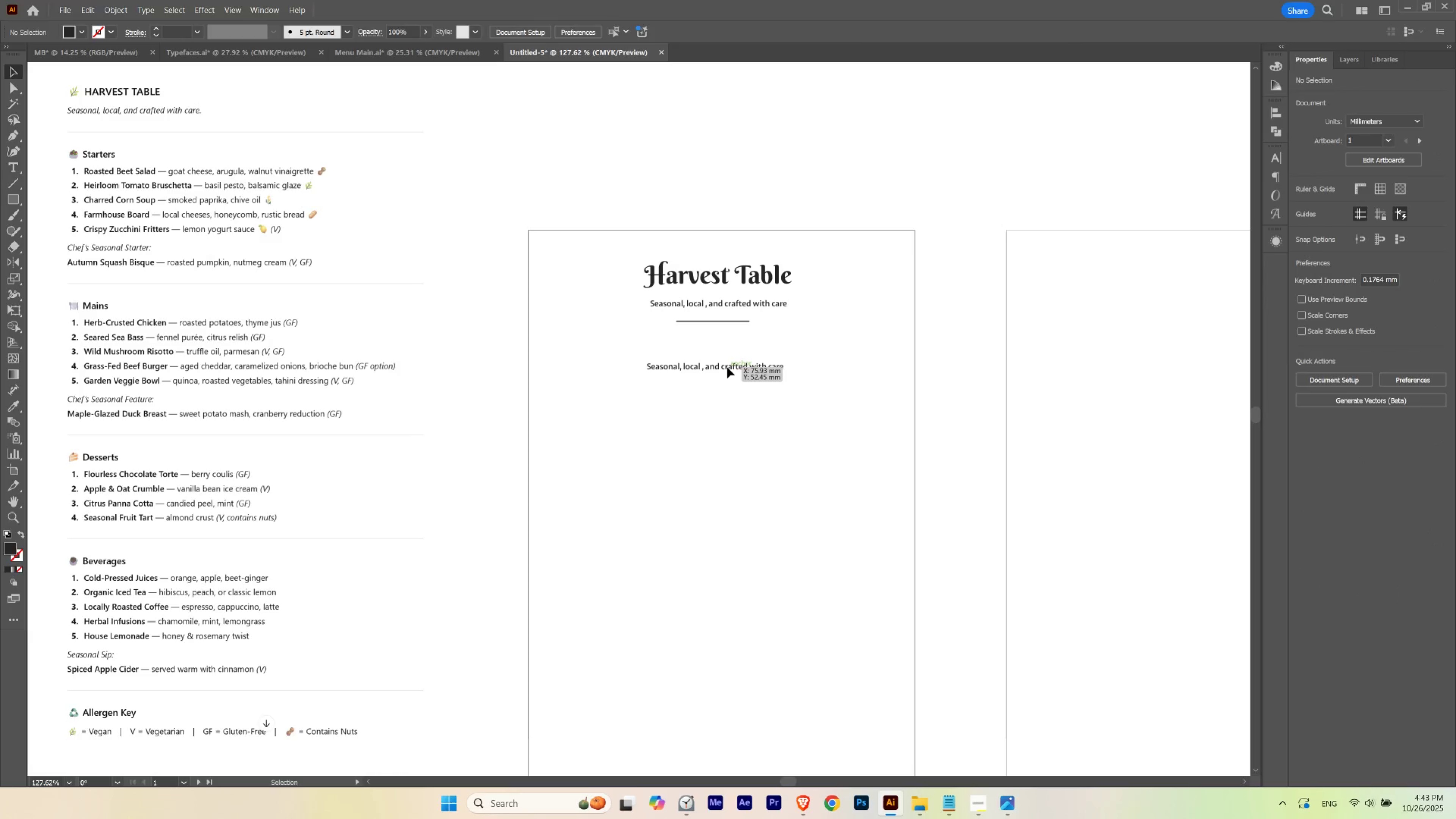 
double_click([727, 367])
 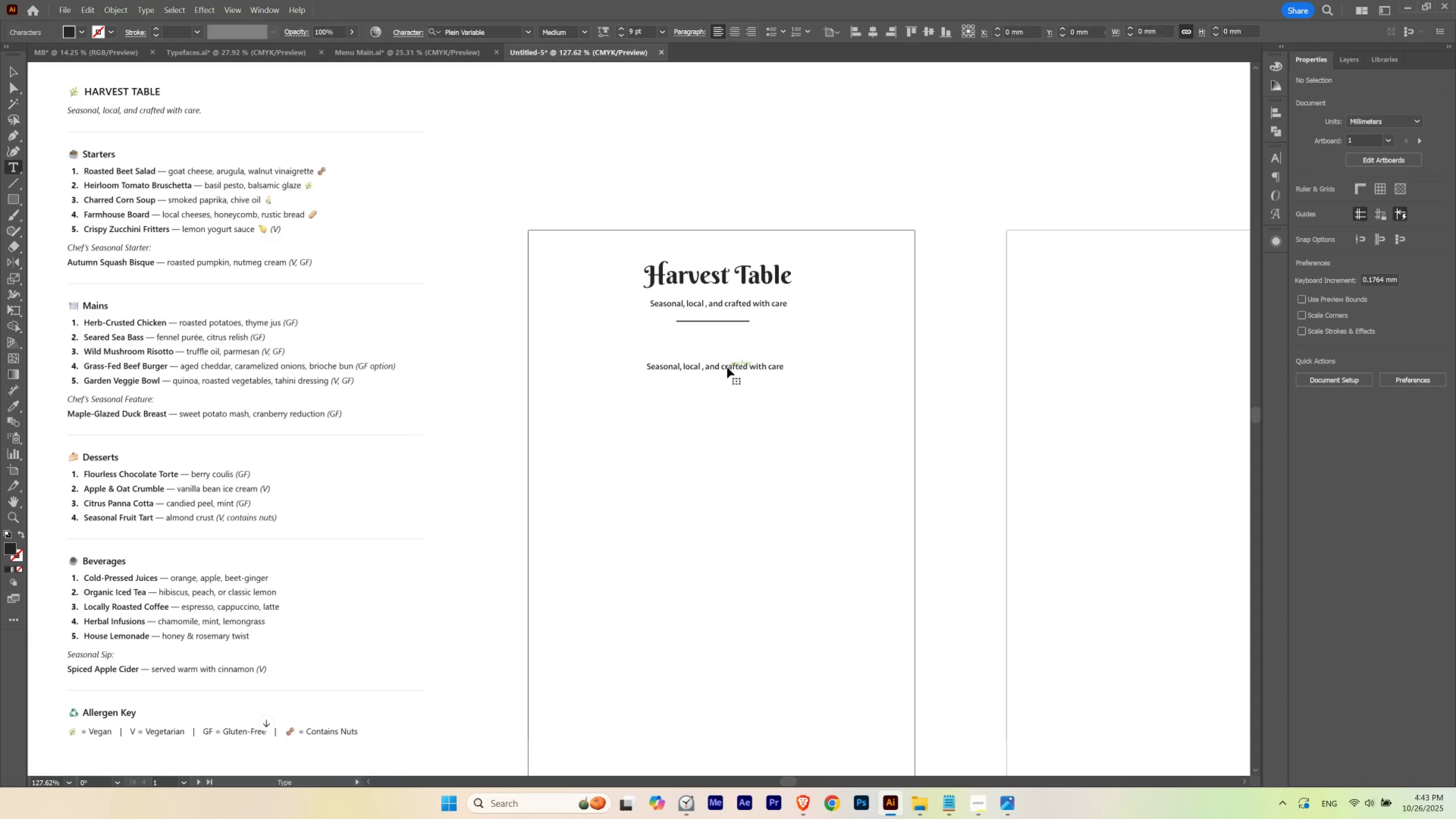 
triple_click([727, 367])
 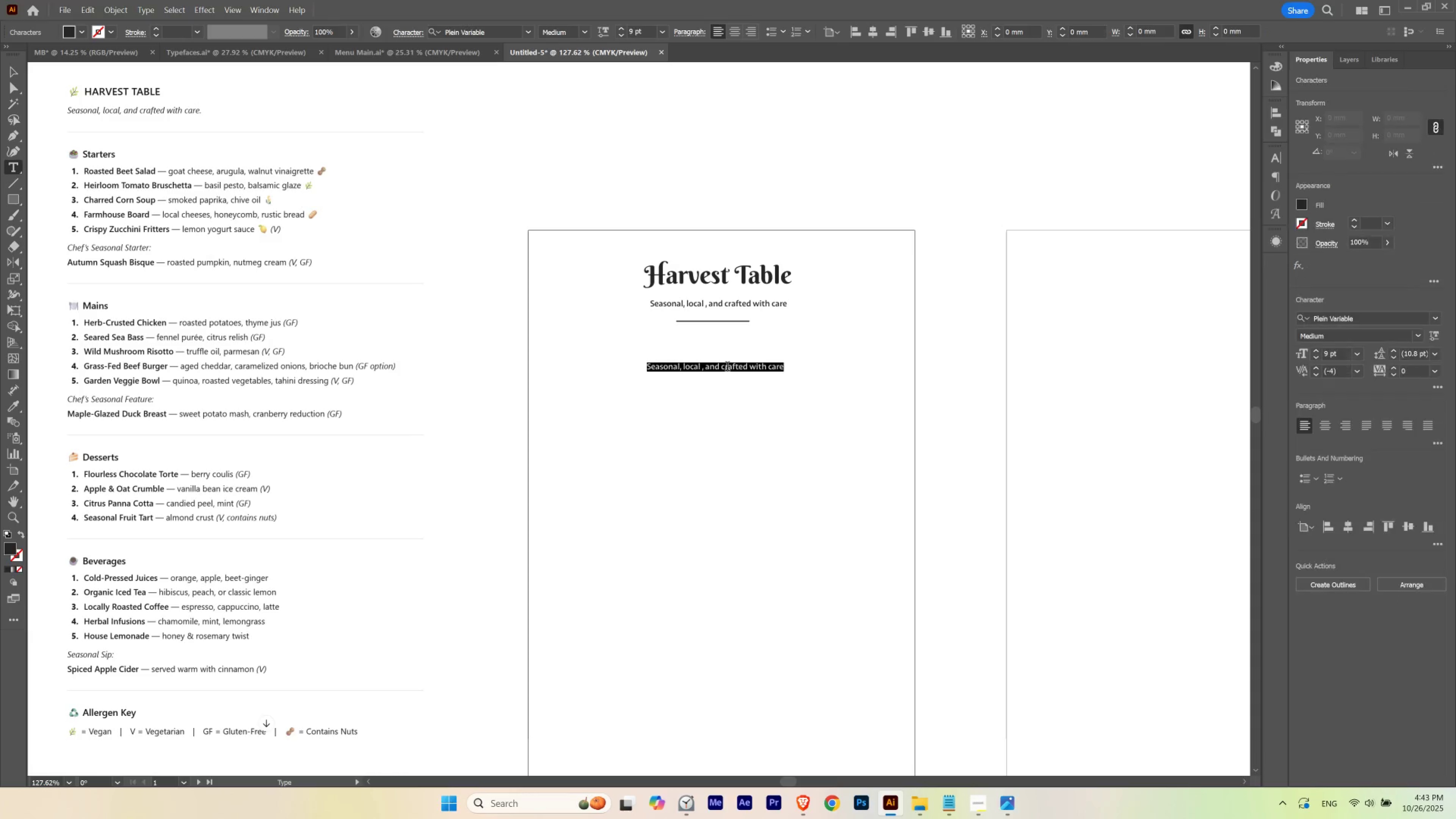 
triple_click([727, 367])
 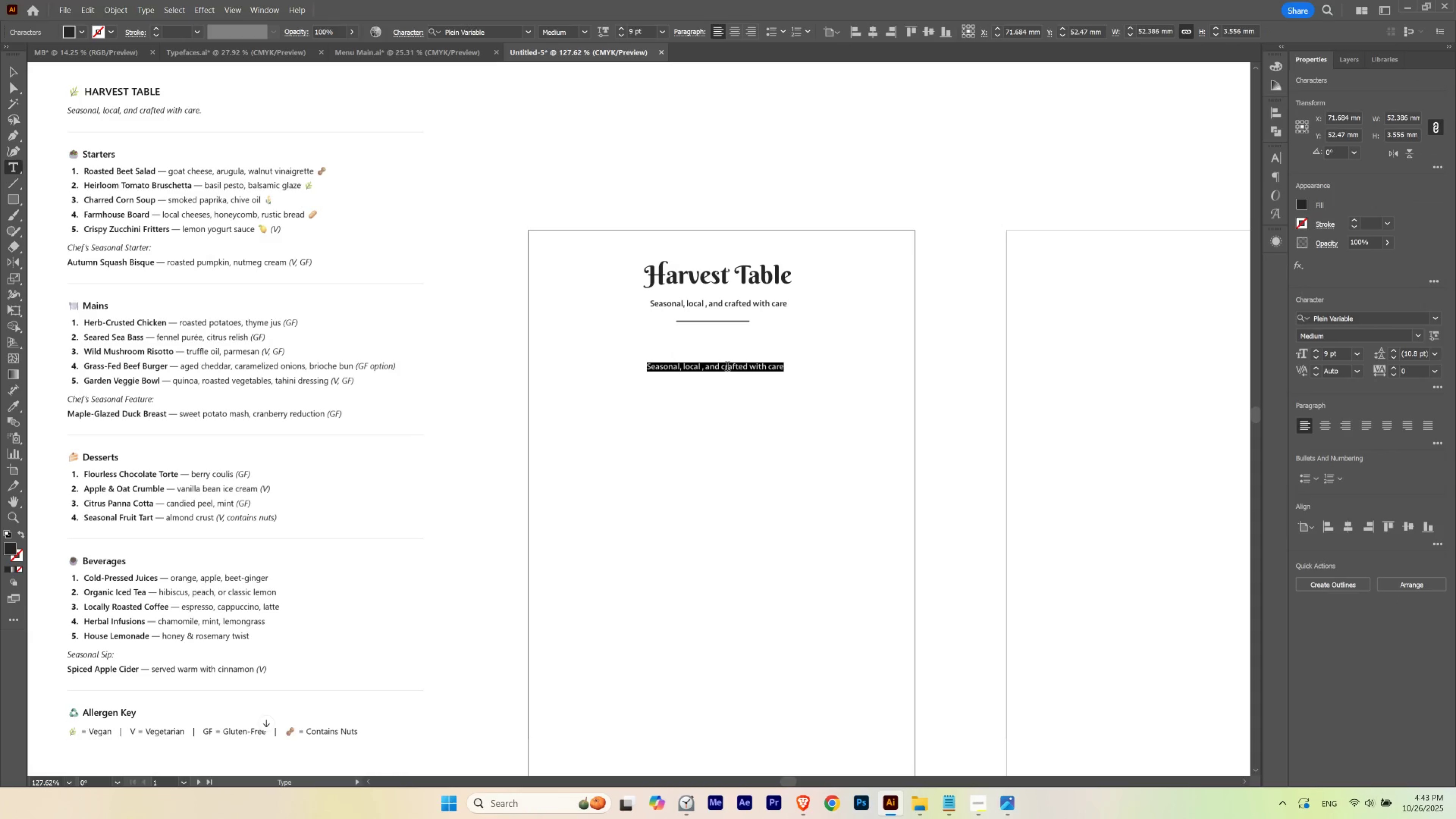 
type(STARTERS)
key(Escape)
 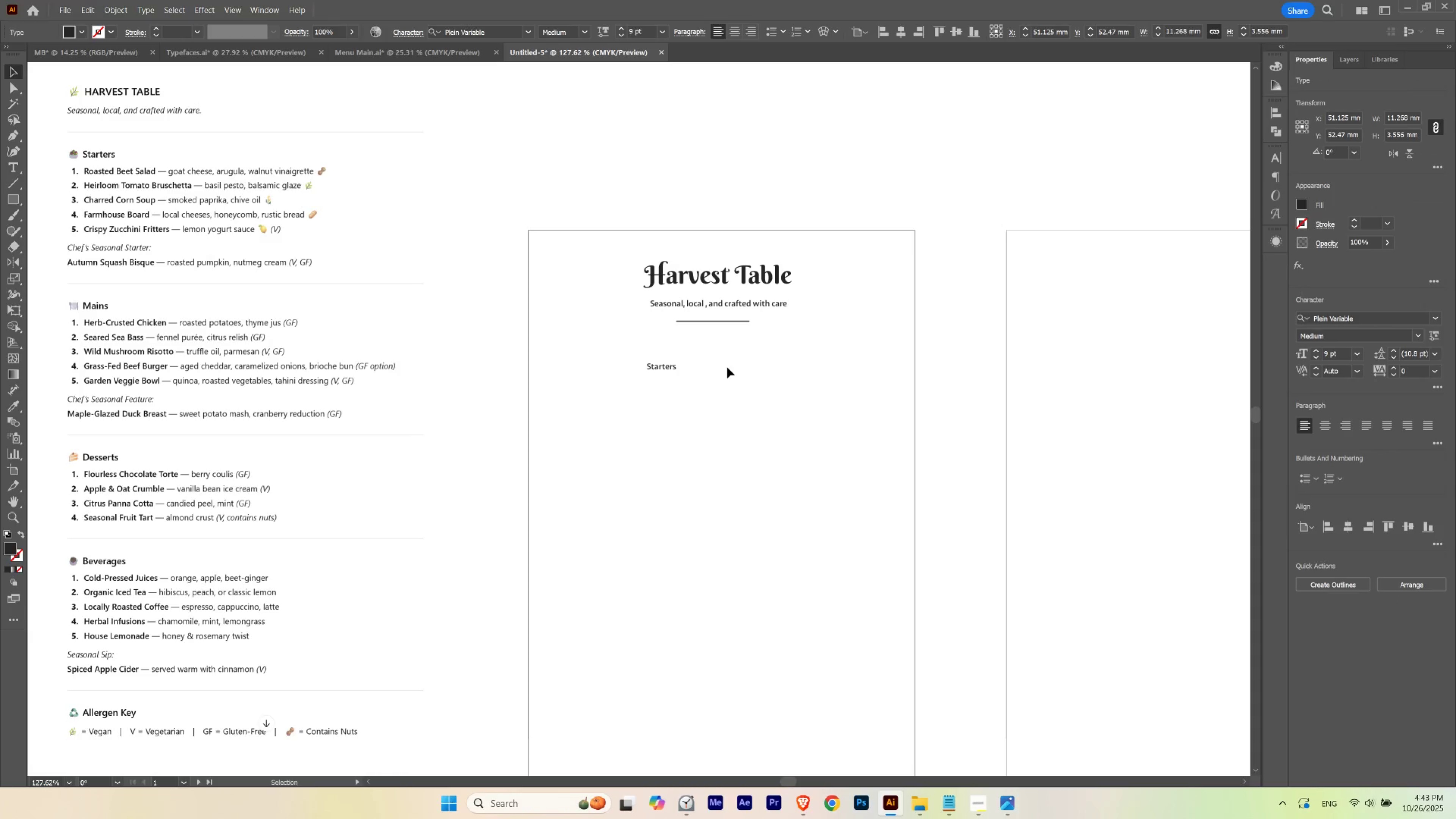 
hold_key(key=CapsLock, duration=0.3)
 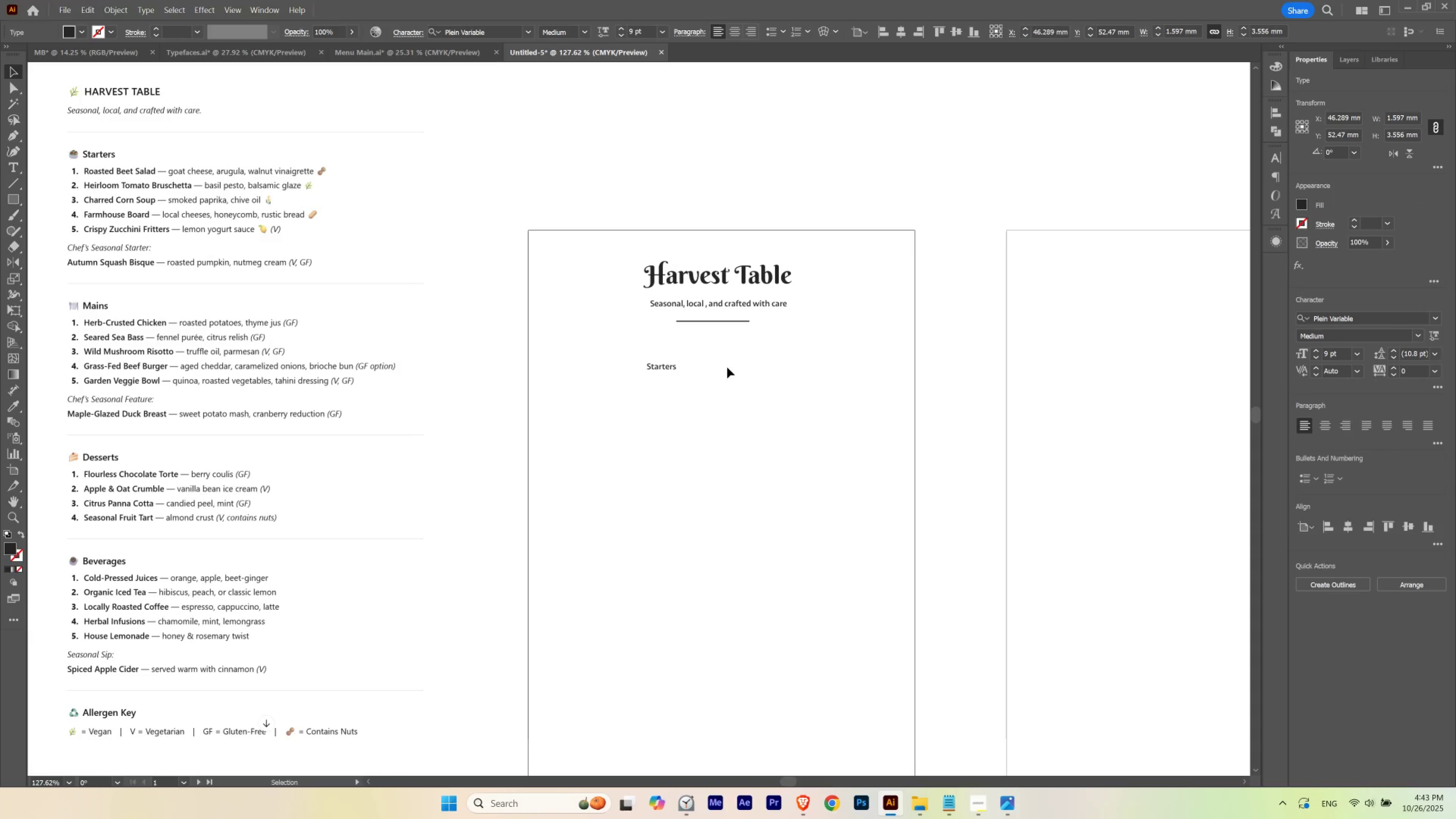 
left_click([703, 375])
 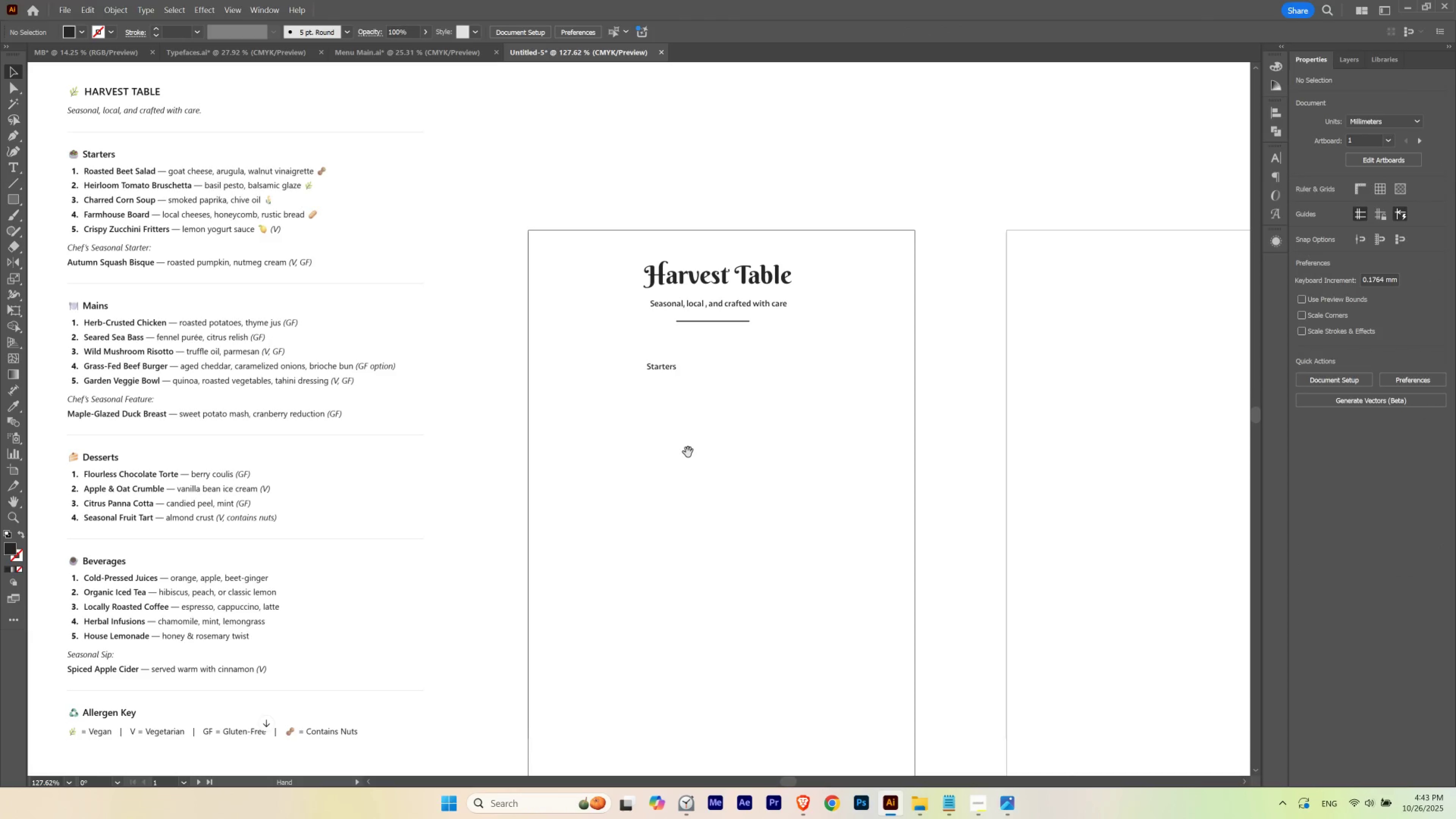 
hold_key(key=Space, duration=0.43)
 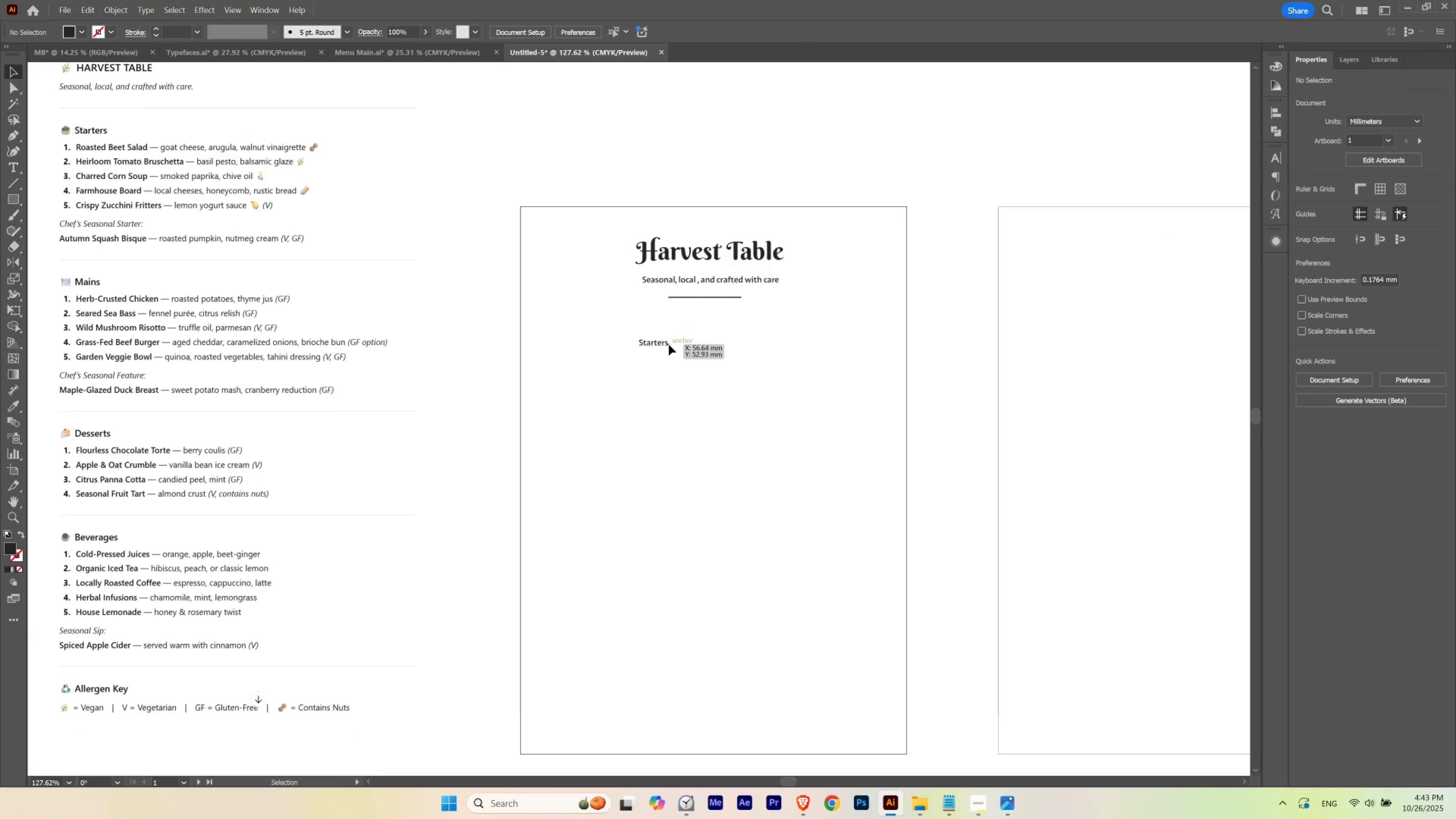 
left_click([669, 345])
 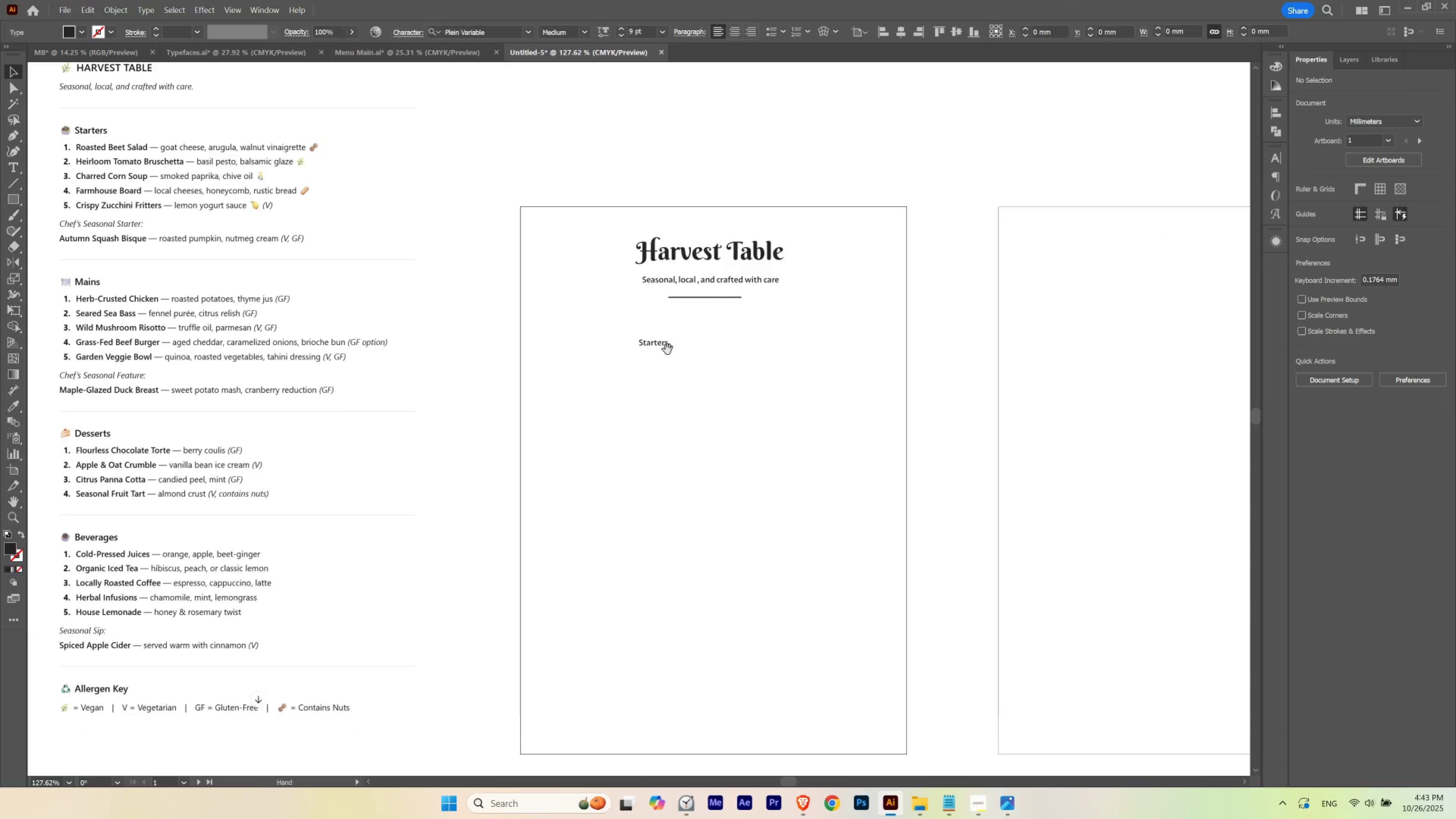 
hold_key(key=Space, duration=1.0)
 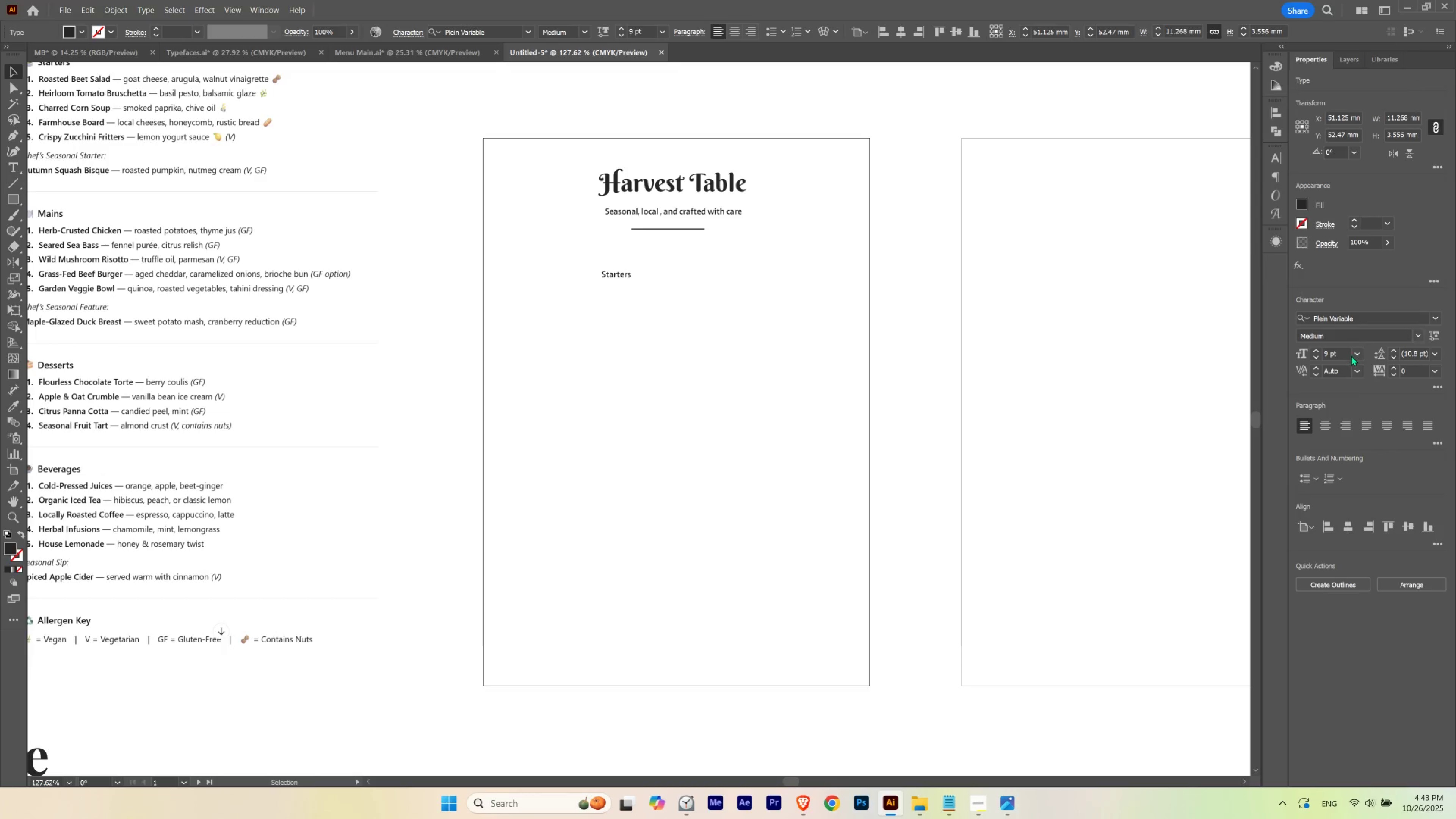 
scroll: coordinate [1340, 355], scroll_direction: up, amount: 2.0
 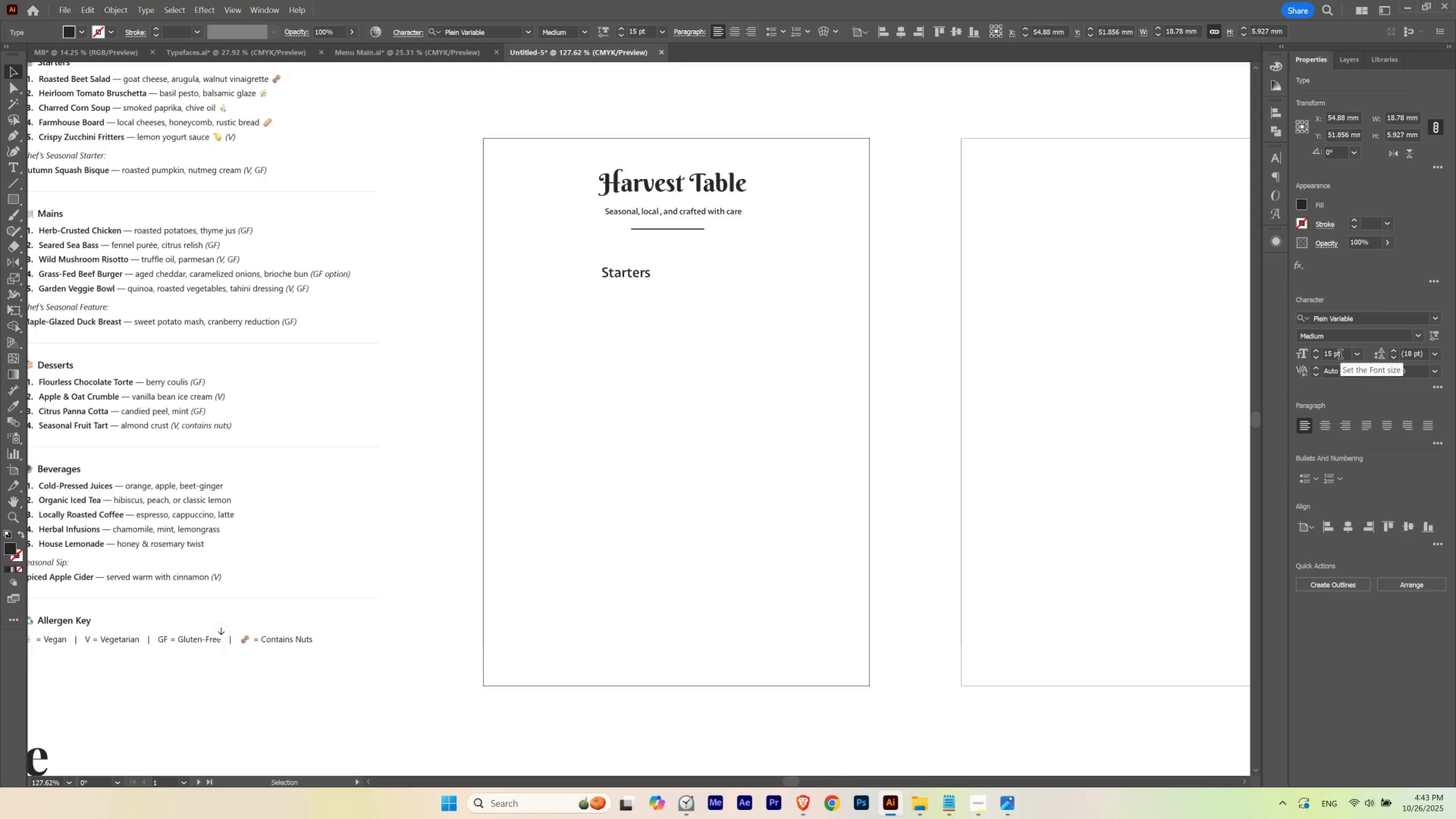 
left_click([682, 448])
 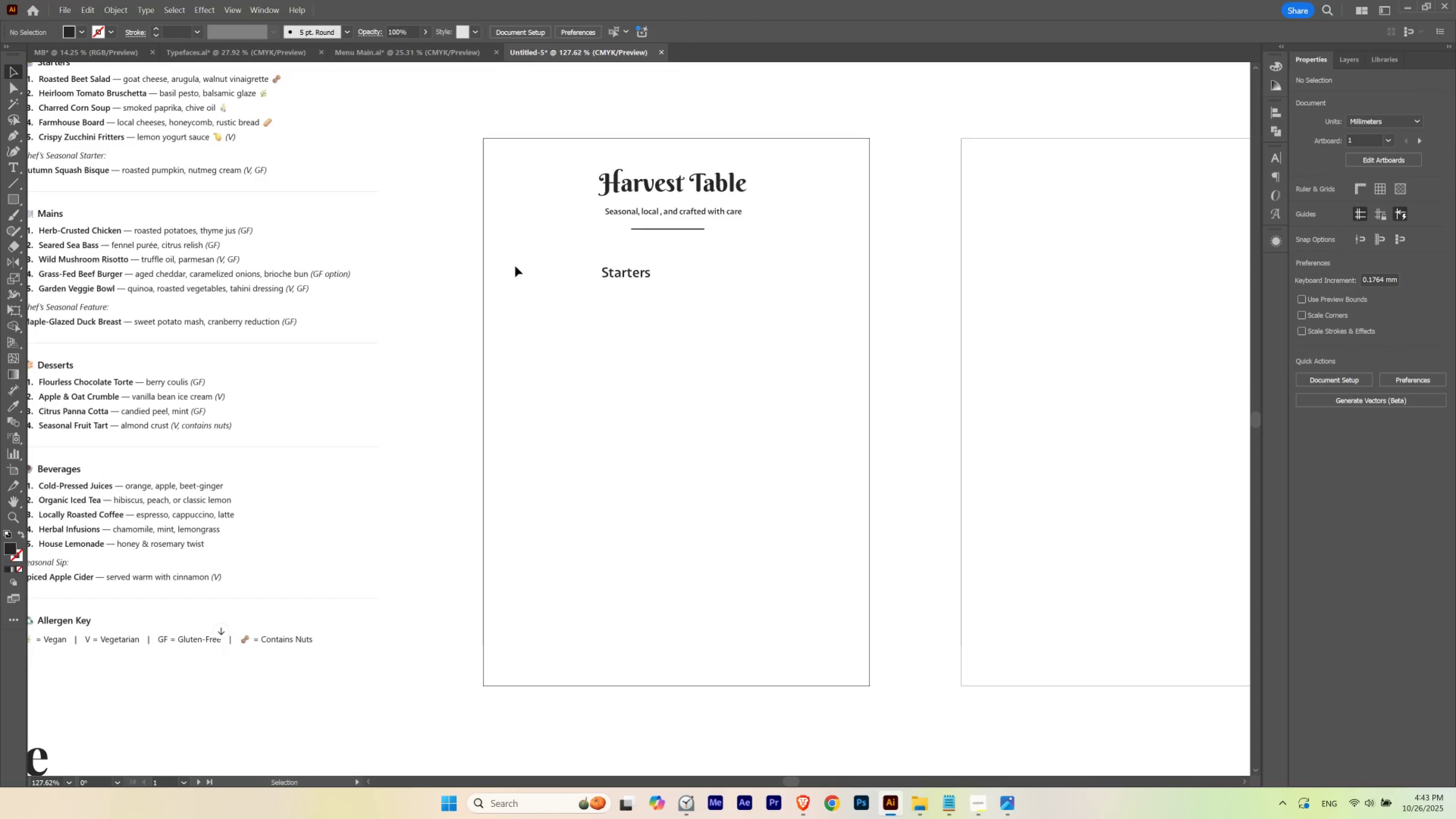 
hold_key(key=Space, duration=0.63)
 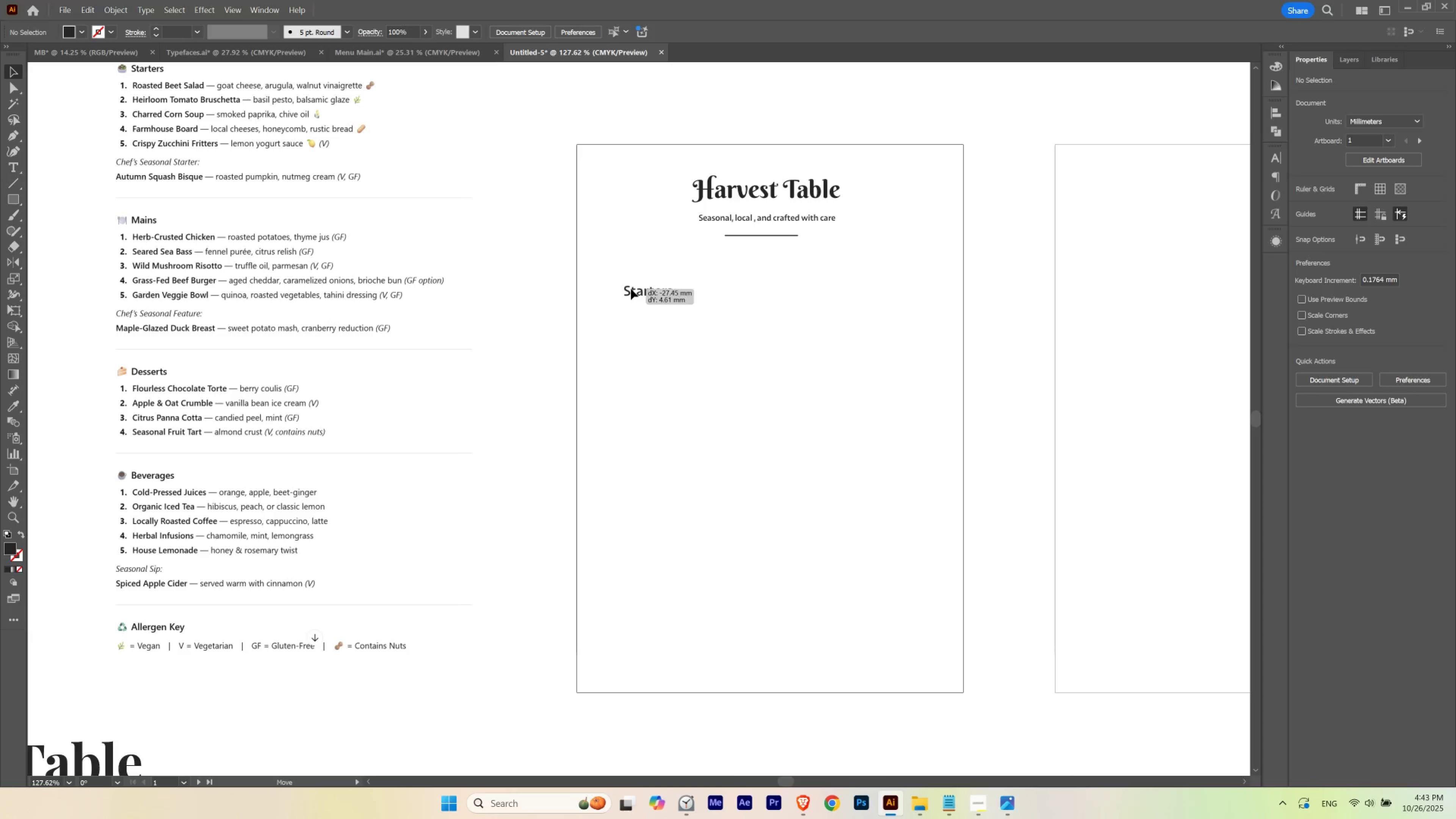 
left_click([679, 326])
 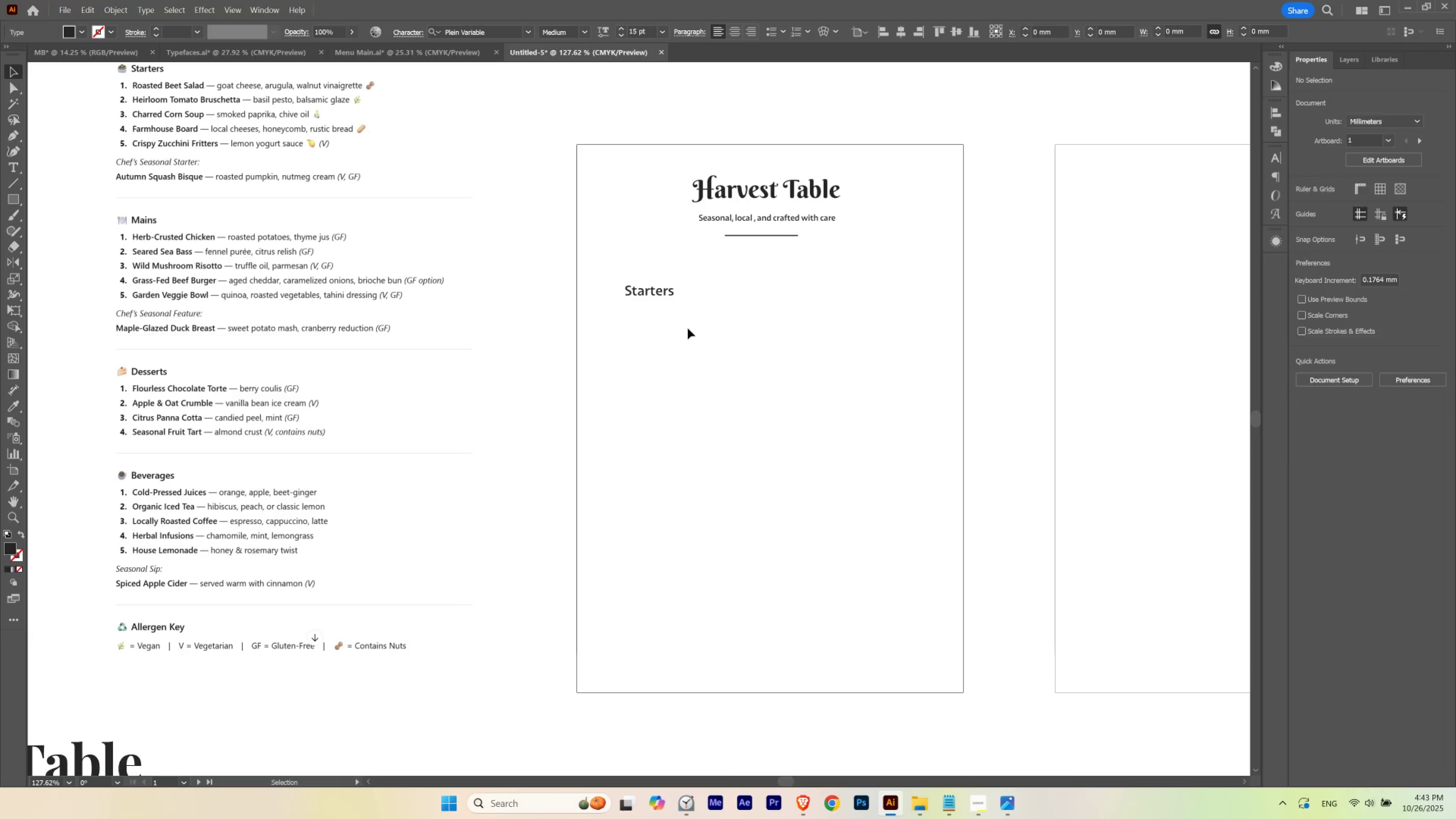 
hold_key(key=Space, duration=0.67)
 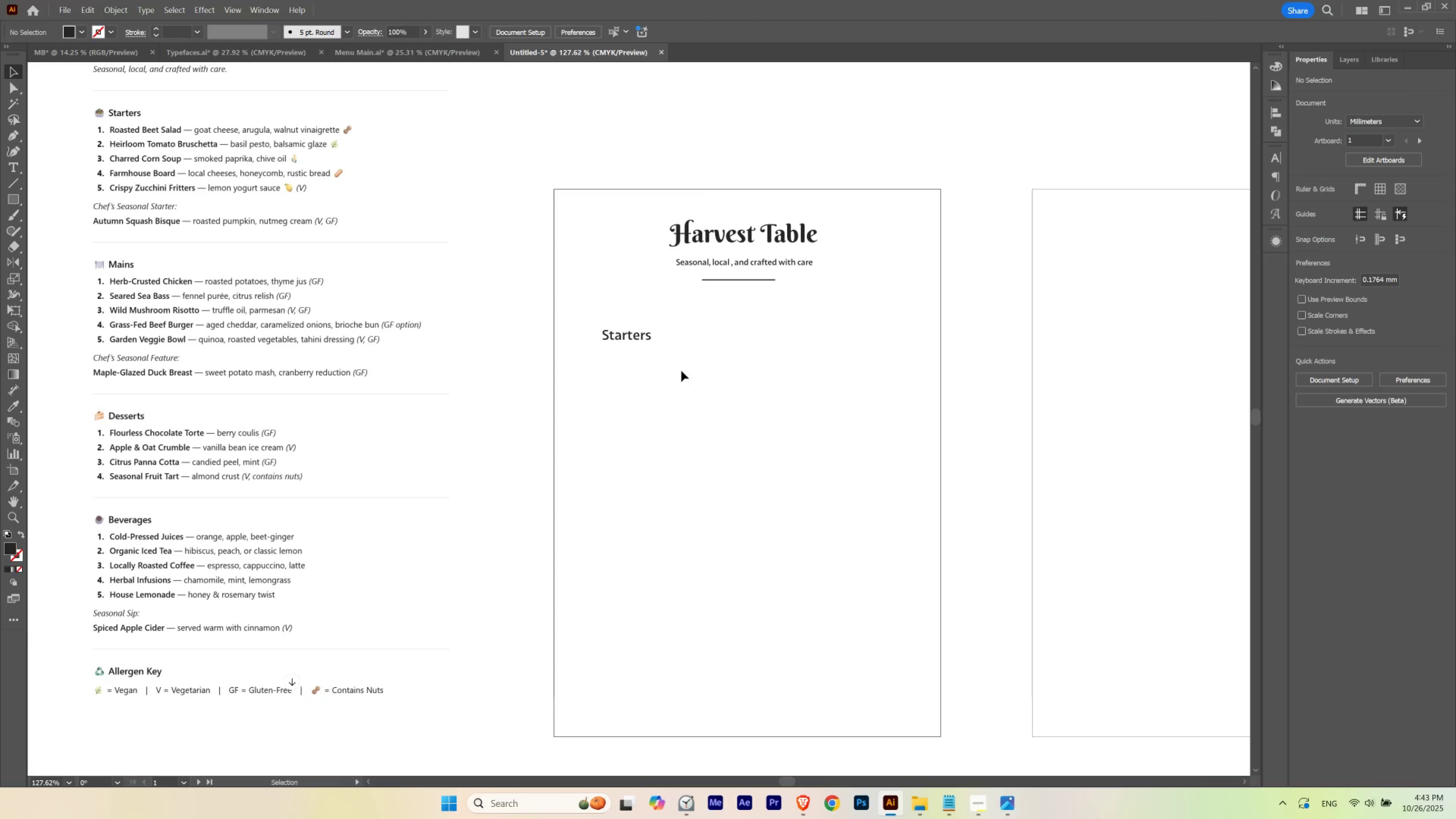 
hold_key(key=Space, duration=1.5)
 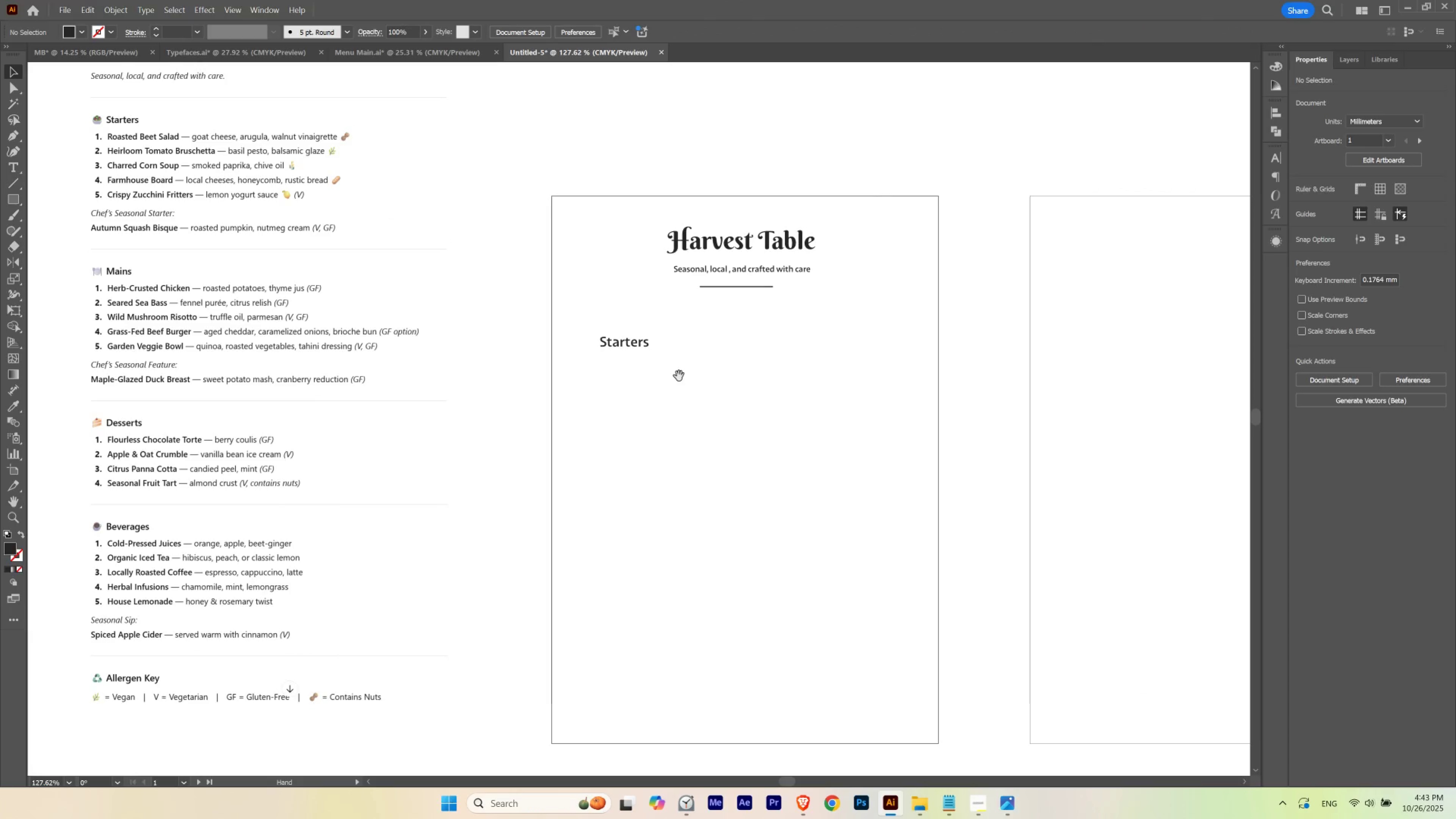 
hold_key(key=Space, duration=1.52)
 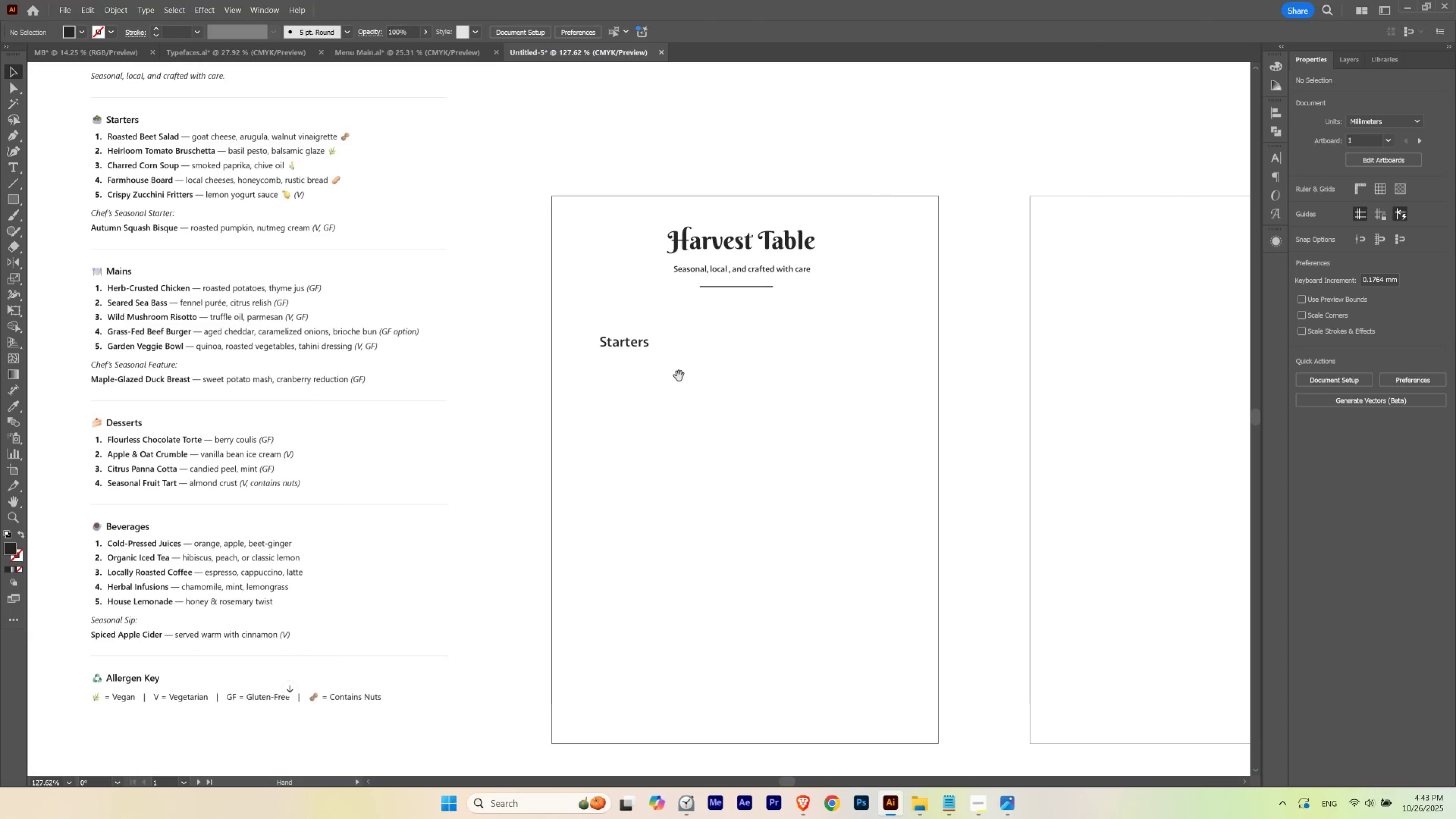 
hold_key(key=Space, duration=0.95)
 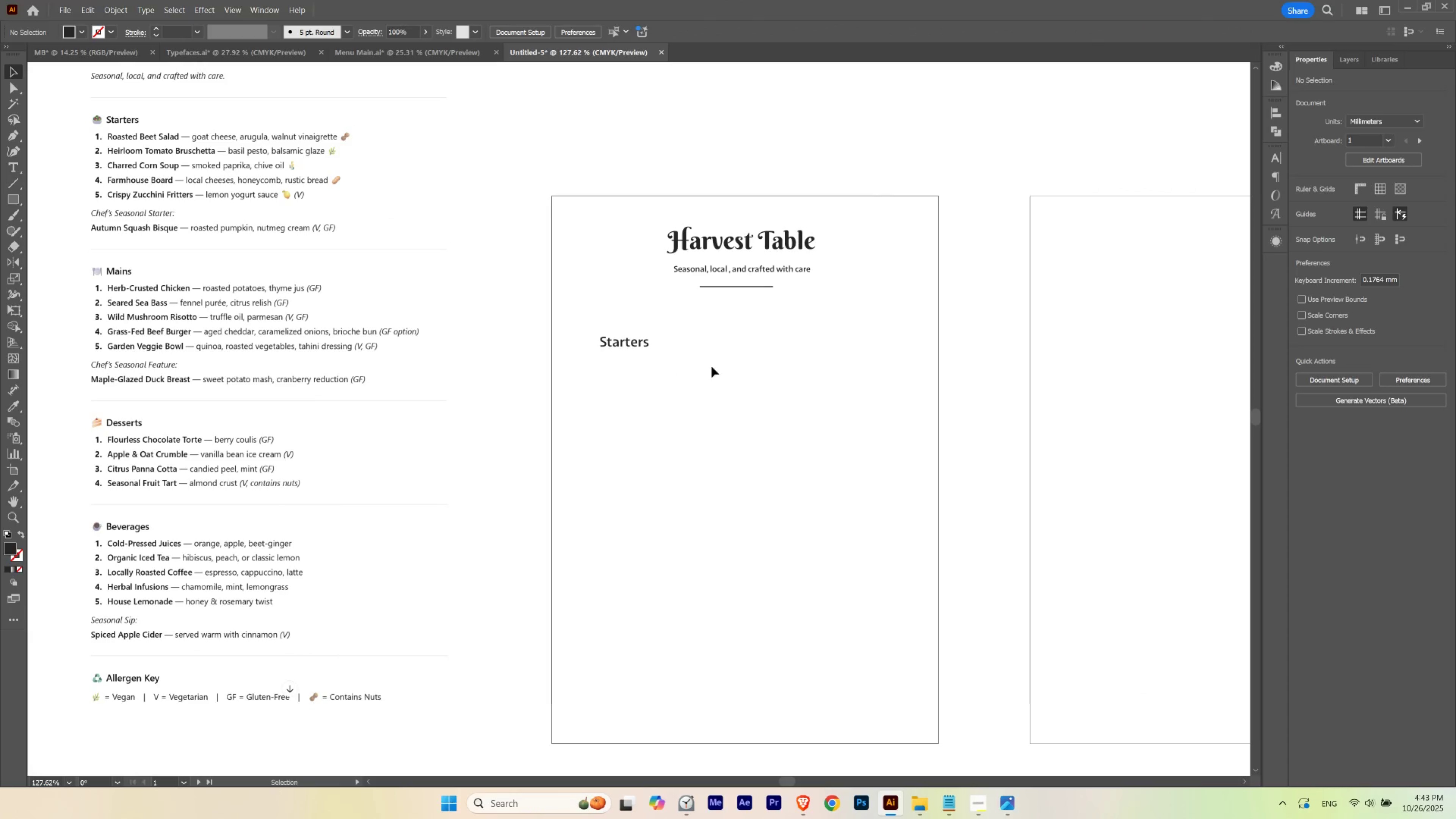 
hold_key(key=Space, duration=2.47)
 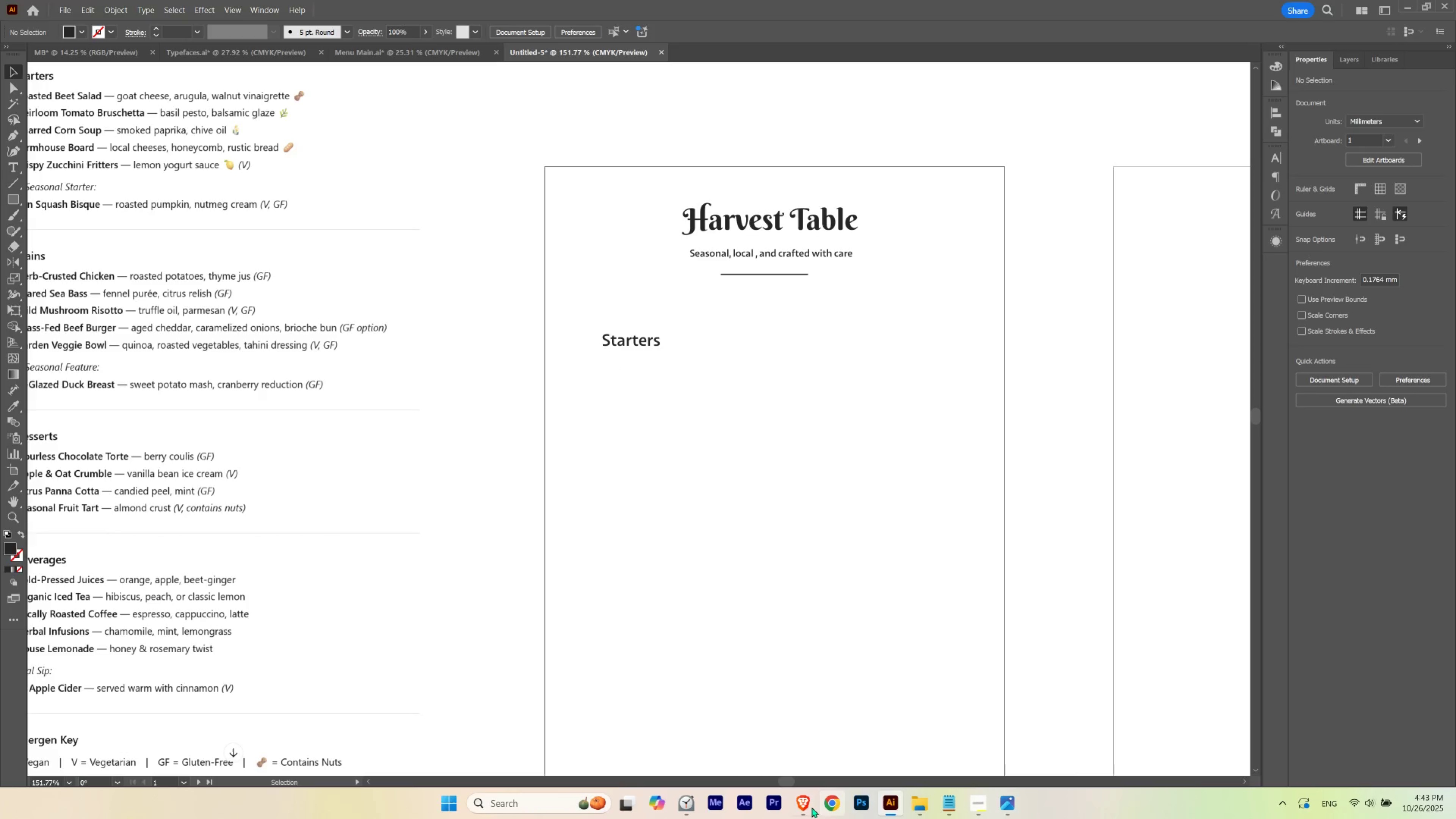 
hold_key(key=ControlLeft, duration=0.73)
 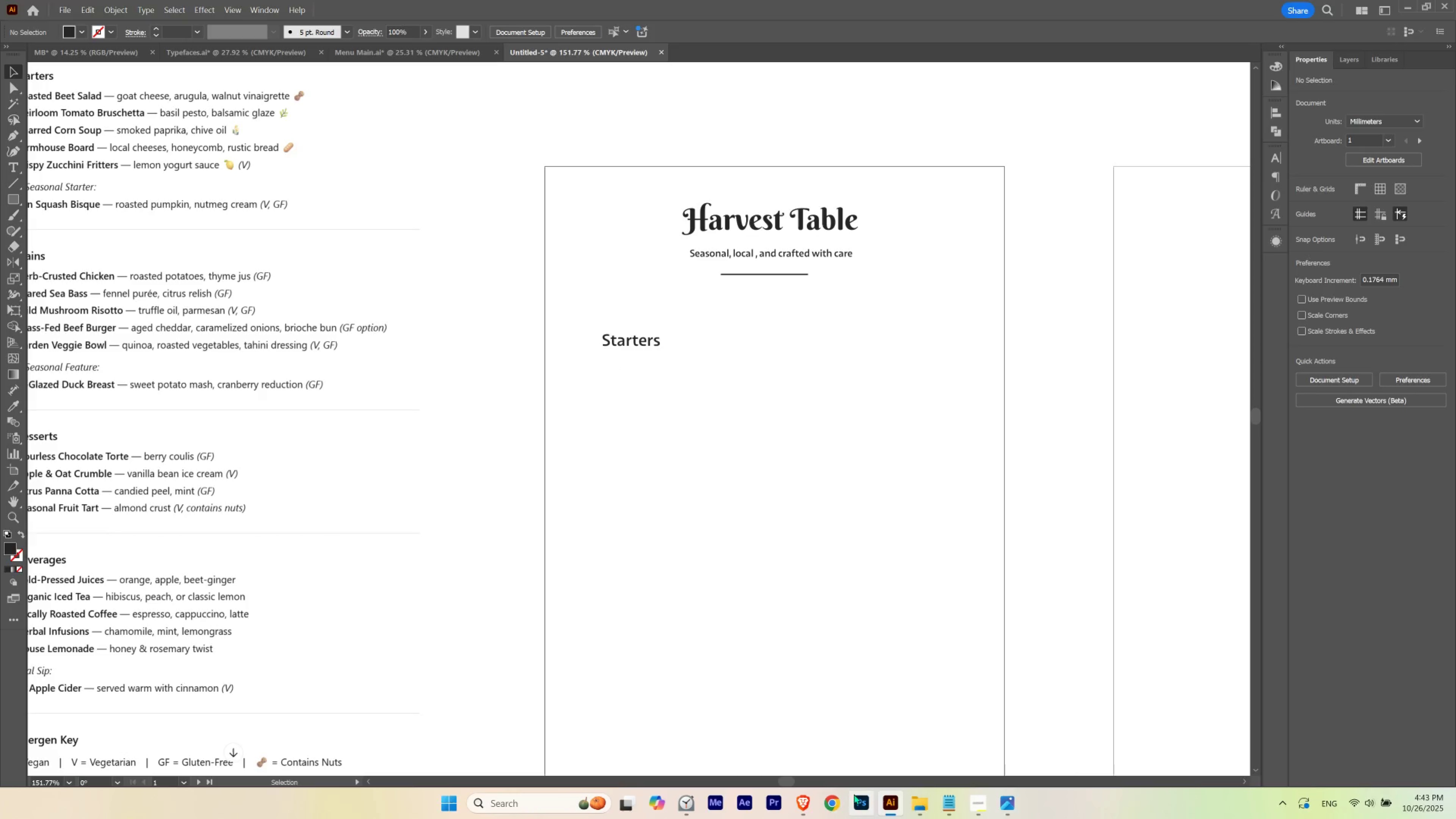 
left_click([811, 807])
 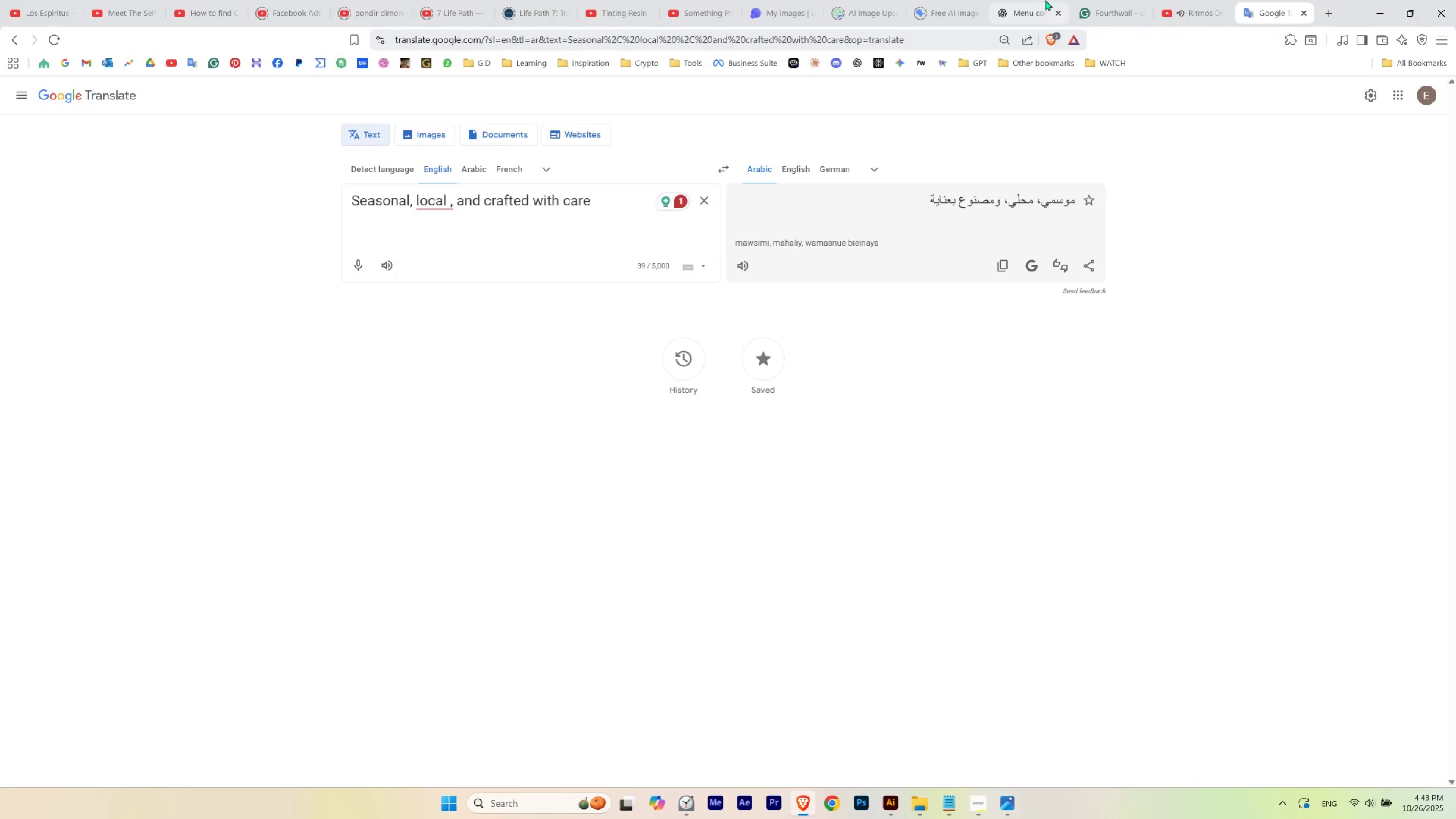 
left_click([1041, 0])
 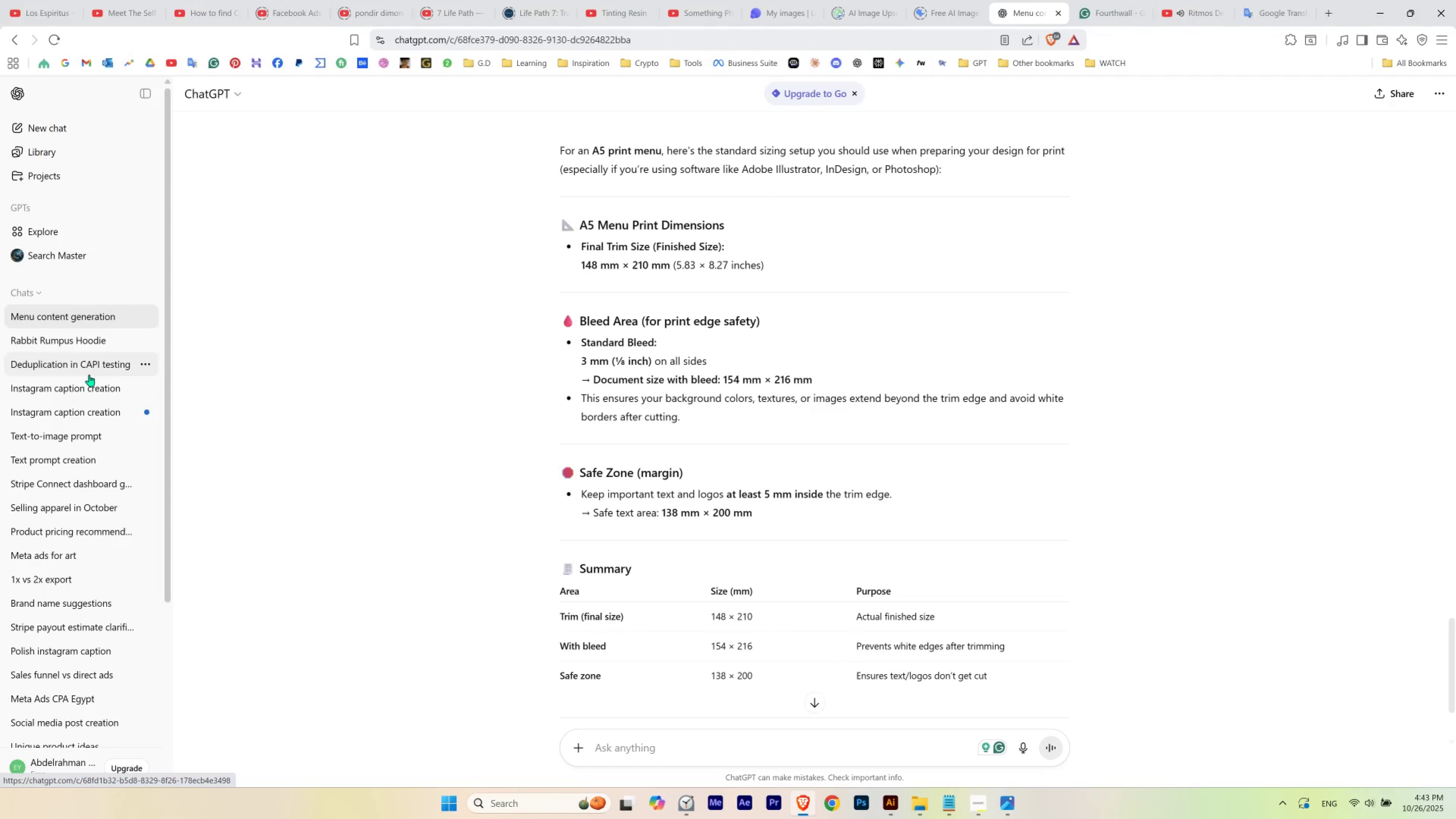 
scroll: coordinate [508, 393], scroll_direction: up, amount: 48.0
 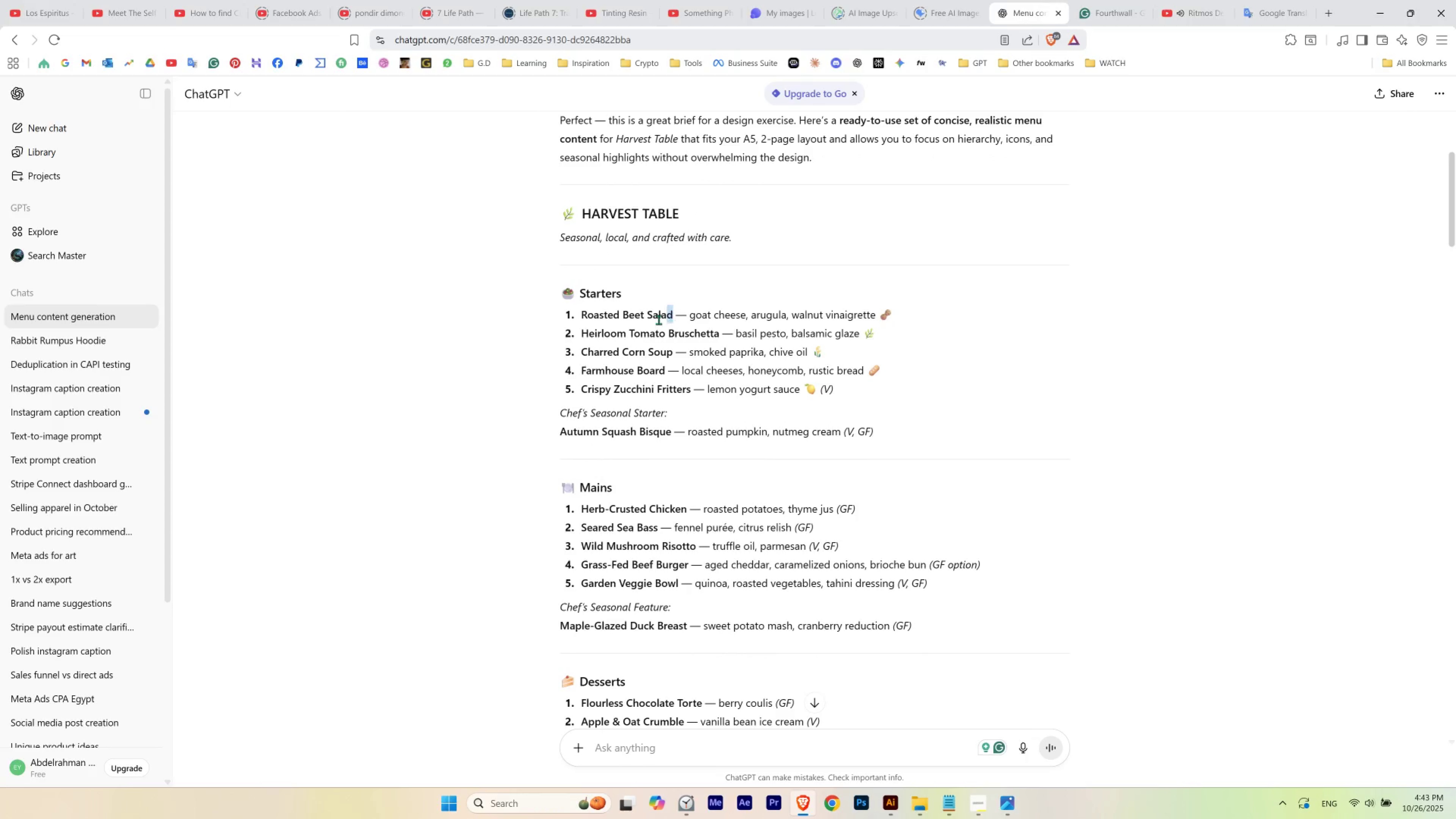 
key(Control+C)
 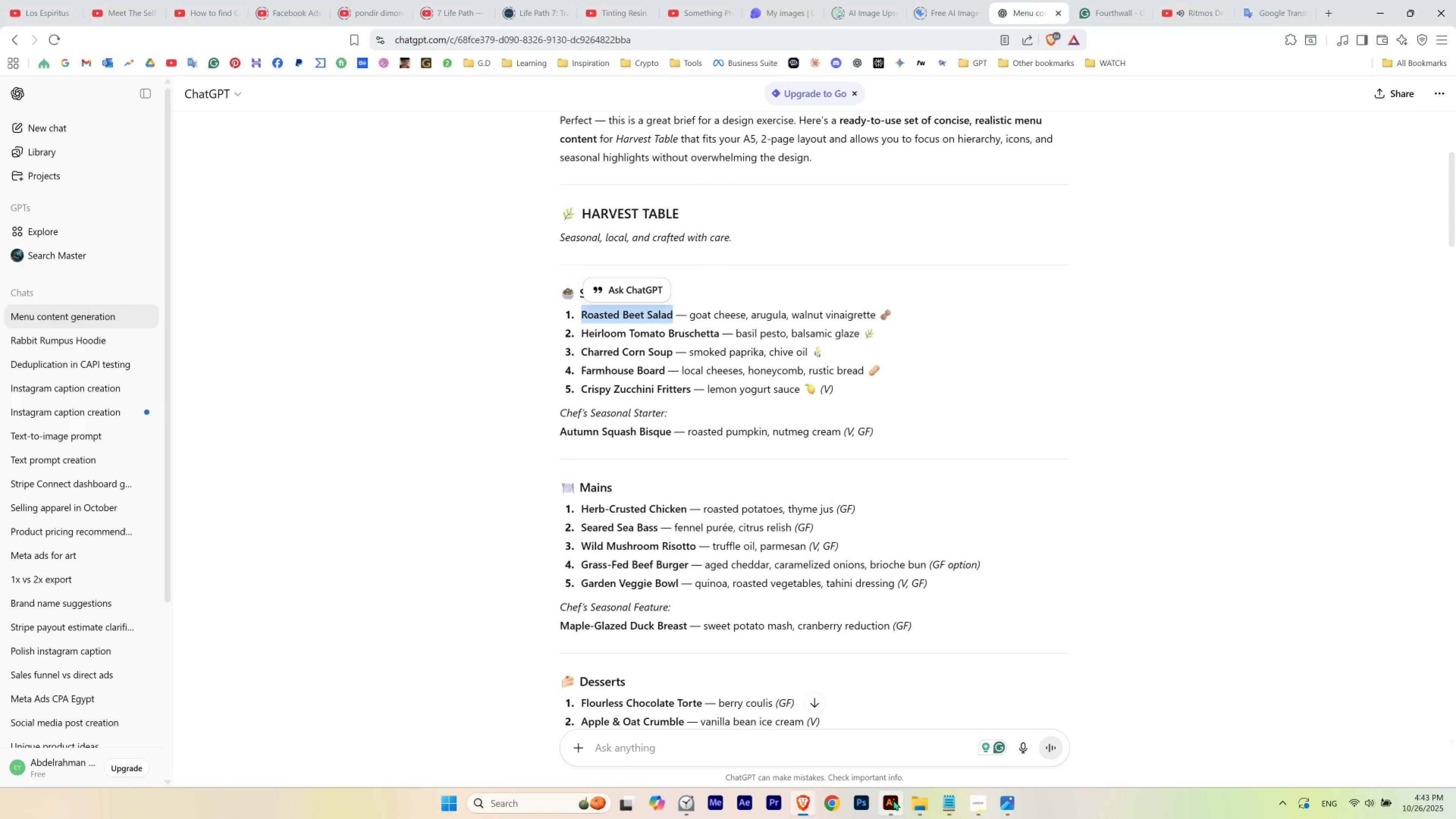 
left_click([893, 800])
 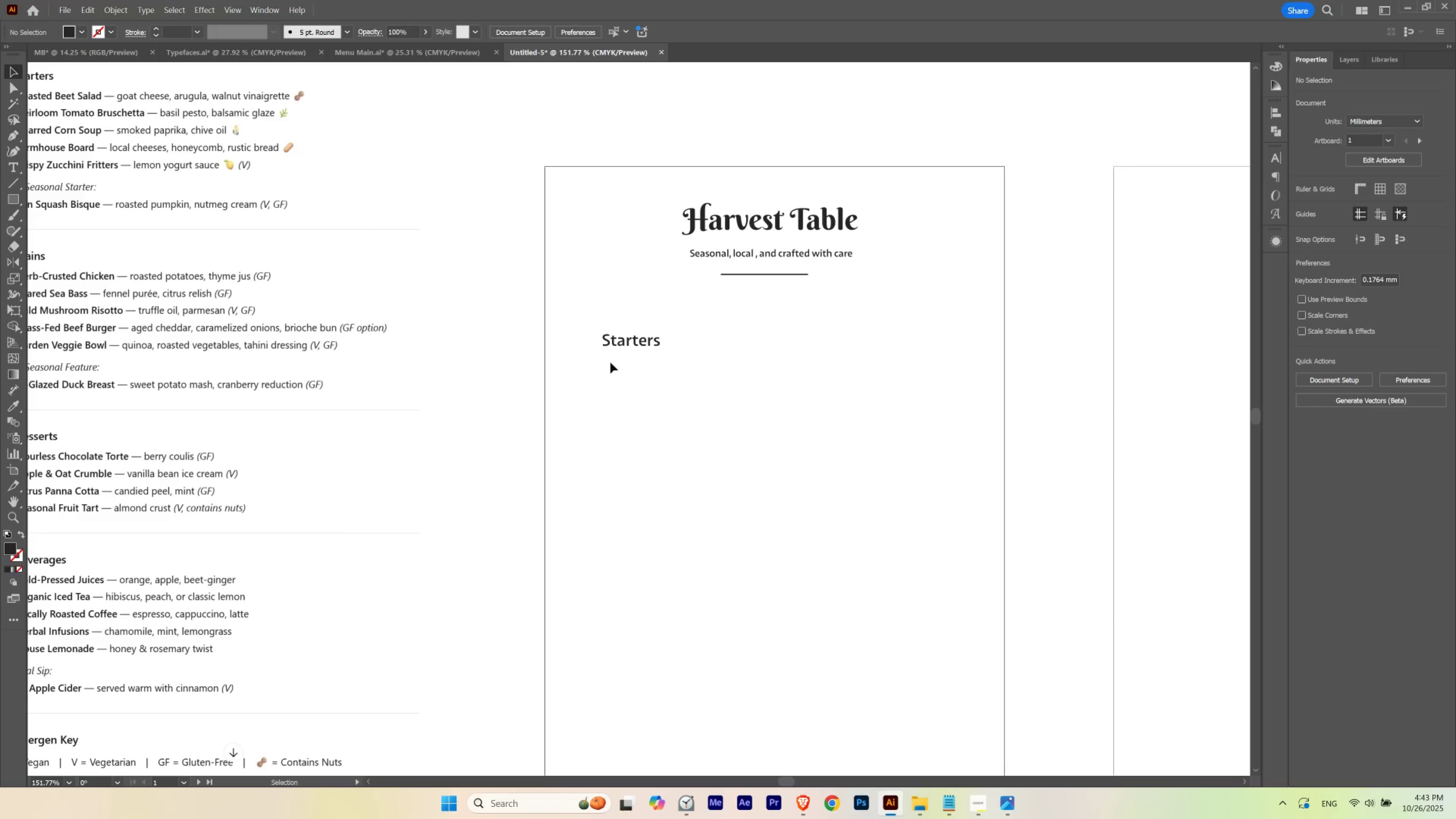 
hold_key(key=Space, duration=1.1)
 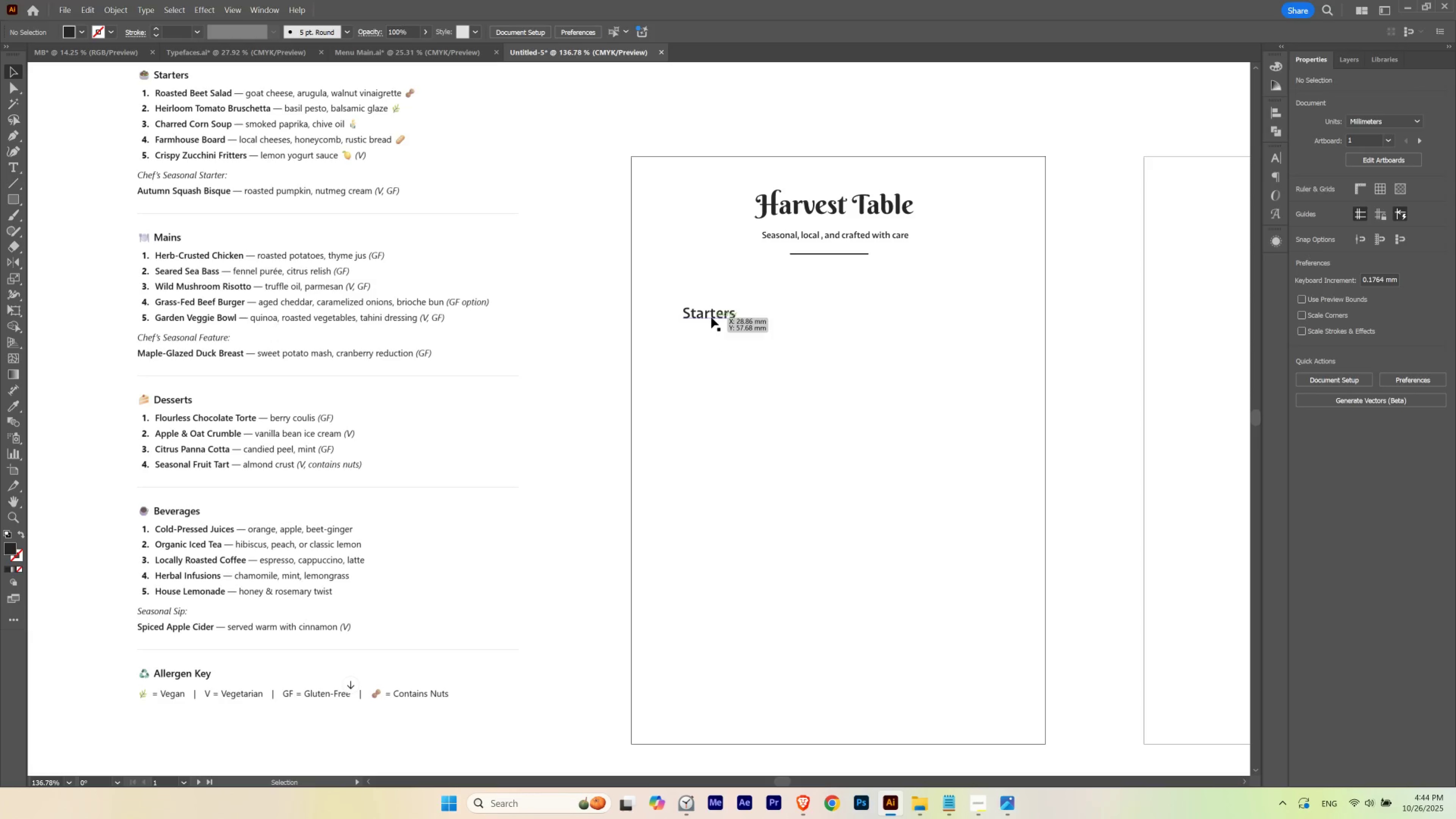 
hold_key(key=ControlLeft, duration=0.5)
 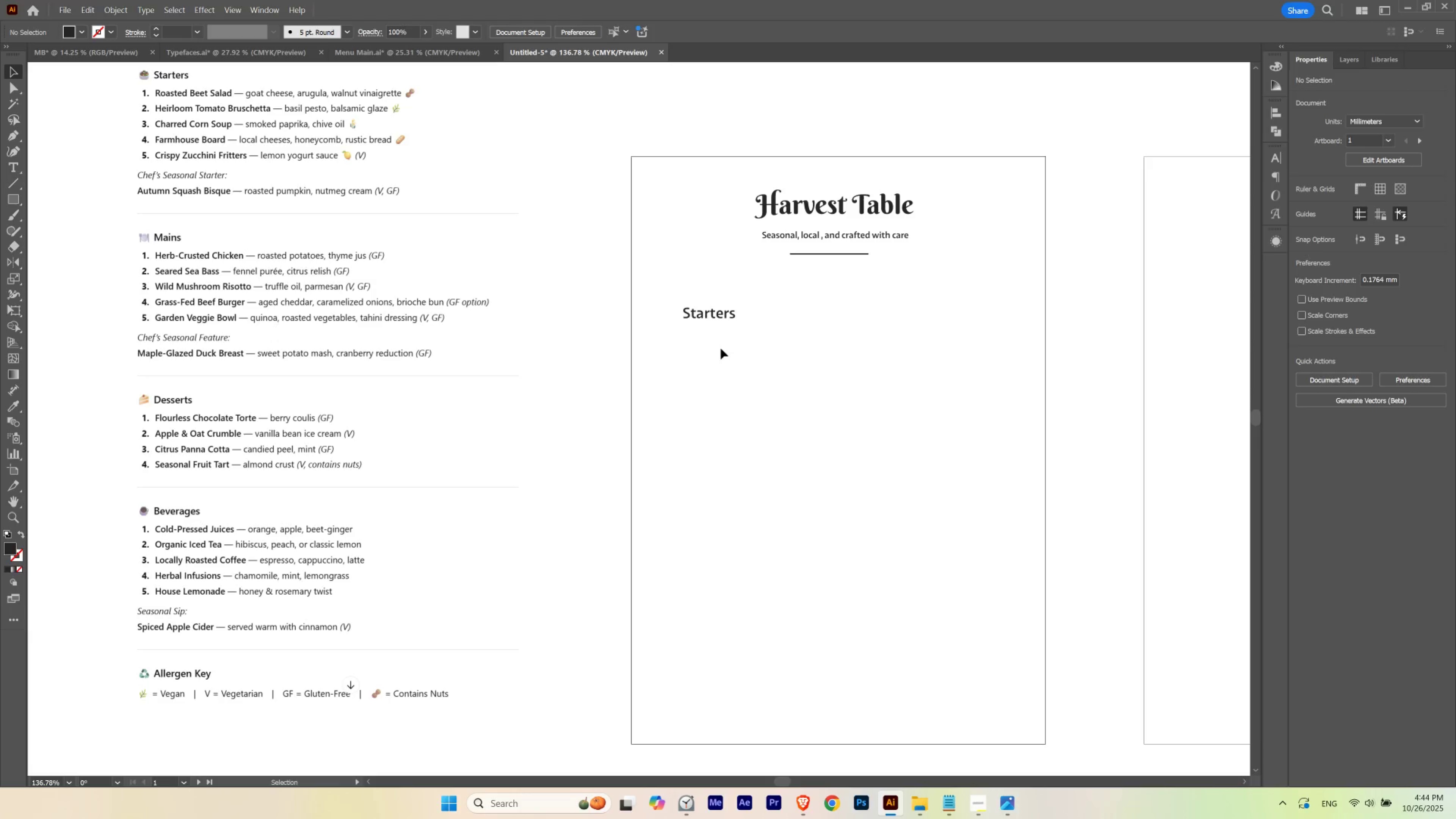 
left_click([721, 348])
 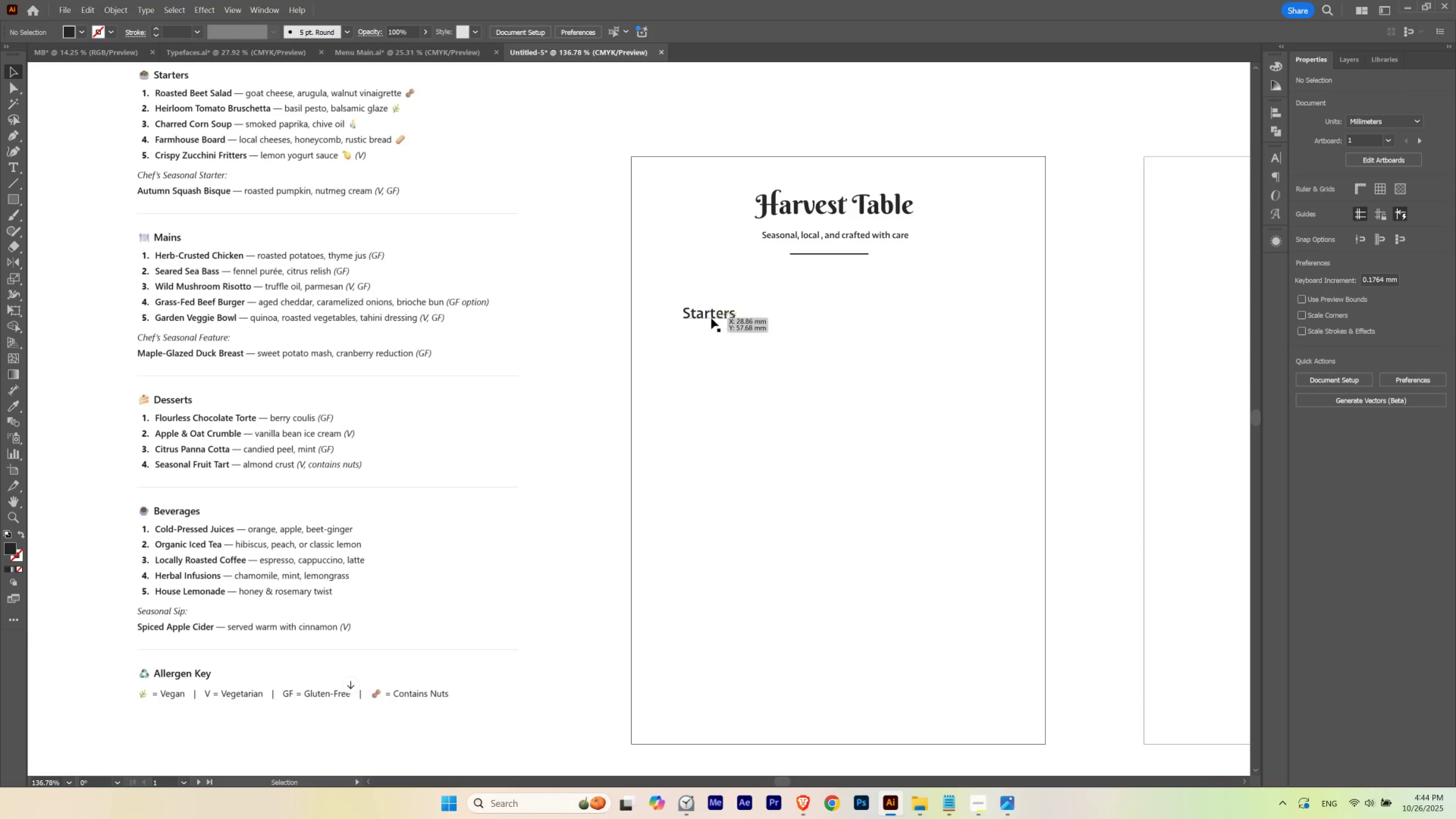 
hold_key(key=AltLeft, duration=0.82)
 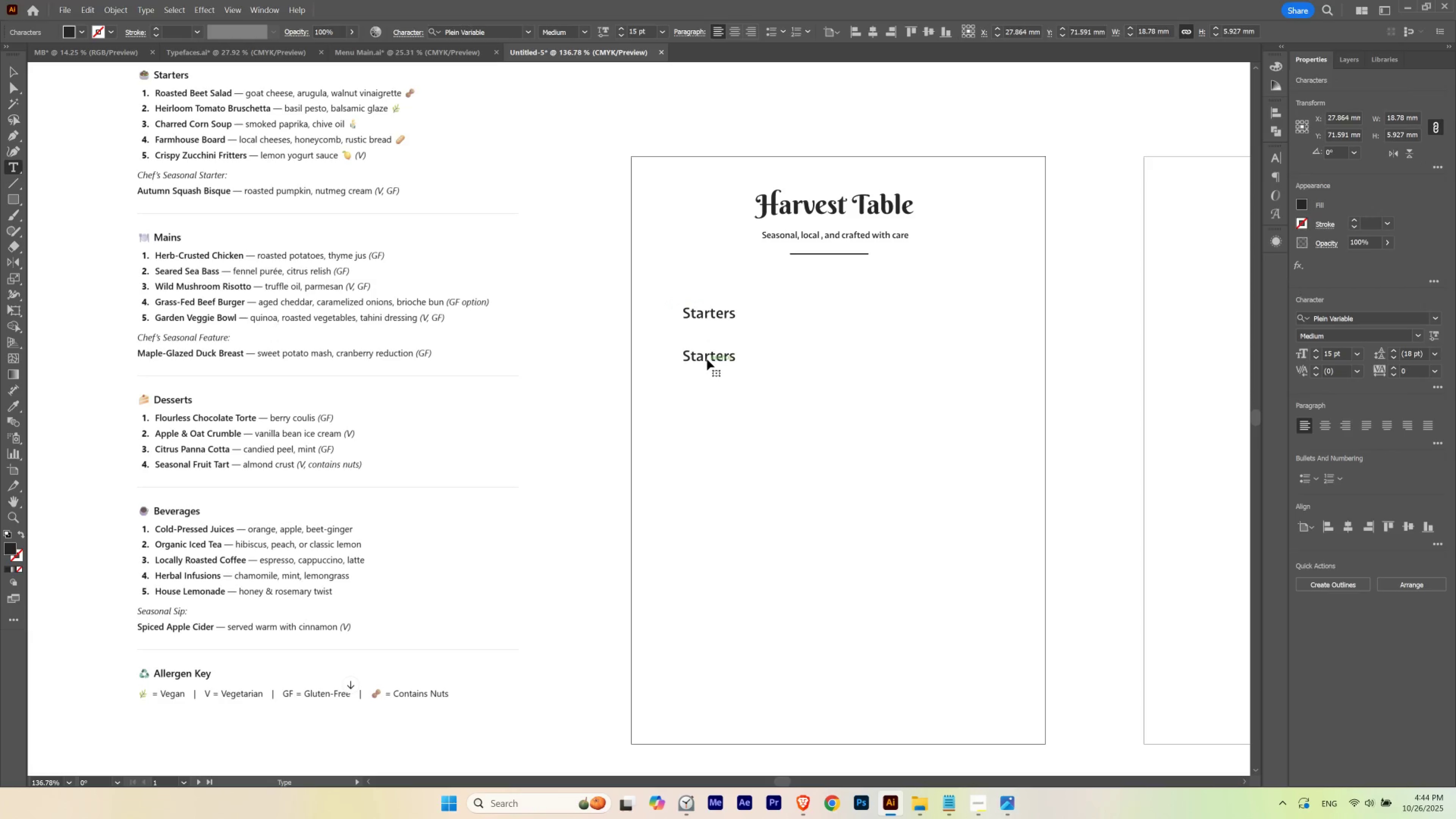 
hold_key(key=ShiftLeft, duration=25.1)
double_click([707, 359])
 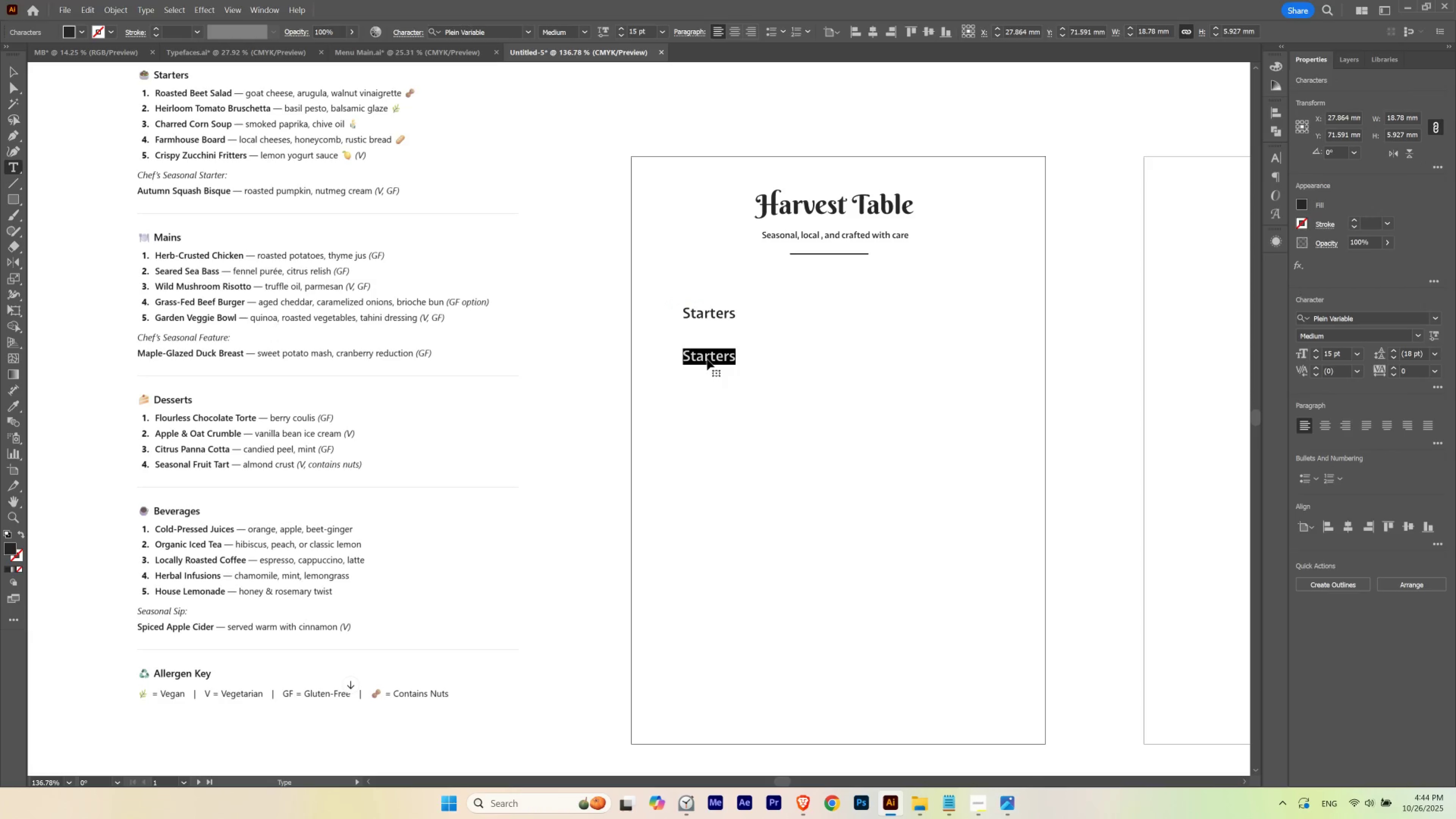 
triple_click([707, 359])
 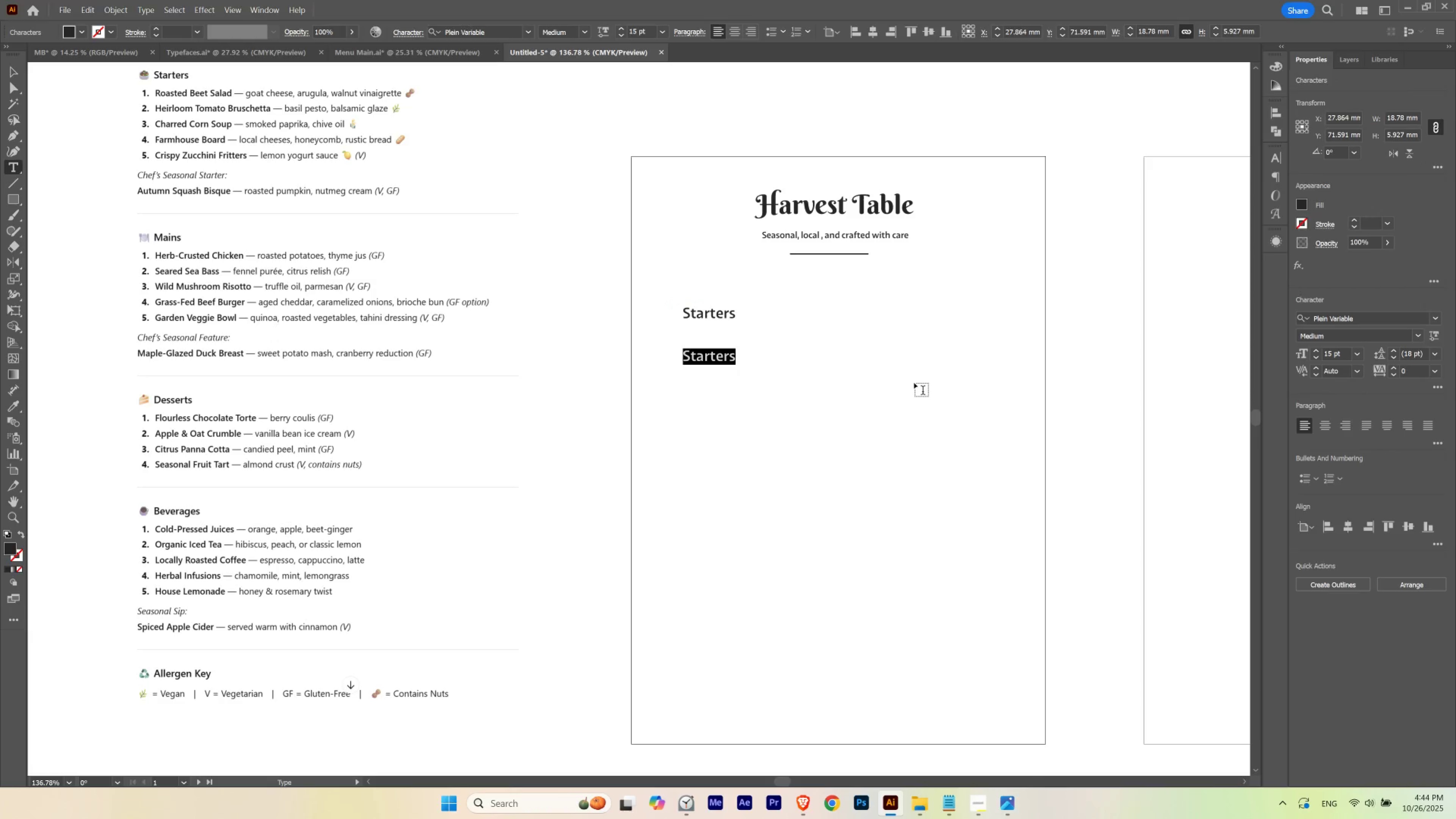 
key(Control+V)
 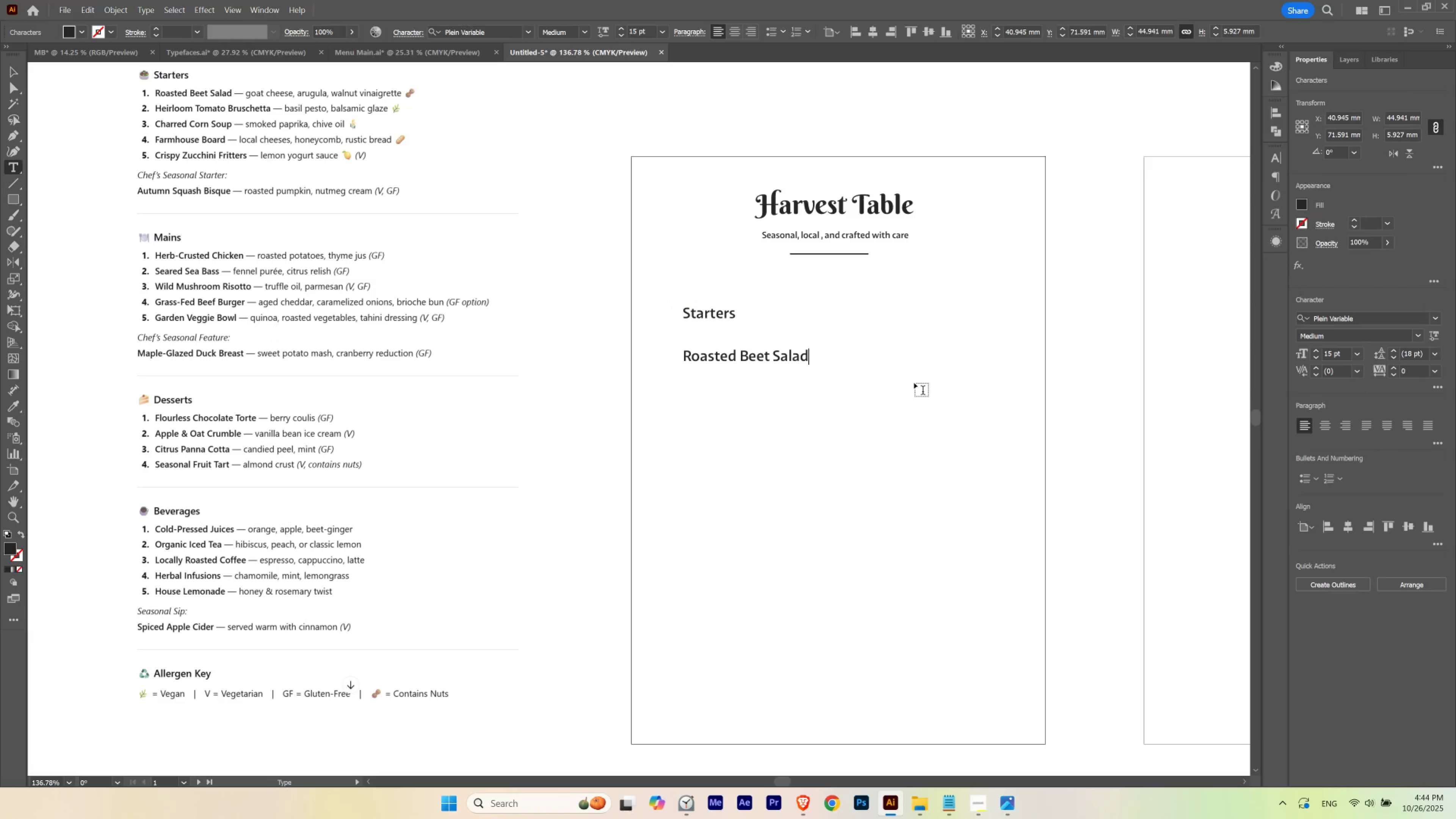 
key(Escape)
 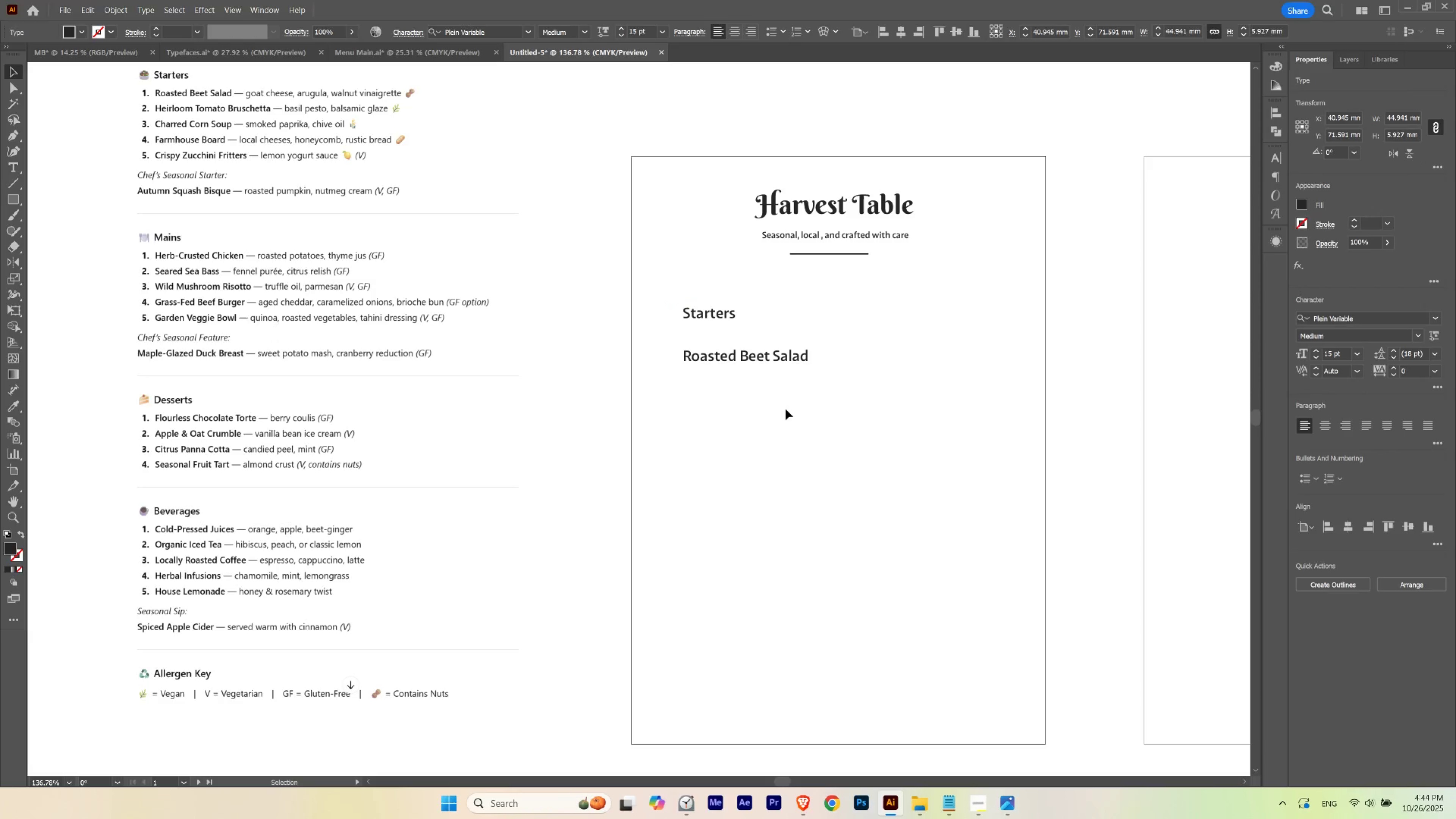 
left_click([785, 409])
 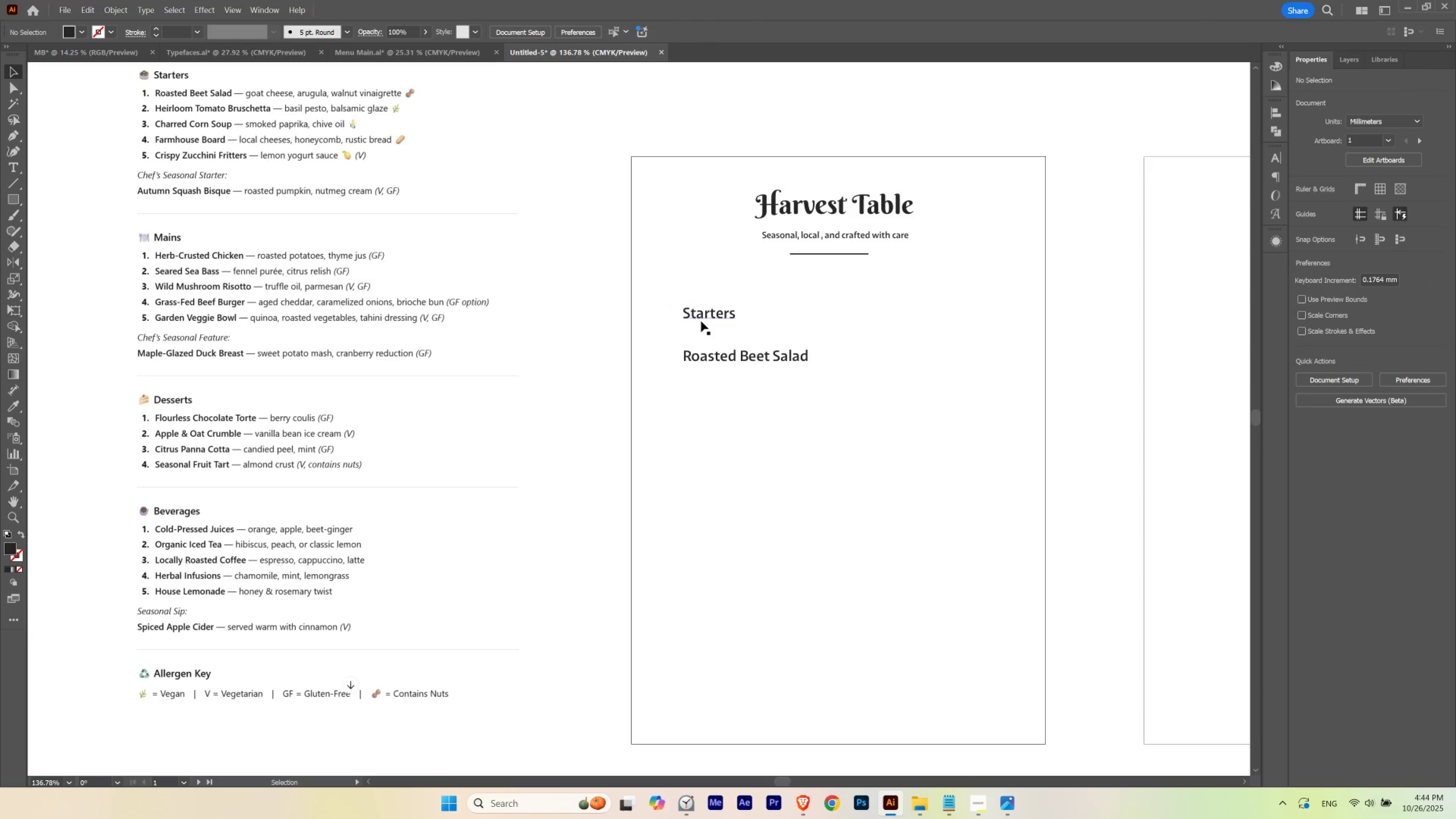 
left_click([701, 321])
 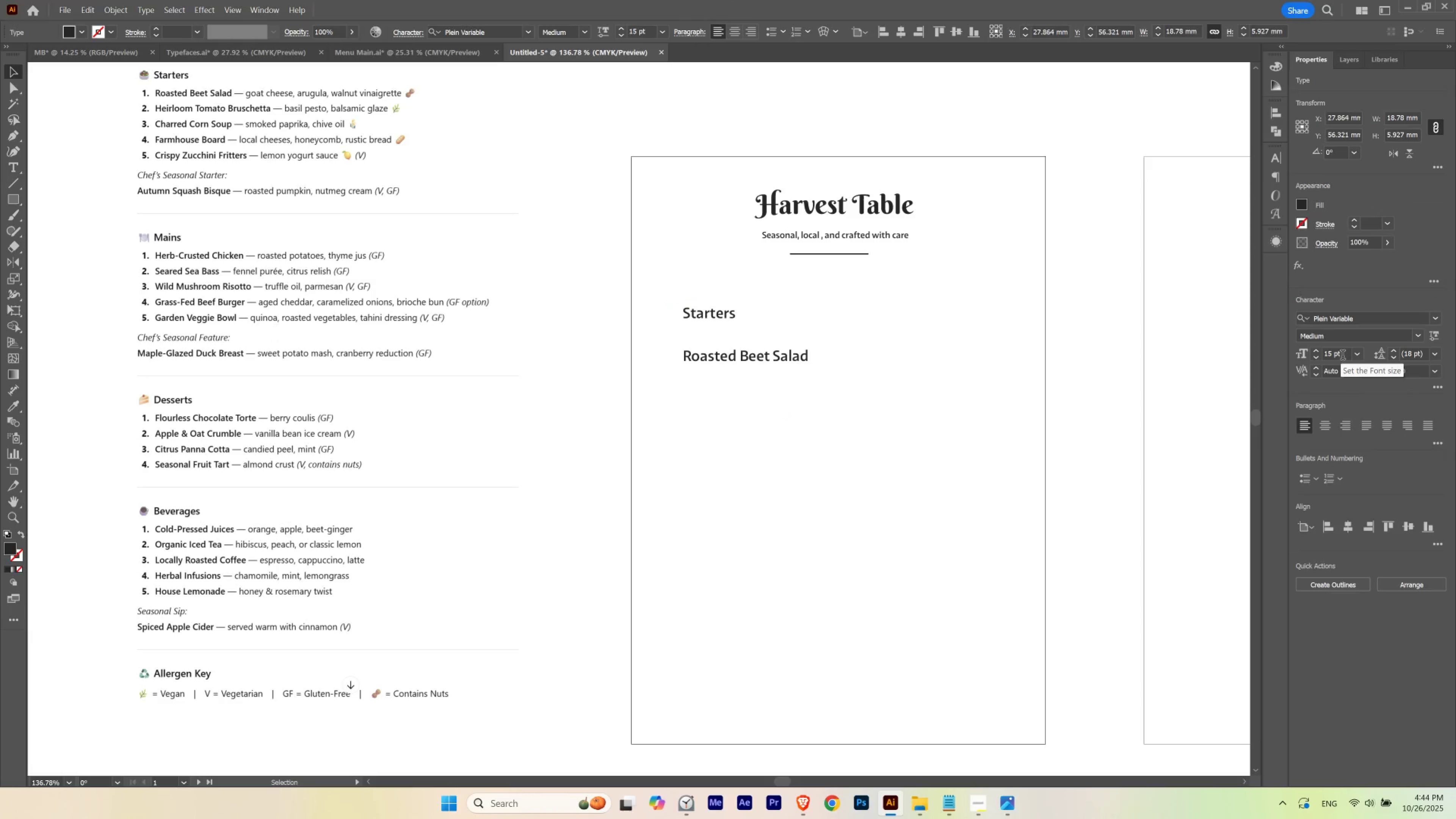 
left_click([1422, 336])
 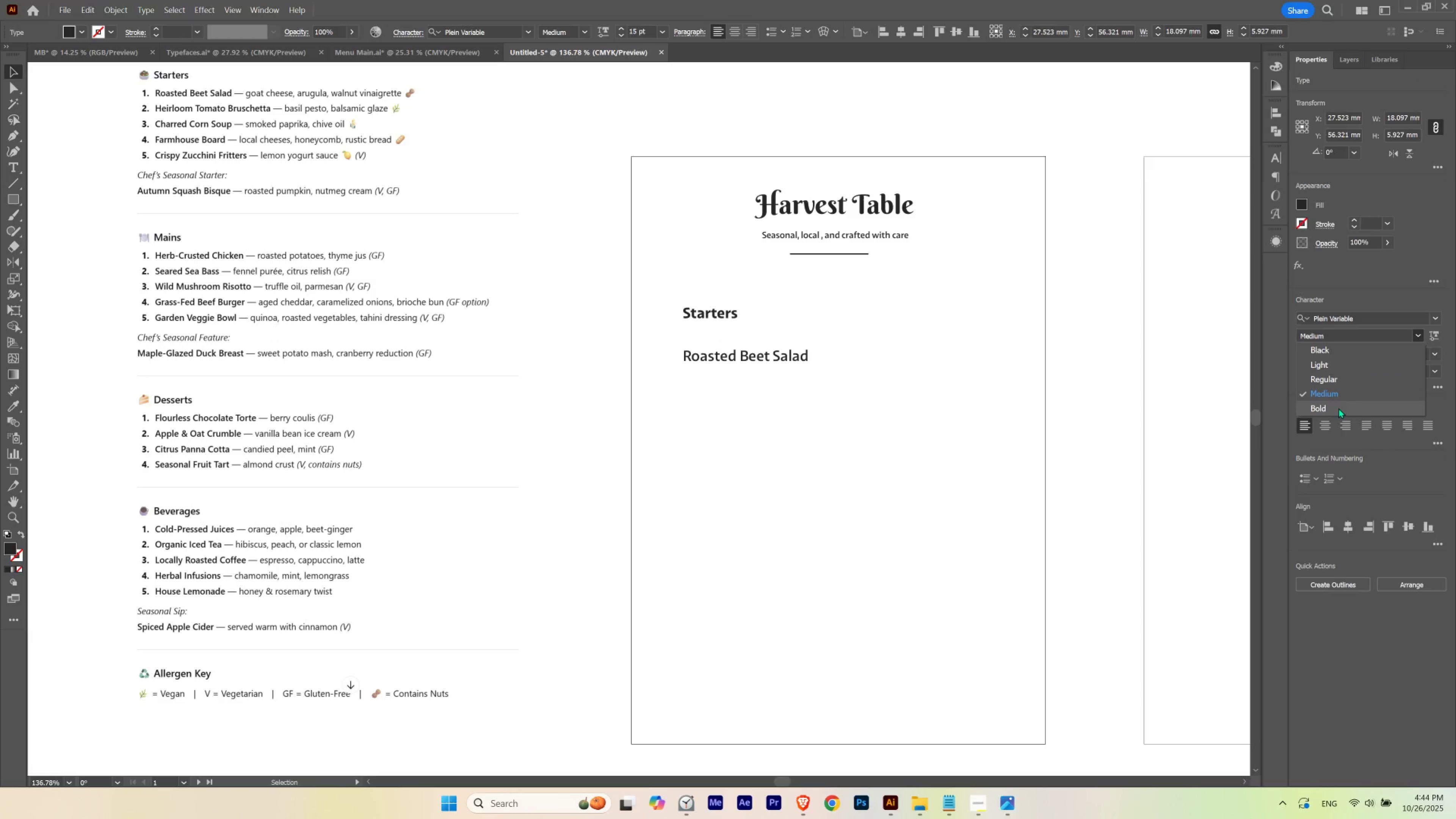 
left_click([1338, 408])
 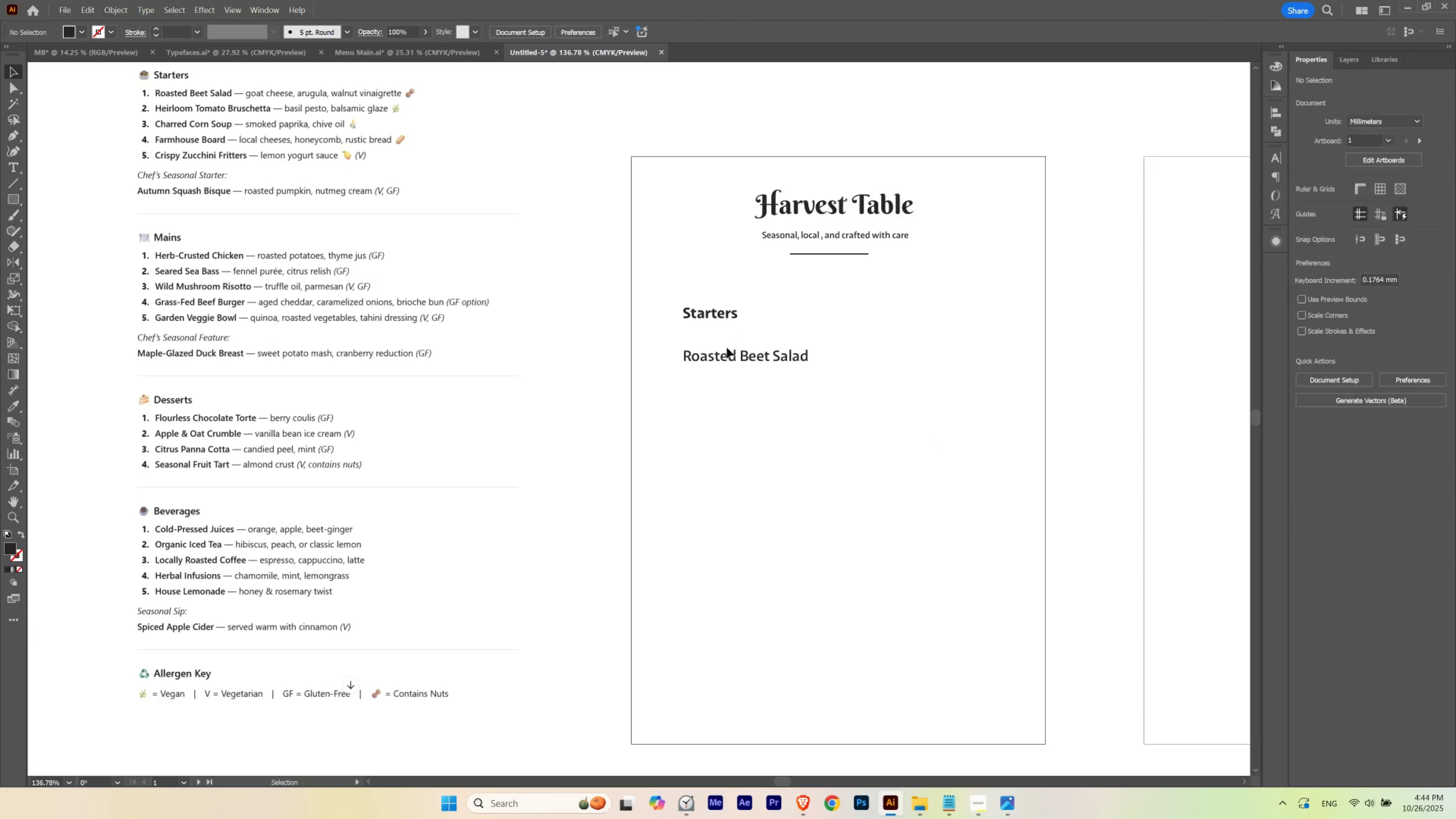 
left_click([727, 353])
 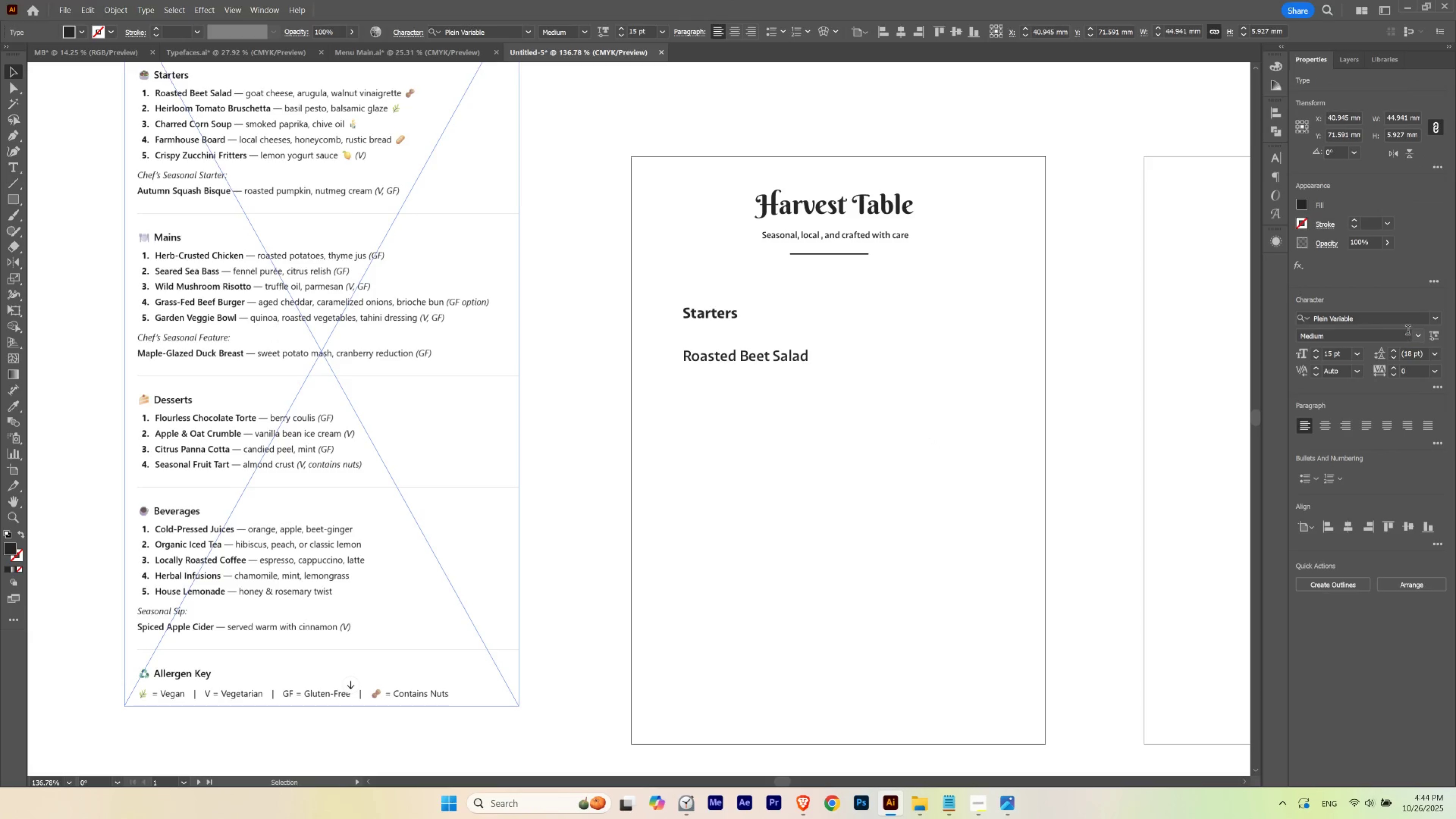 
left_click([1416, 335])
 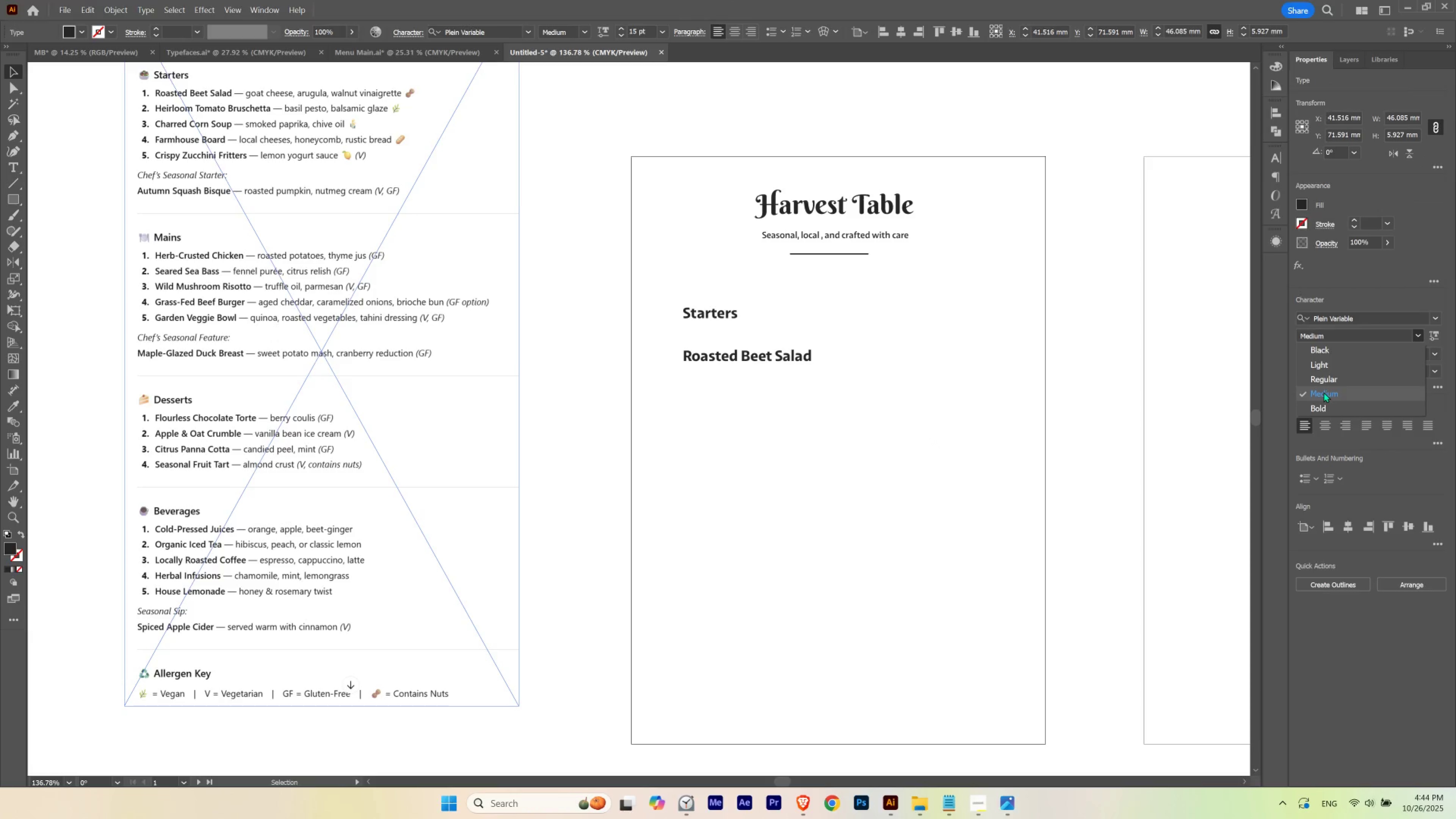 
double_click([779, 398])
 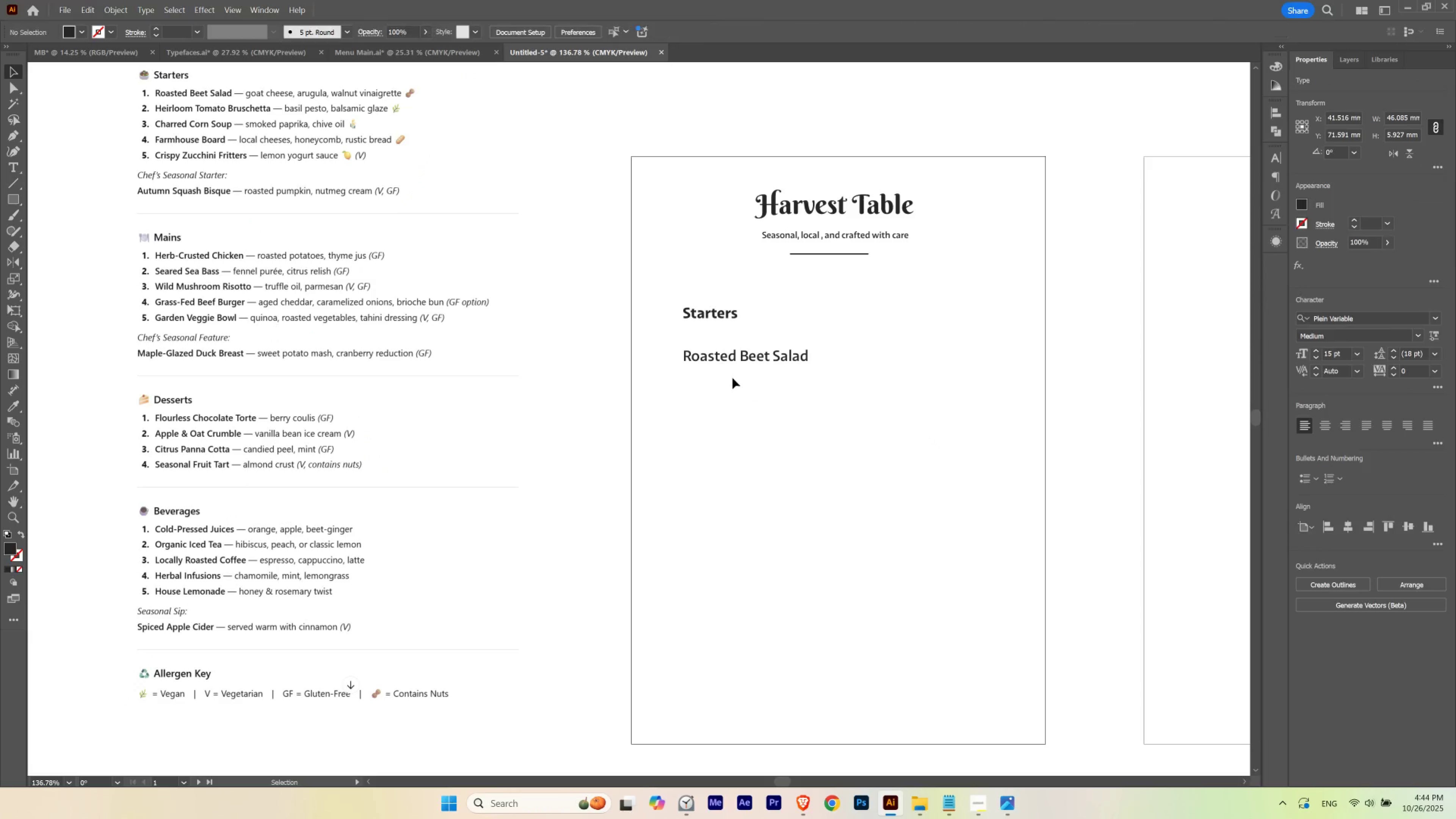 
hold_key(key=Space, duration=0.45)
 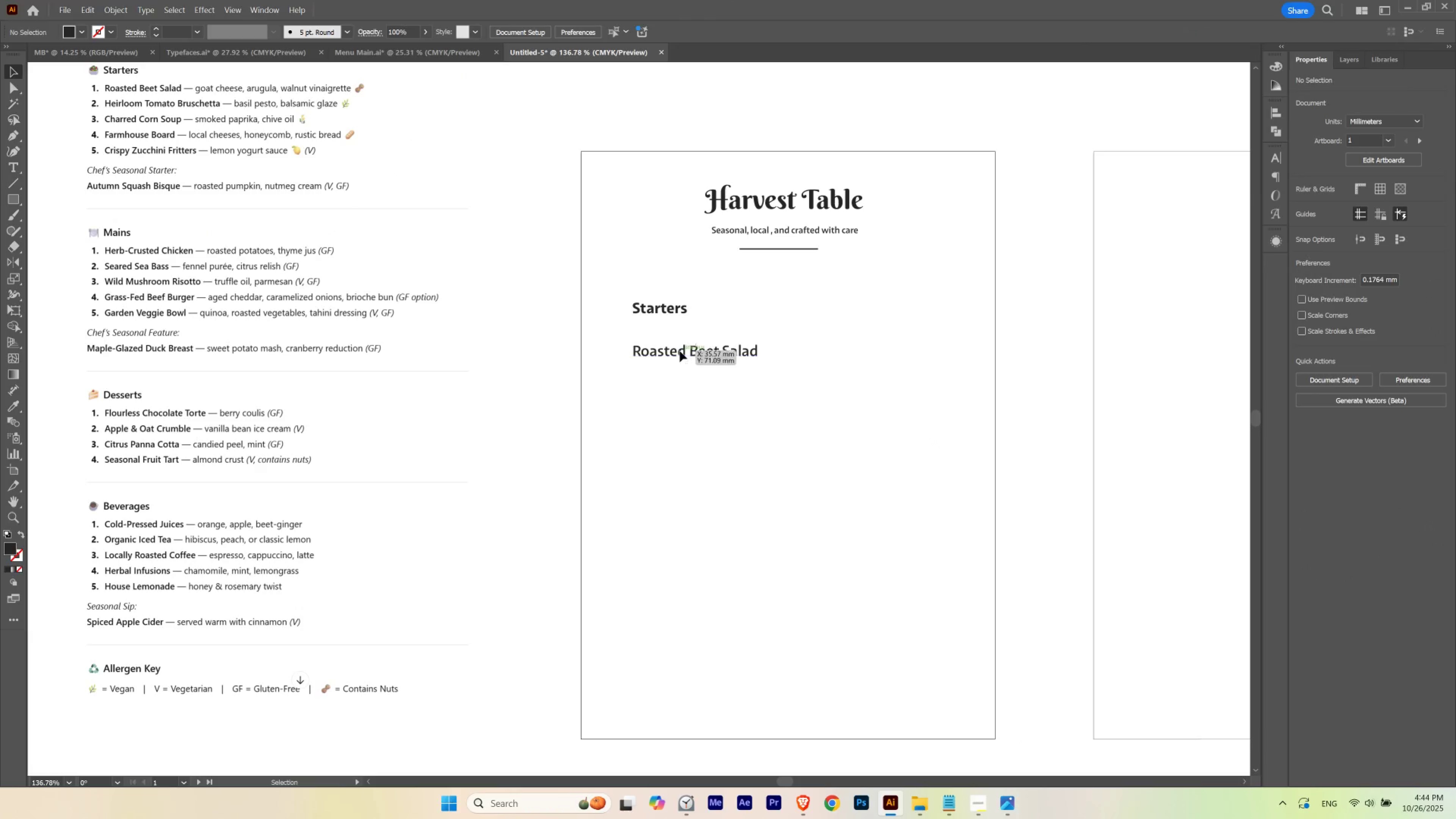 
triple_click([680, 351])
 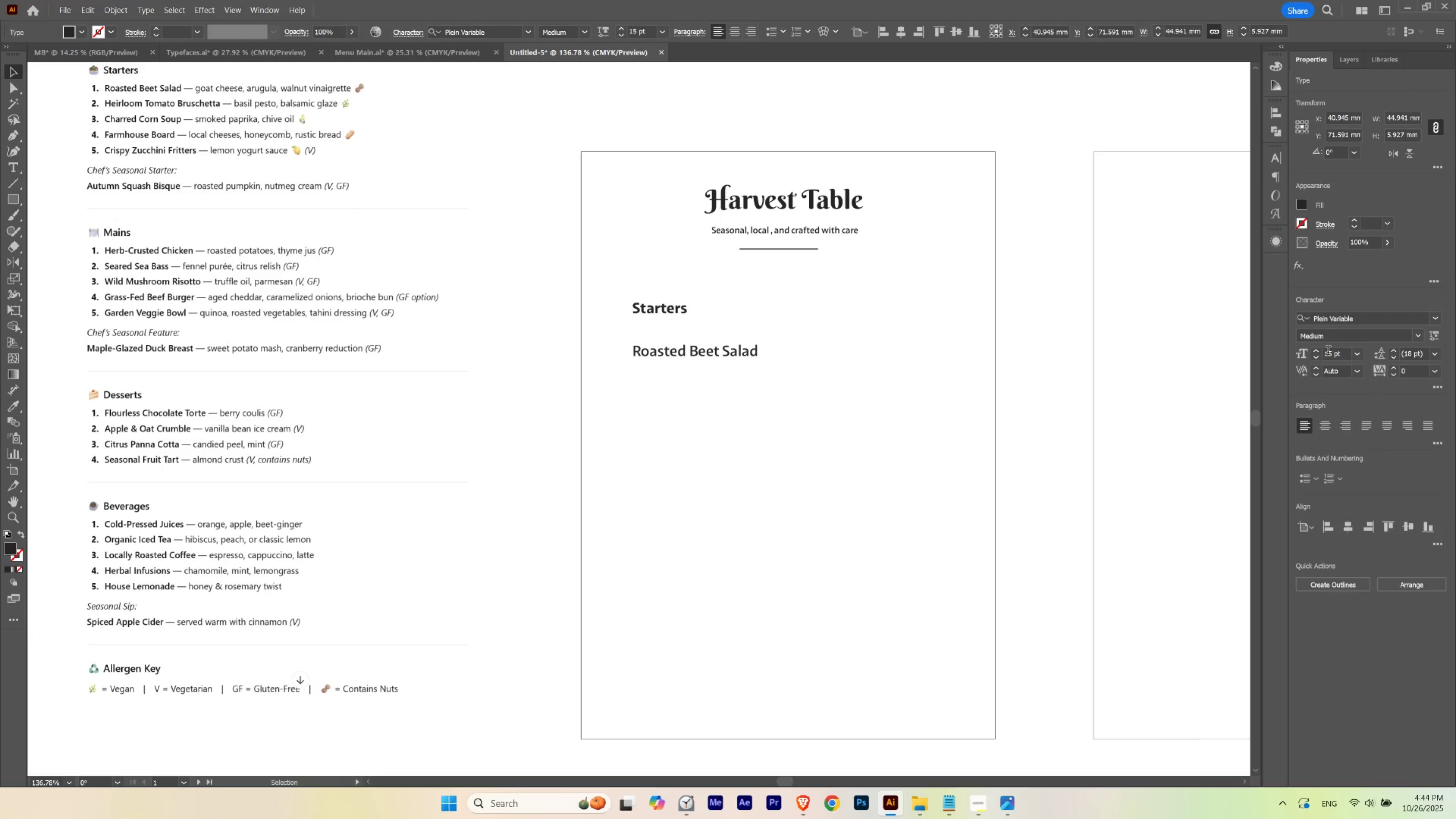 
scroll: coordinate [1328, 351], scroll_direction: down, amount: 5.0
 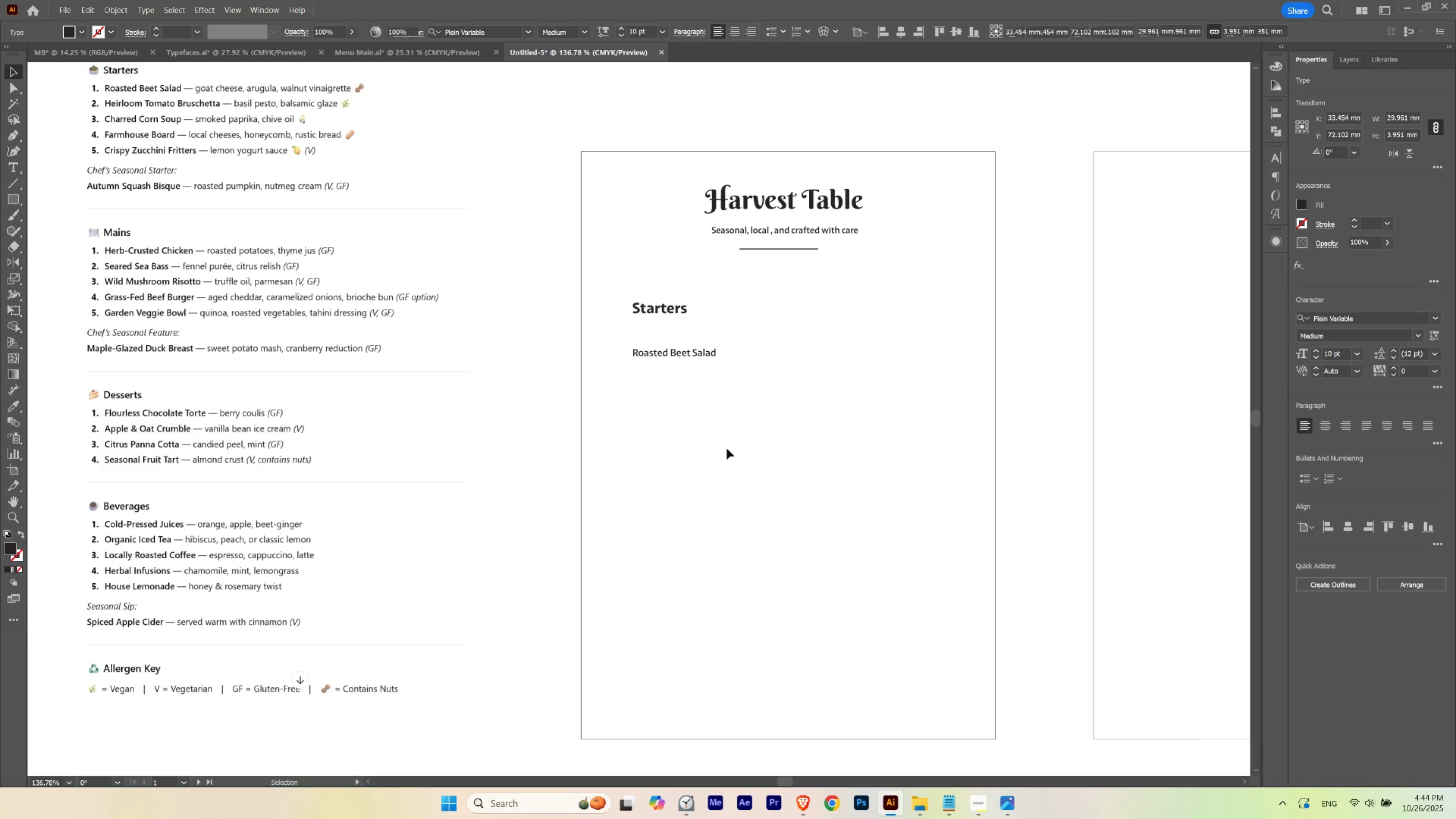 
double_click([651, 415])
 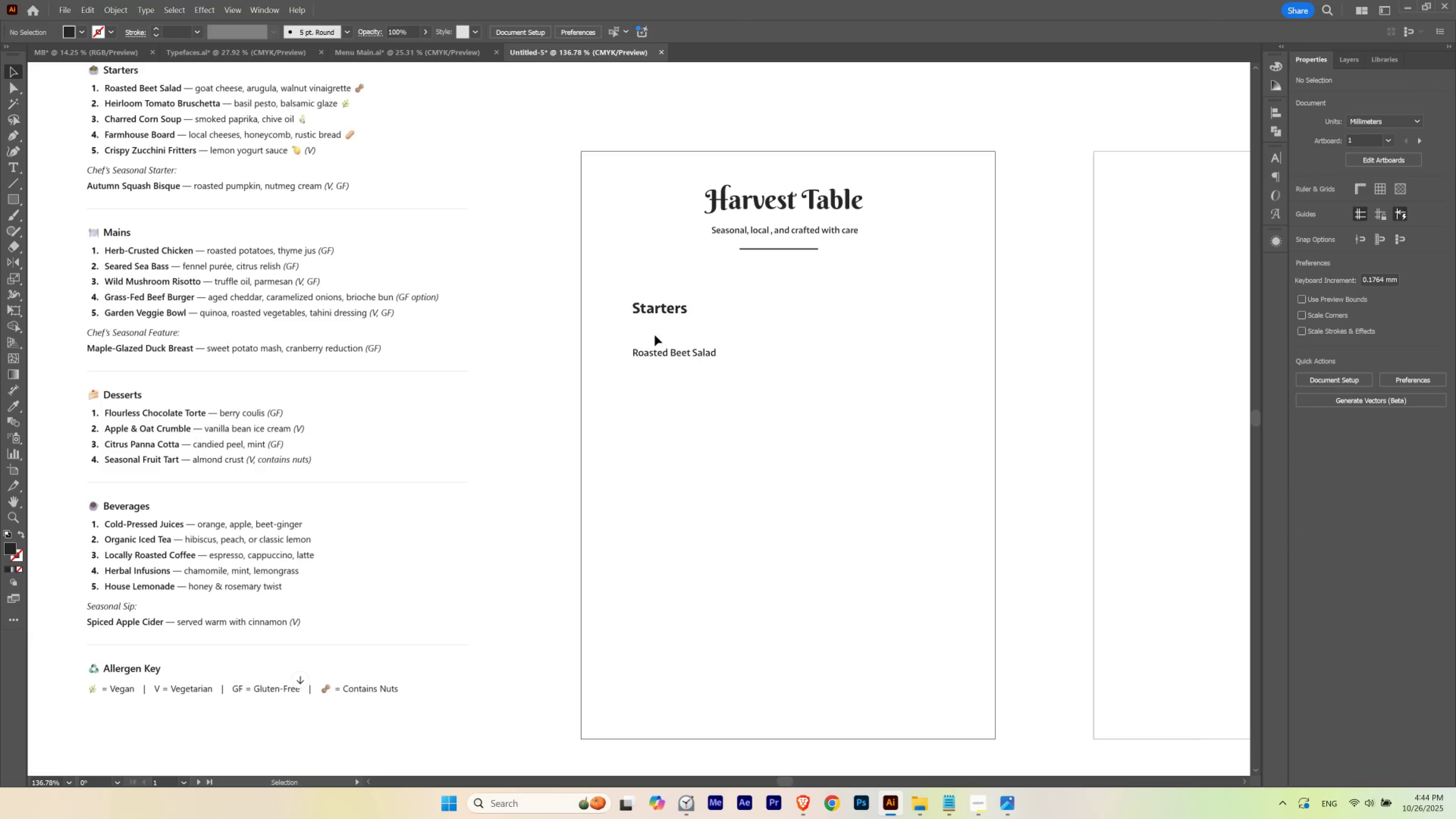 
hold_key(key=ShiftLeft, duration=1.51)
 